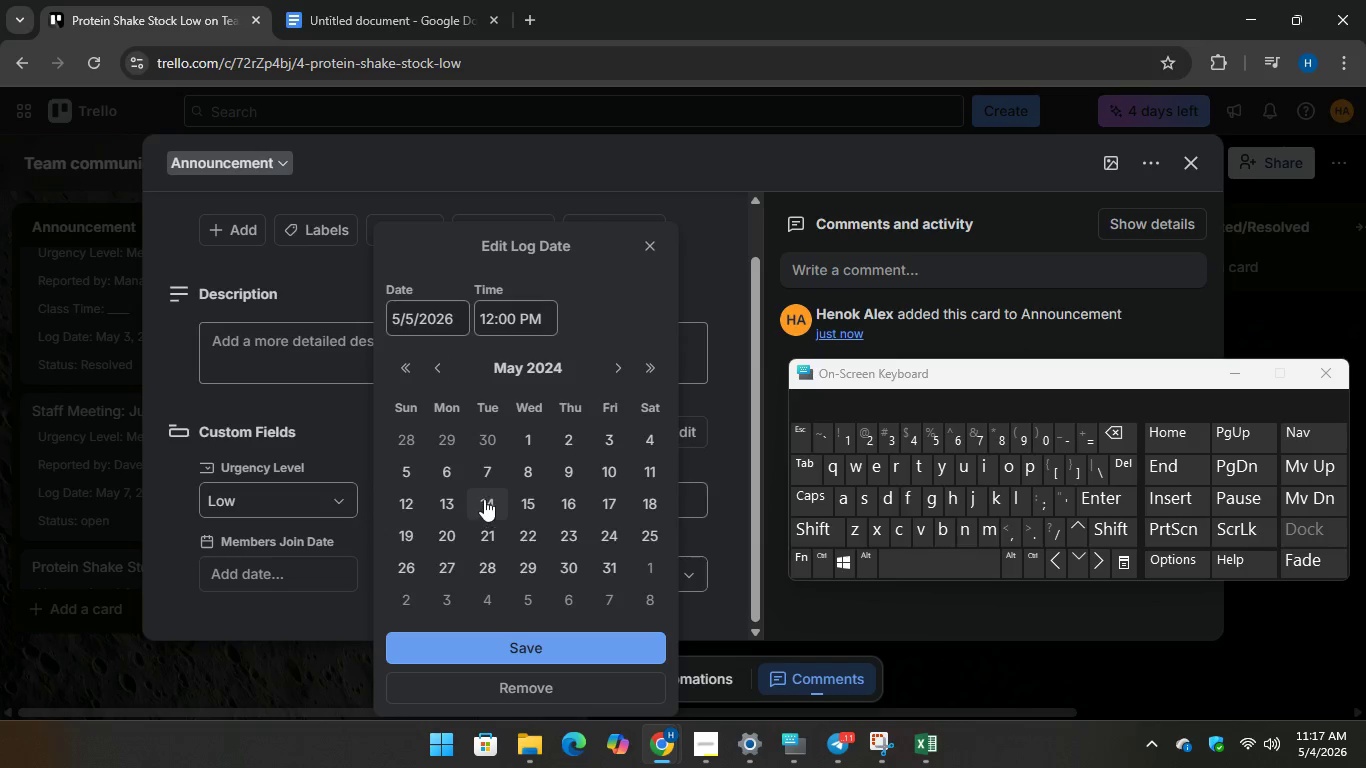 
left_click([491, 492])
 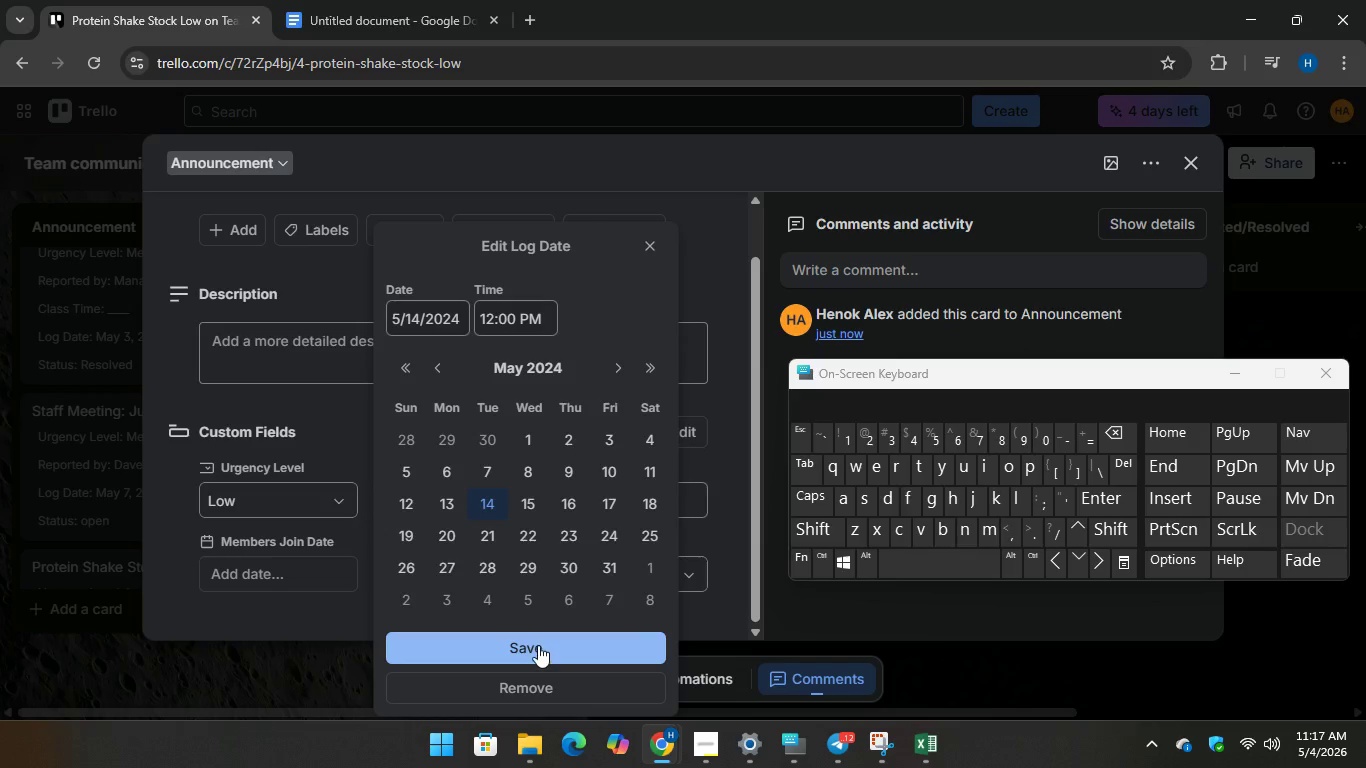 
left_click([538, 645])
 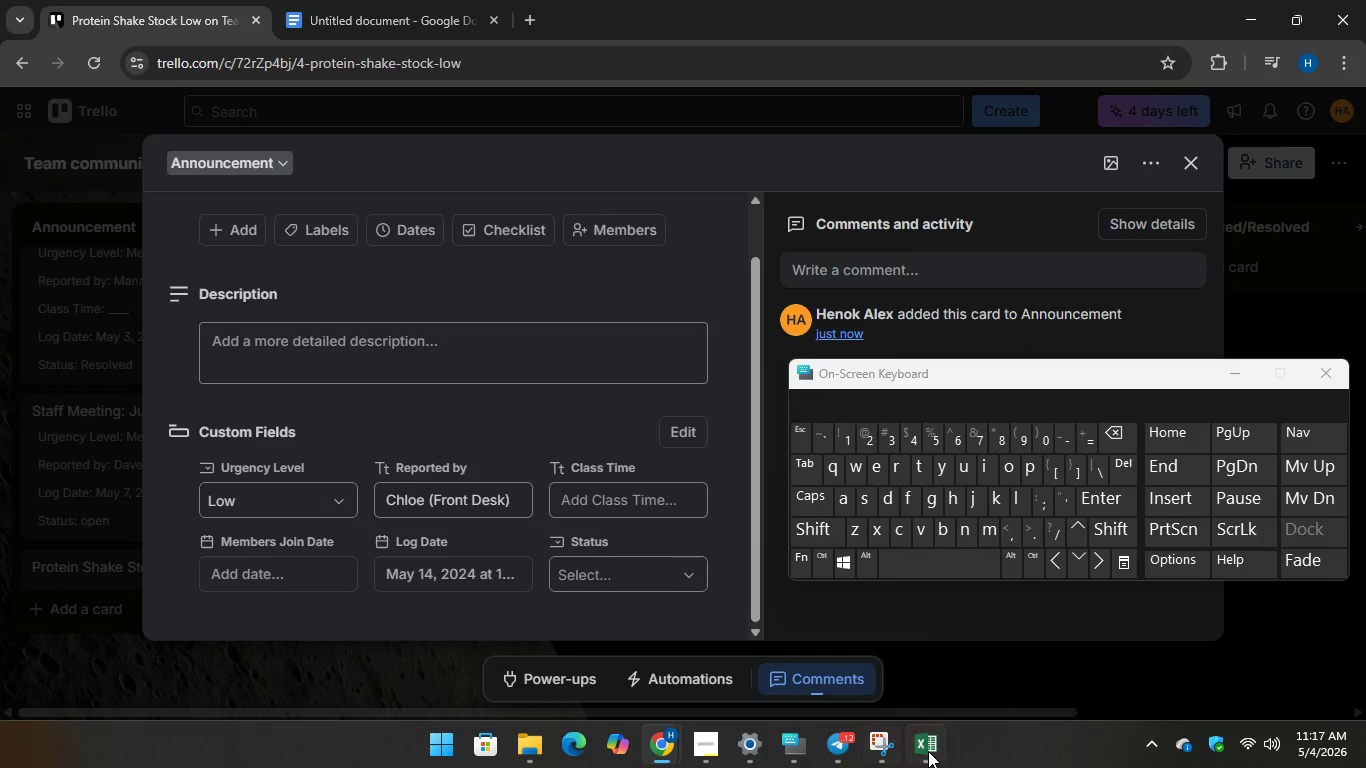 
left_click([928, 751])
 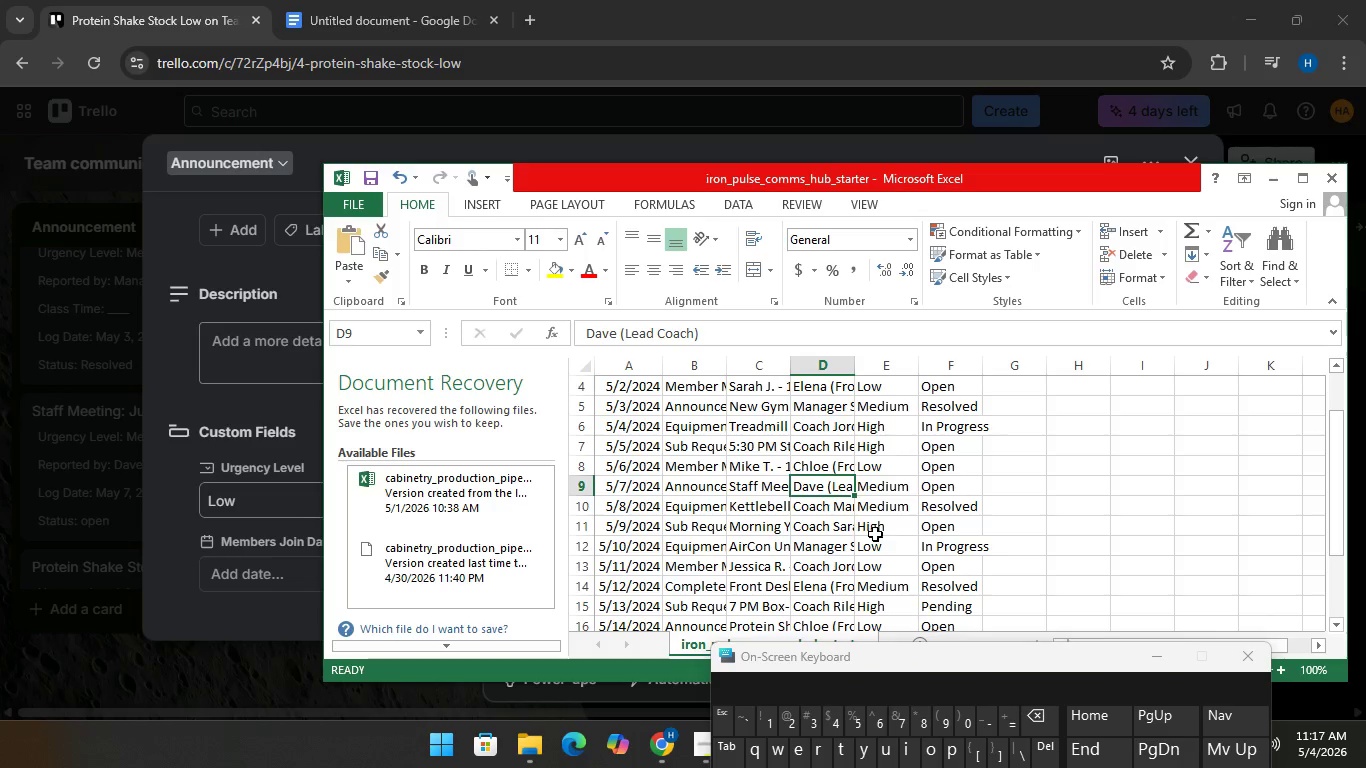 
scroll: coordinate [848, 498], scroll_direction: up, amount: 2.0
 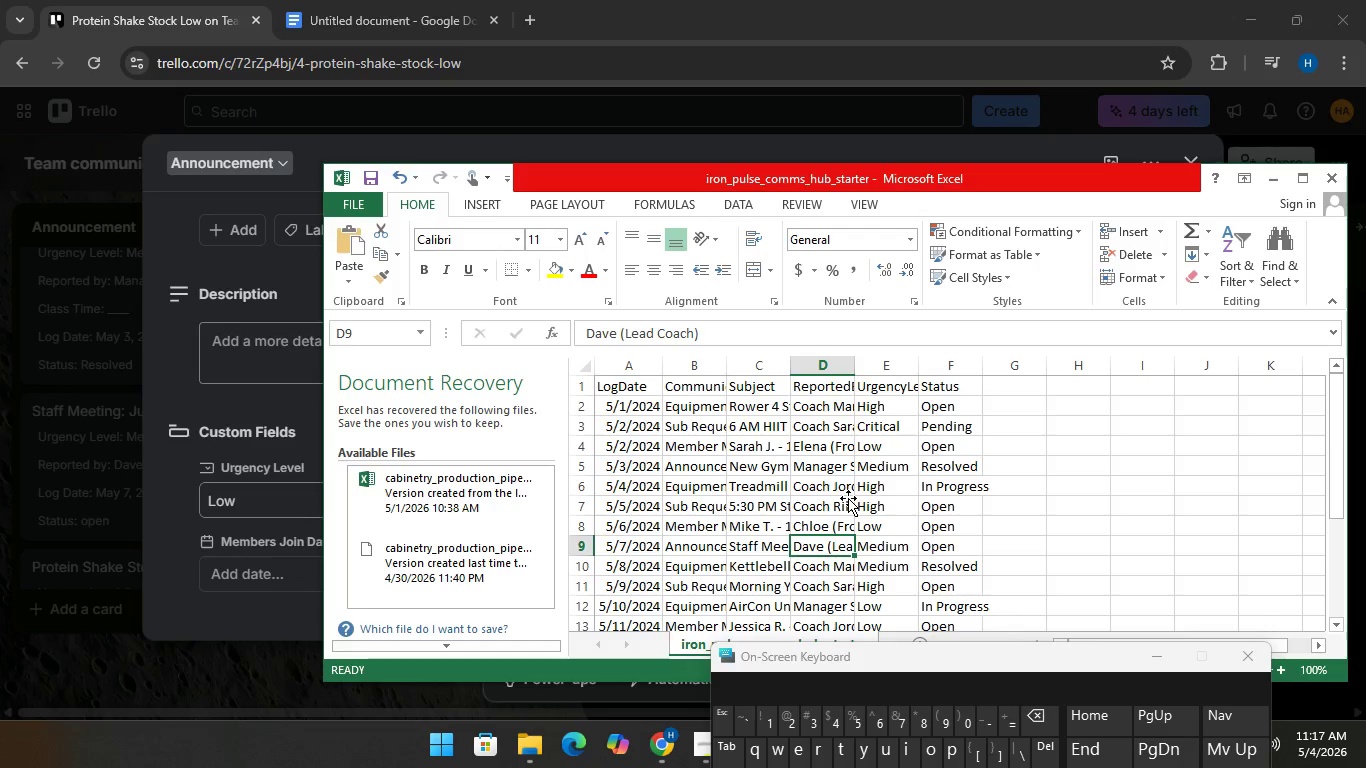 
scroll: coordinate [848, 498], scroll_direction: down, amount: 2.0
 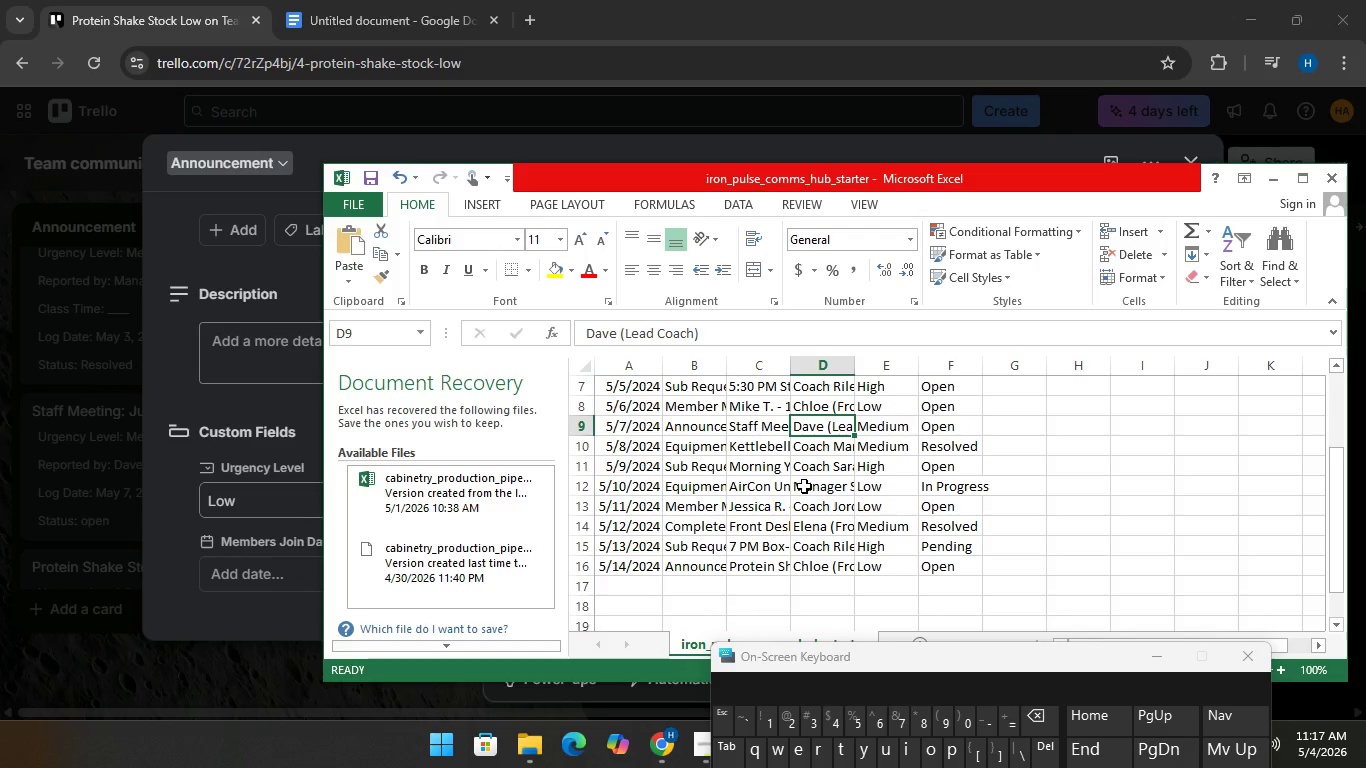 
left_click([820, 407])
 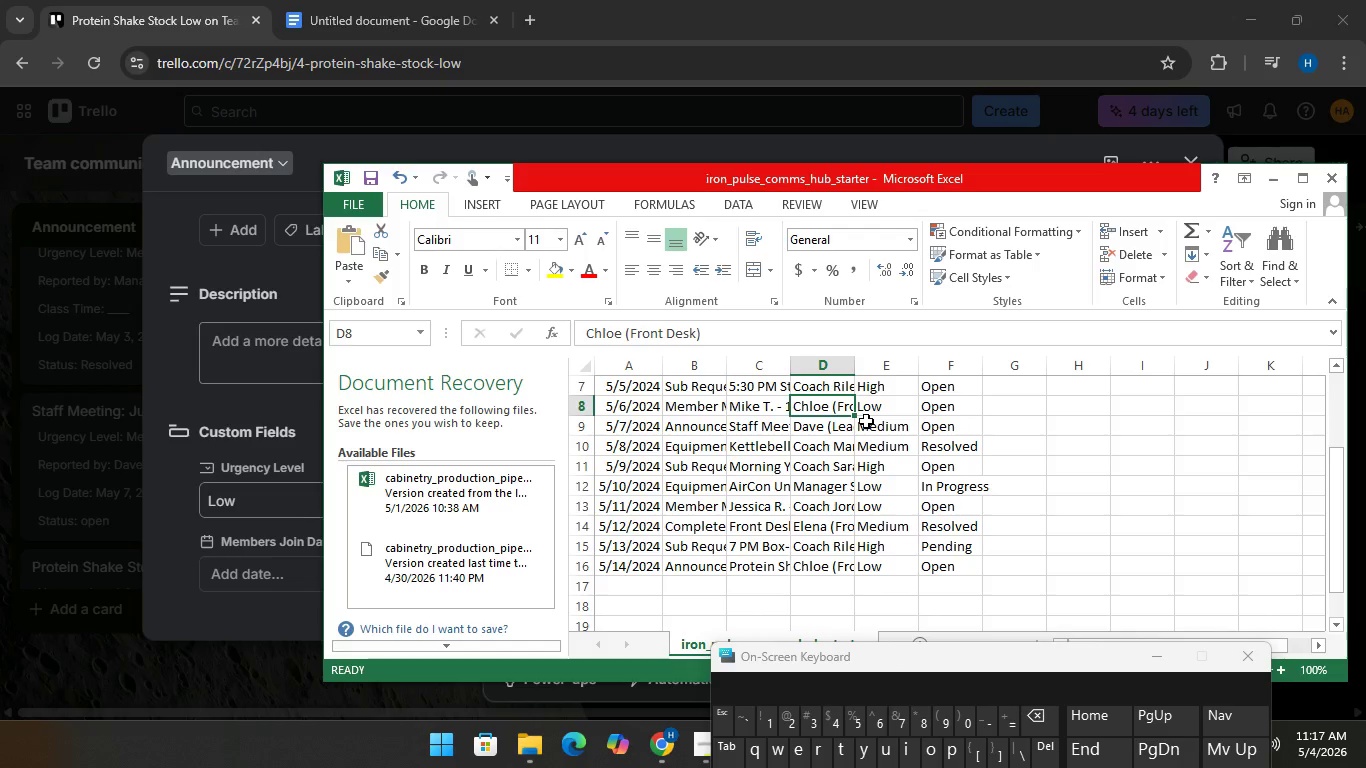 
scroll: coordinate [906, 505], scroll_direction: up, amount: 5.0
 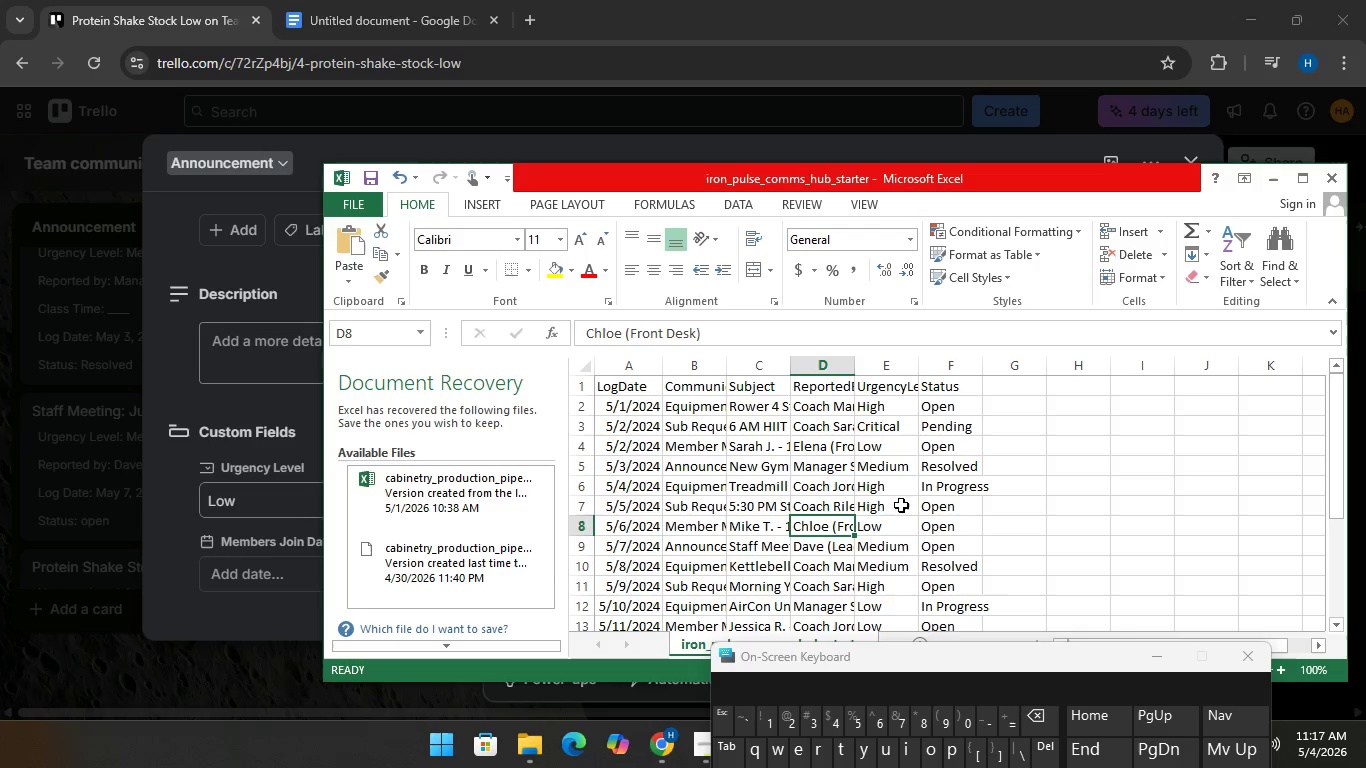 
double_click([759, 532])
 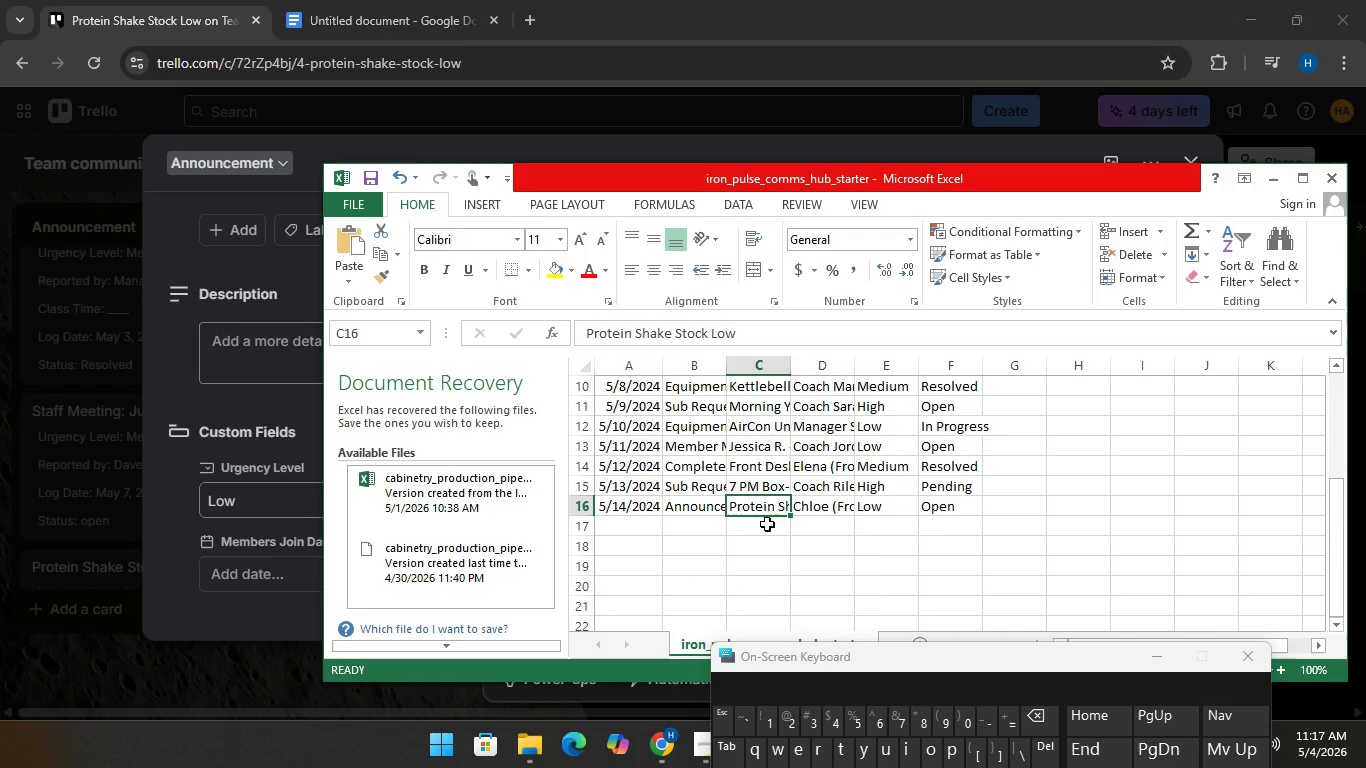 
scroll: coordinate [768, 522], scroll_direction: up, amount: 4.0
 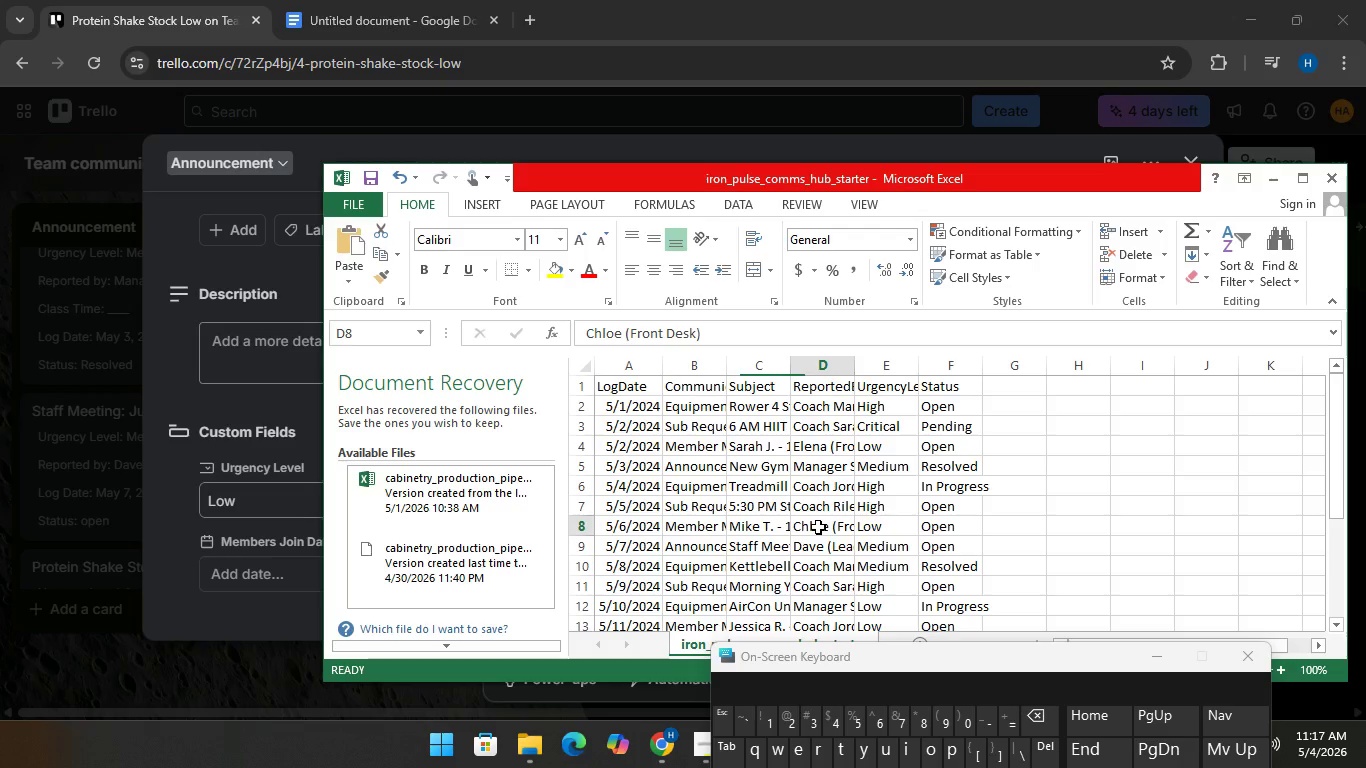 
double_click([753, 527])
 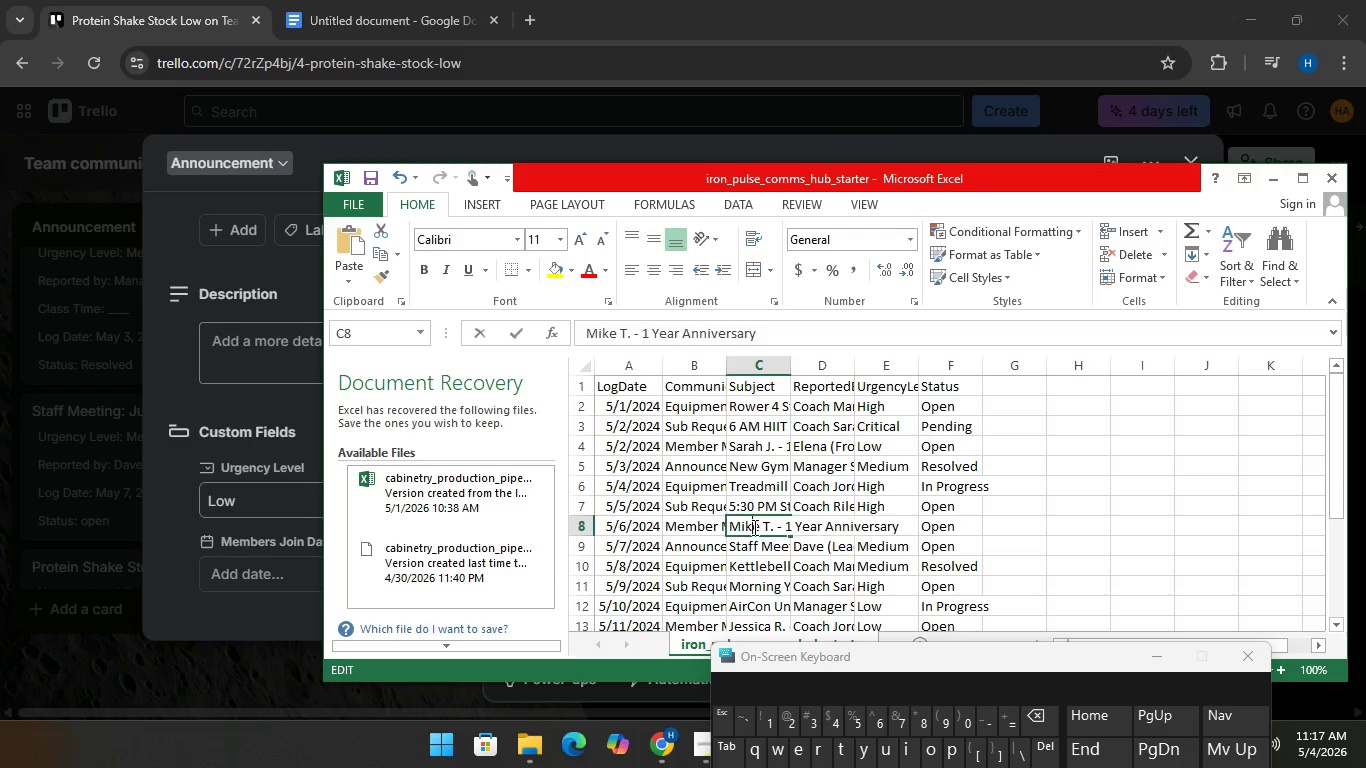 
triple_click([753, 527])
 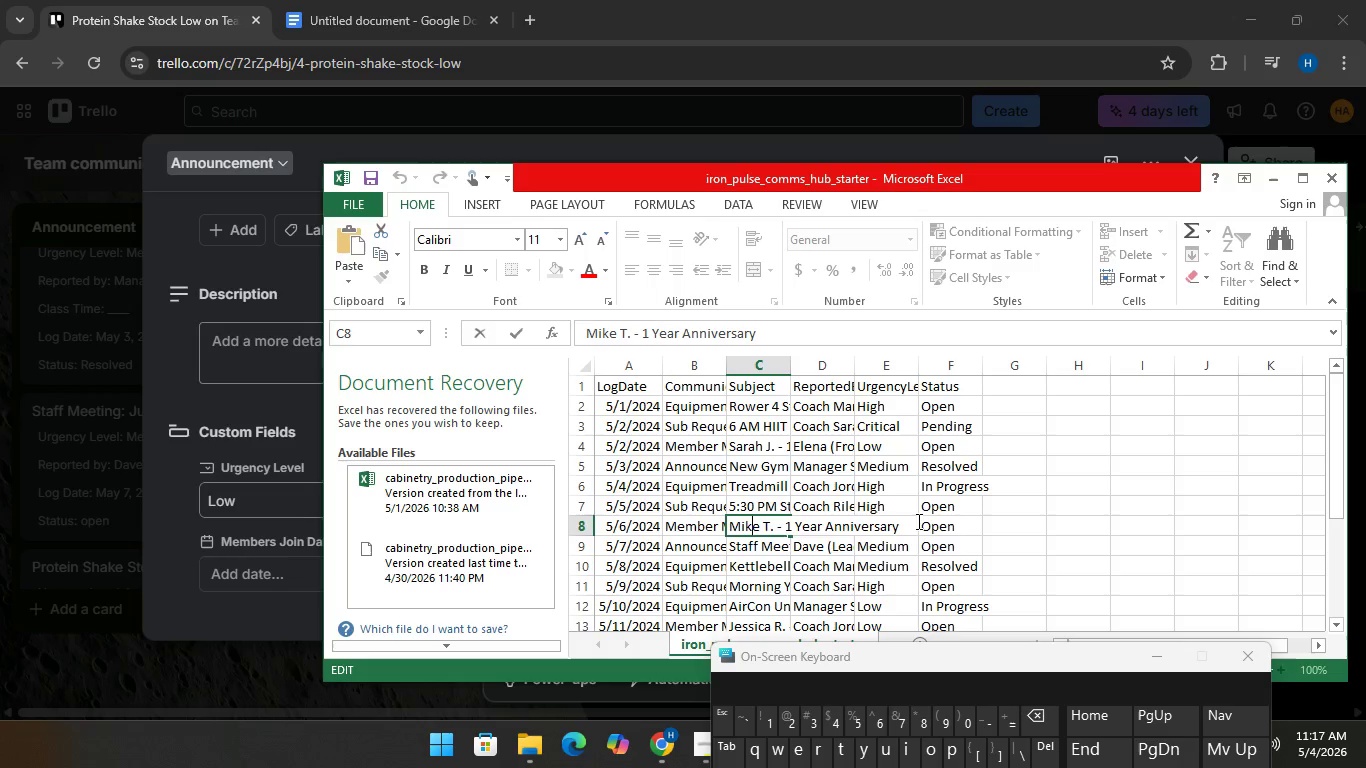 
left_click([938, 525])
 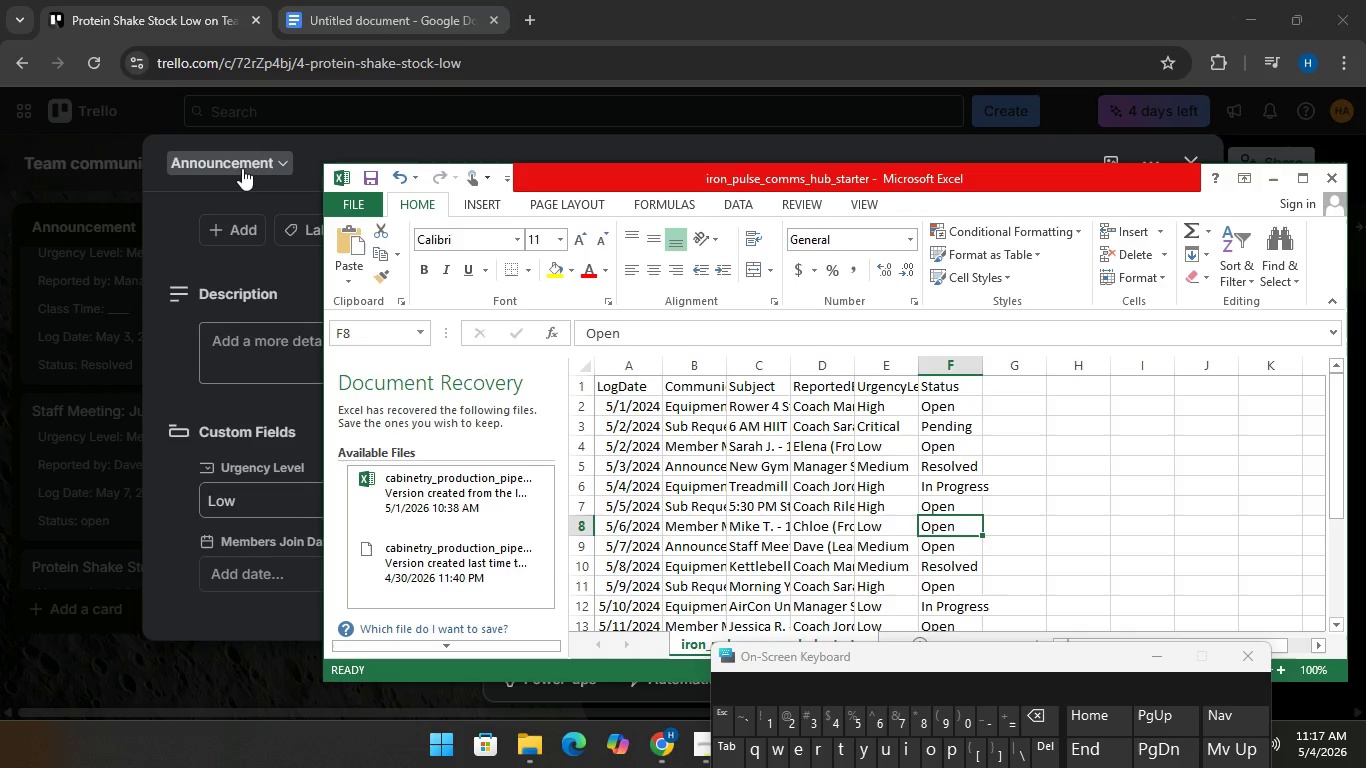 
left_click([180, 206])
 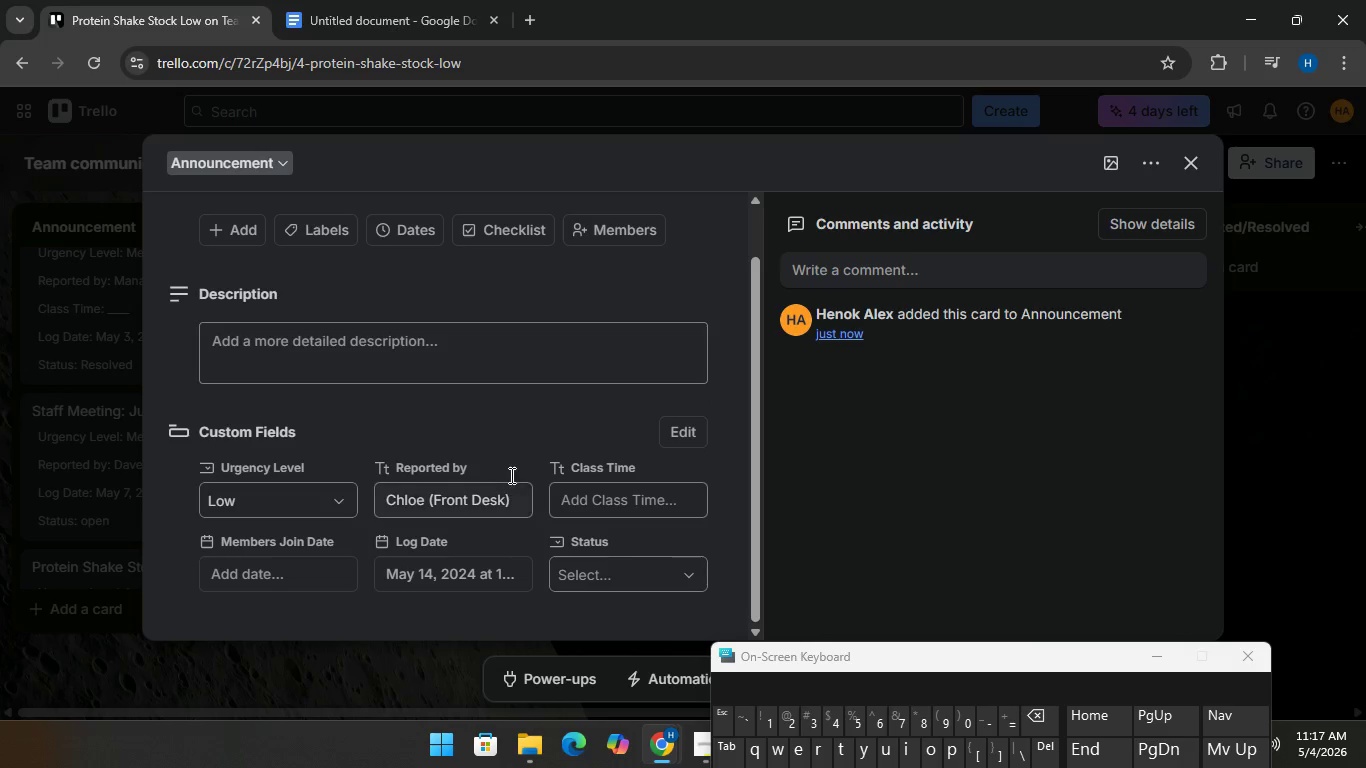 
scroll: coordinate [510, 475], scroll_direction: down, amount: 3.0
 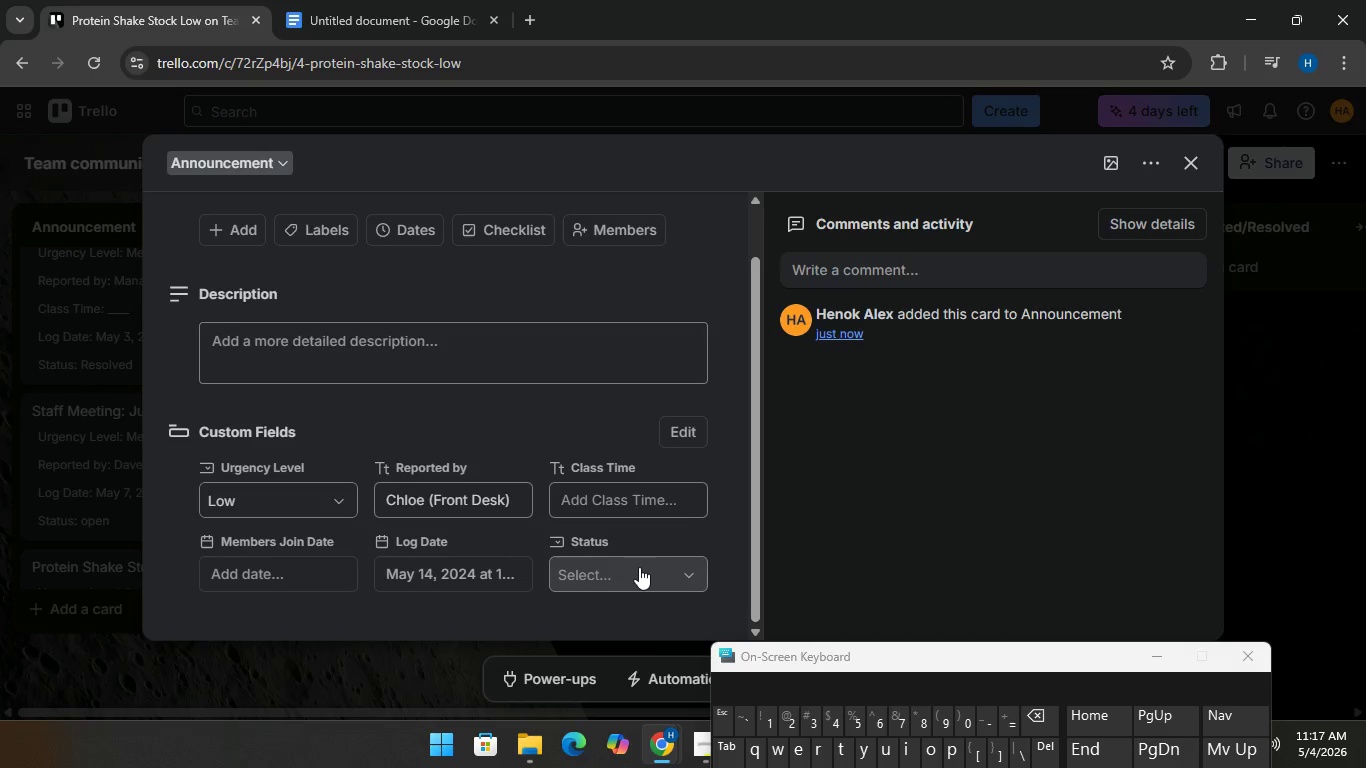 
left_click([639, 567])
 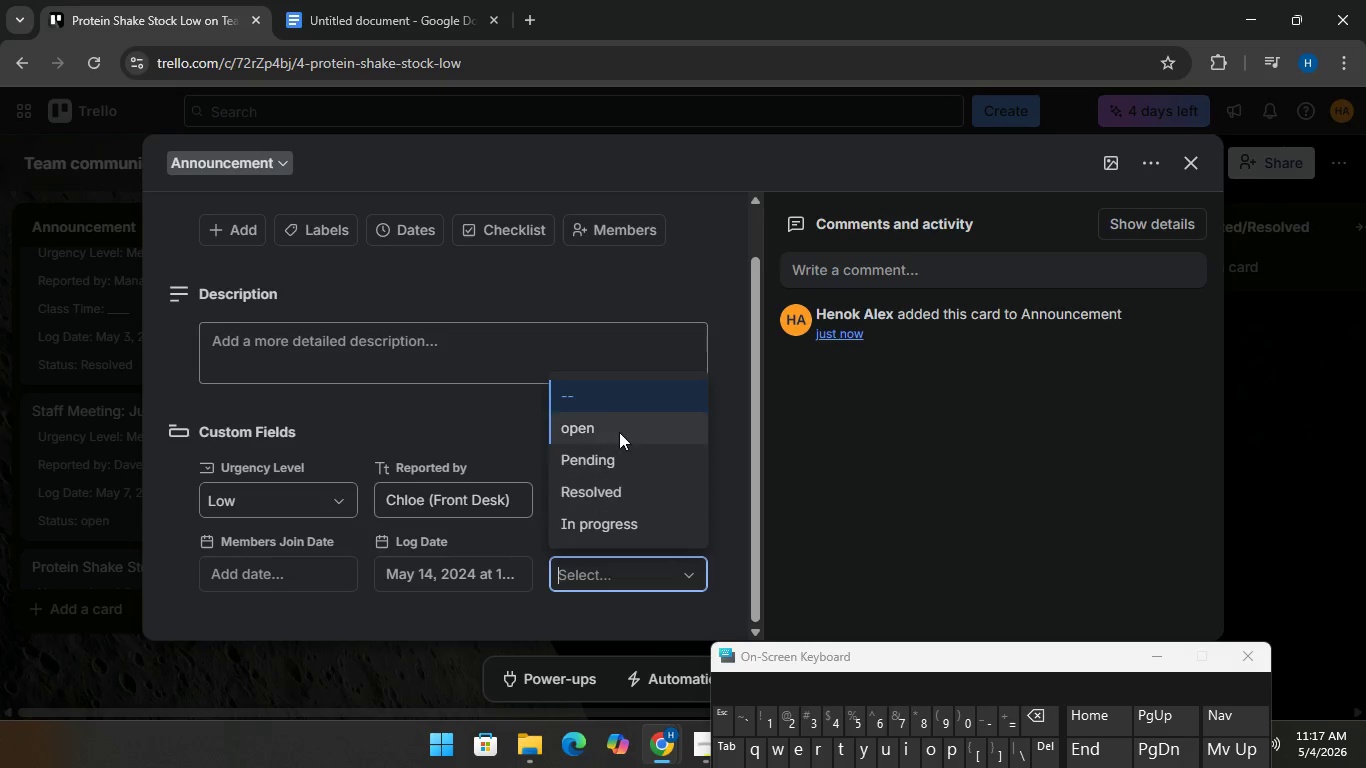 
left_click([619, 431])
 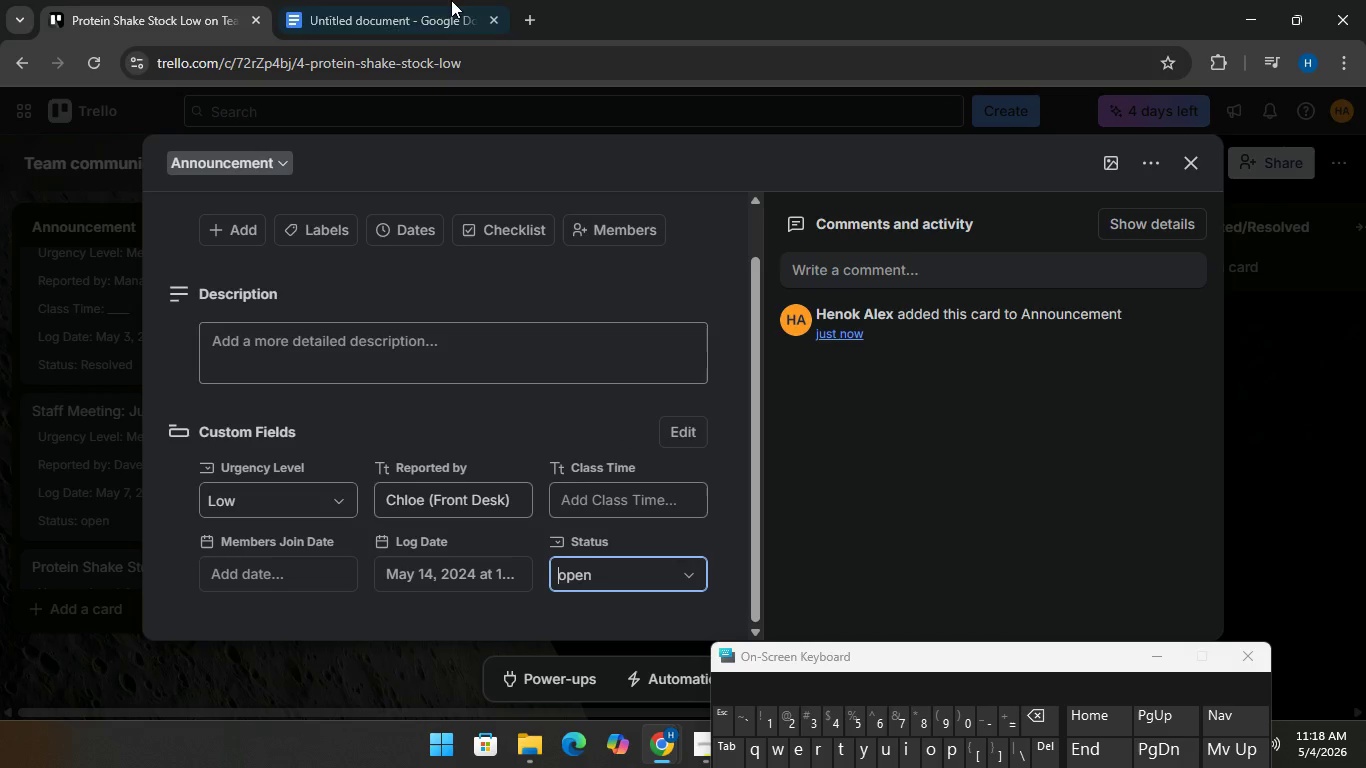 
left_click([368, 0])
 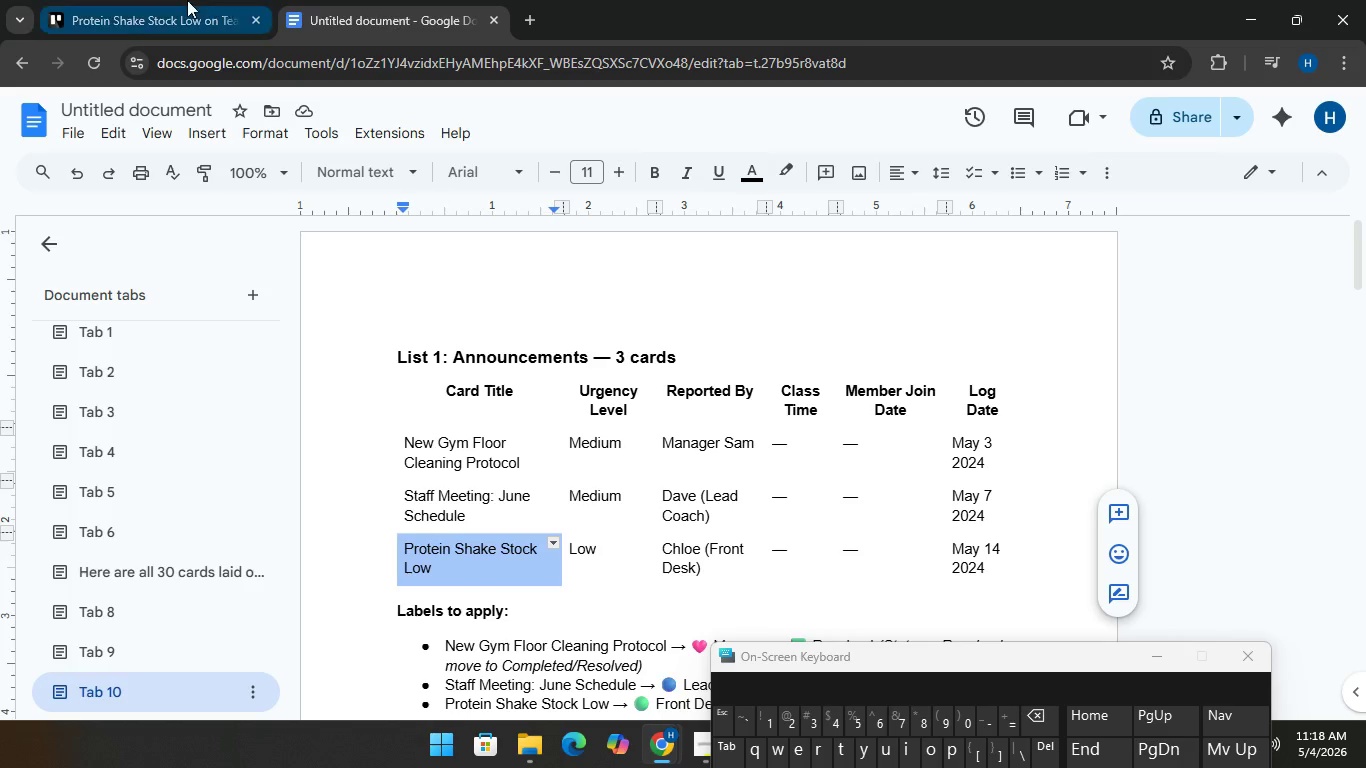 
left_click([187, 0])
 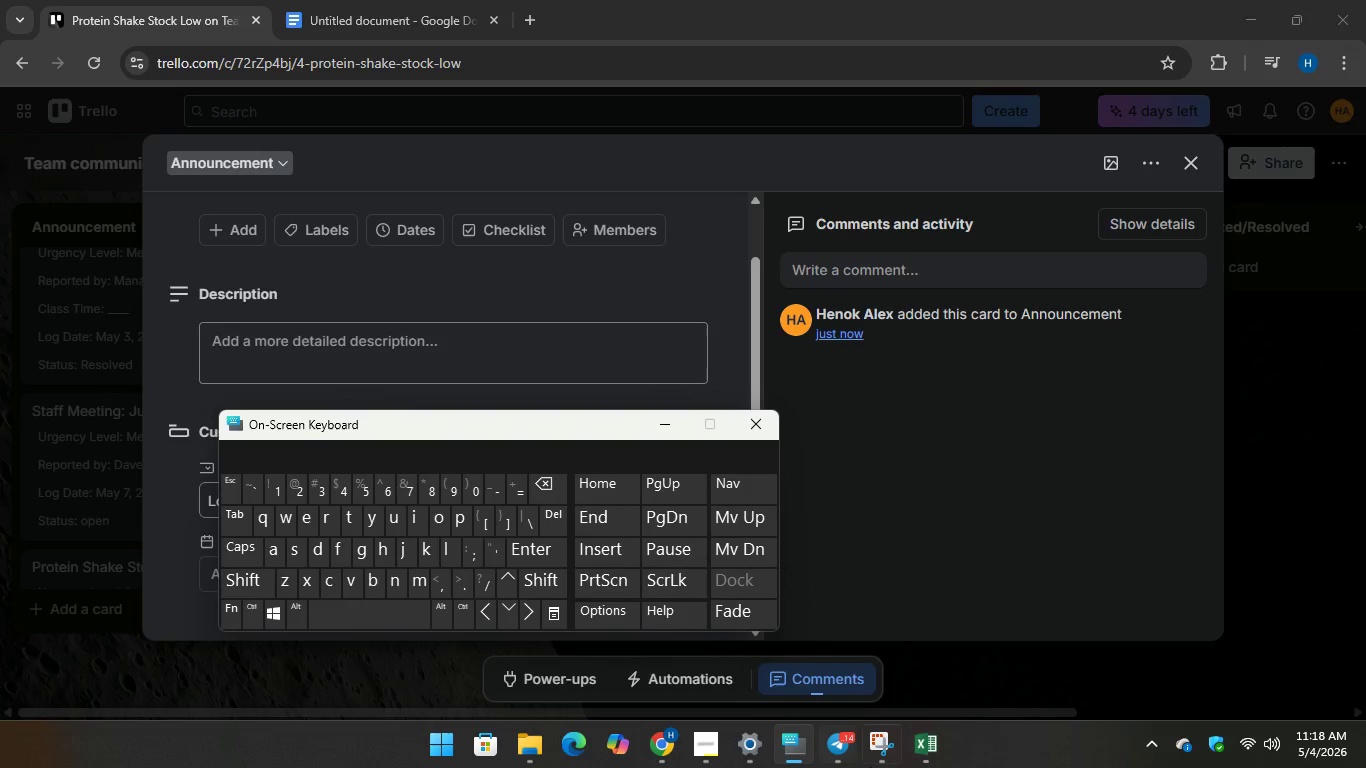 
left_click([936, 746])
 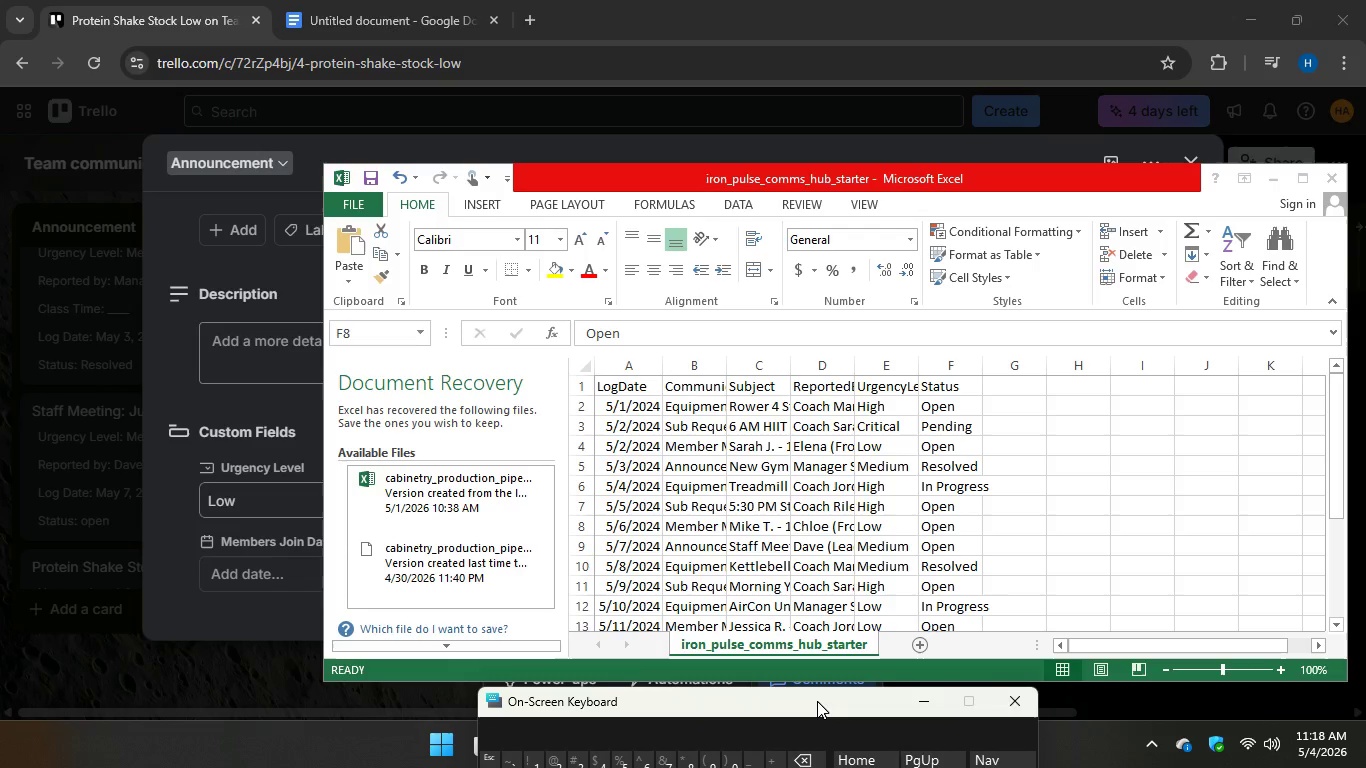 
scroll: coordinate [732, 450], scroll_direction: up, amount: 2.0
 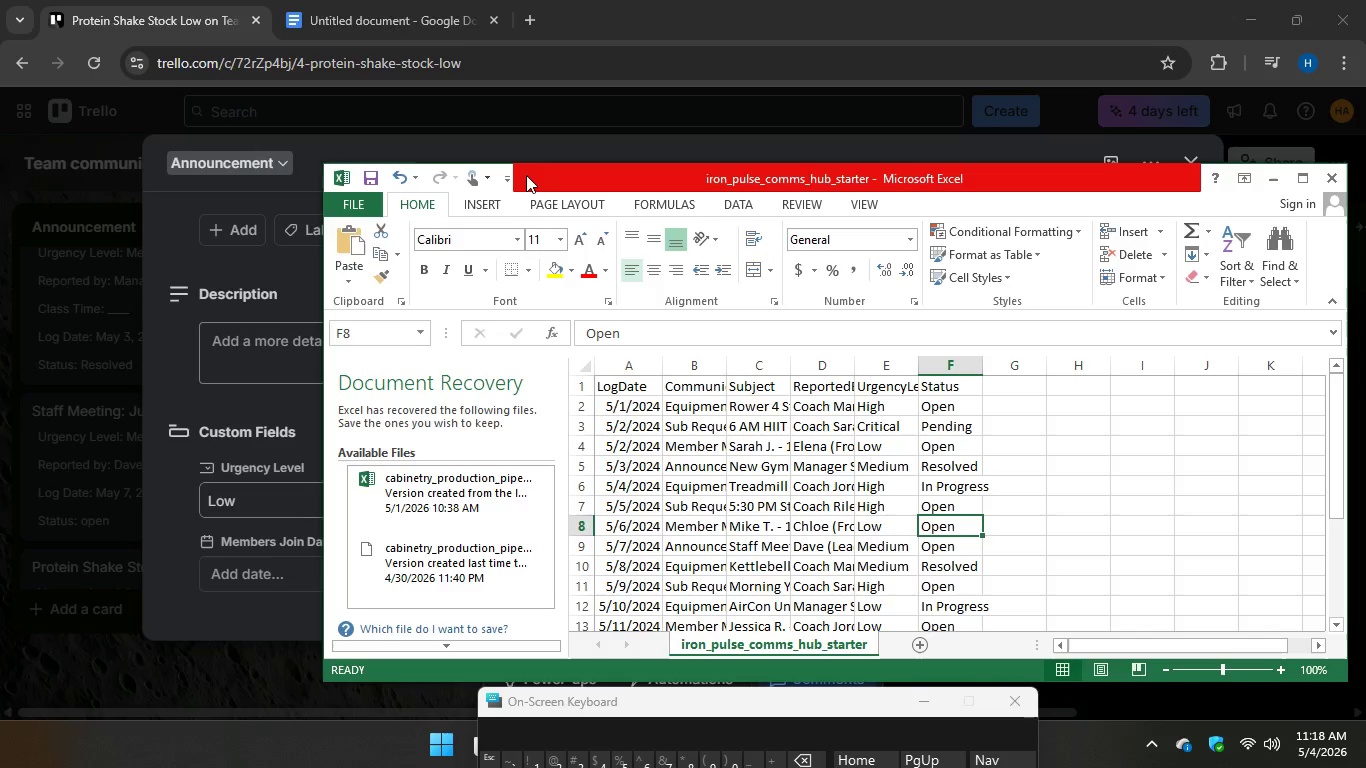 
wait(5.52)
 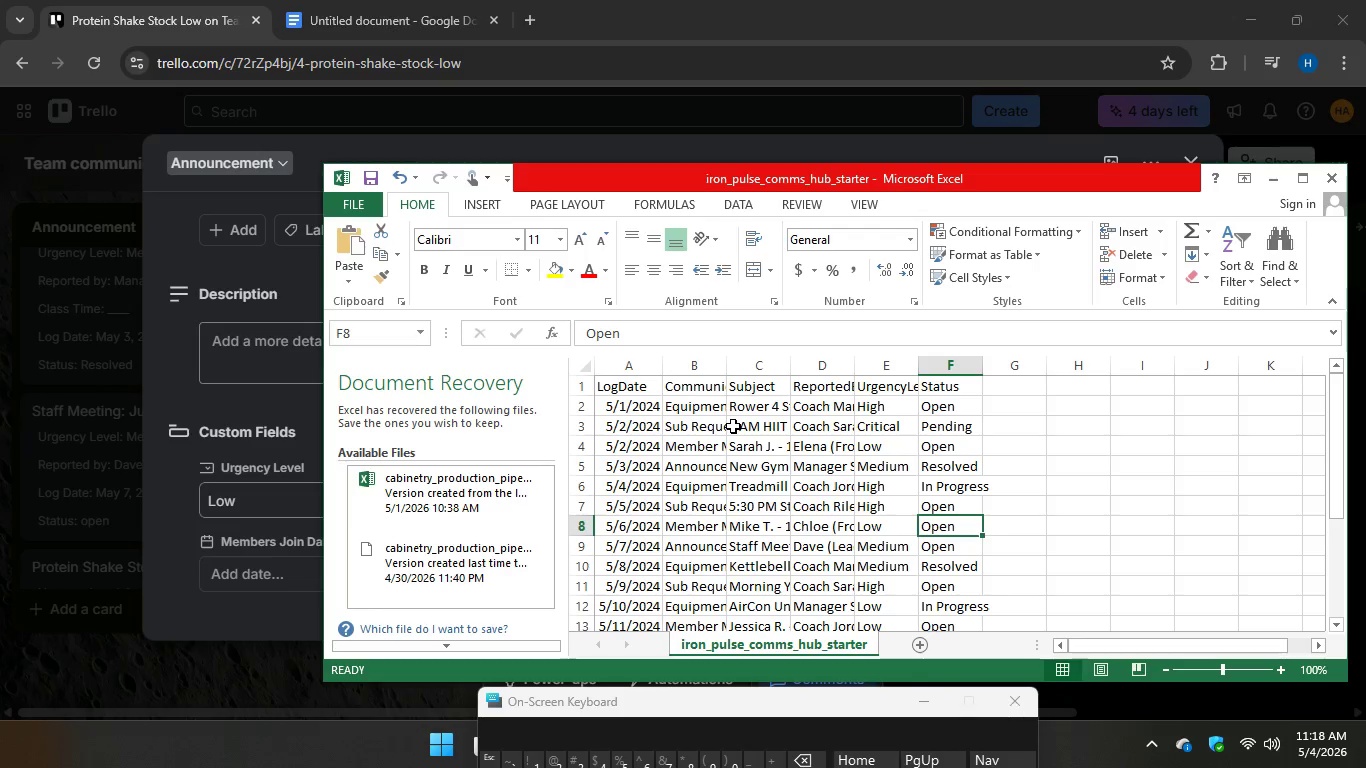 
left_click([180, 352])
 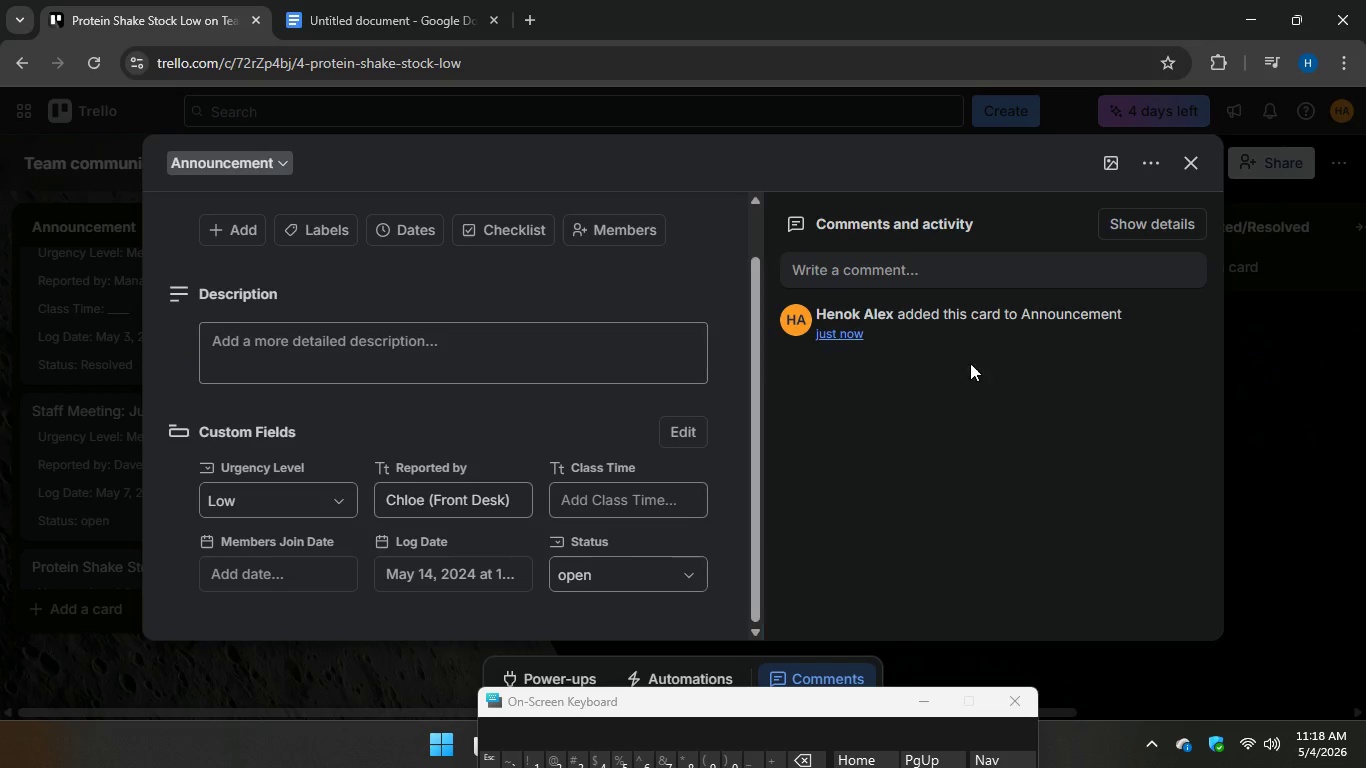 
wait(7.56)
 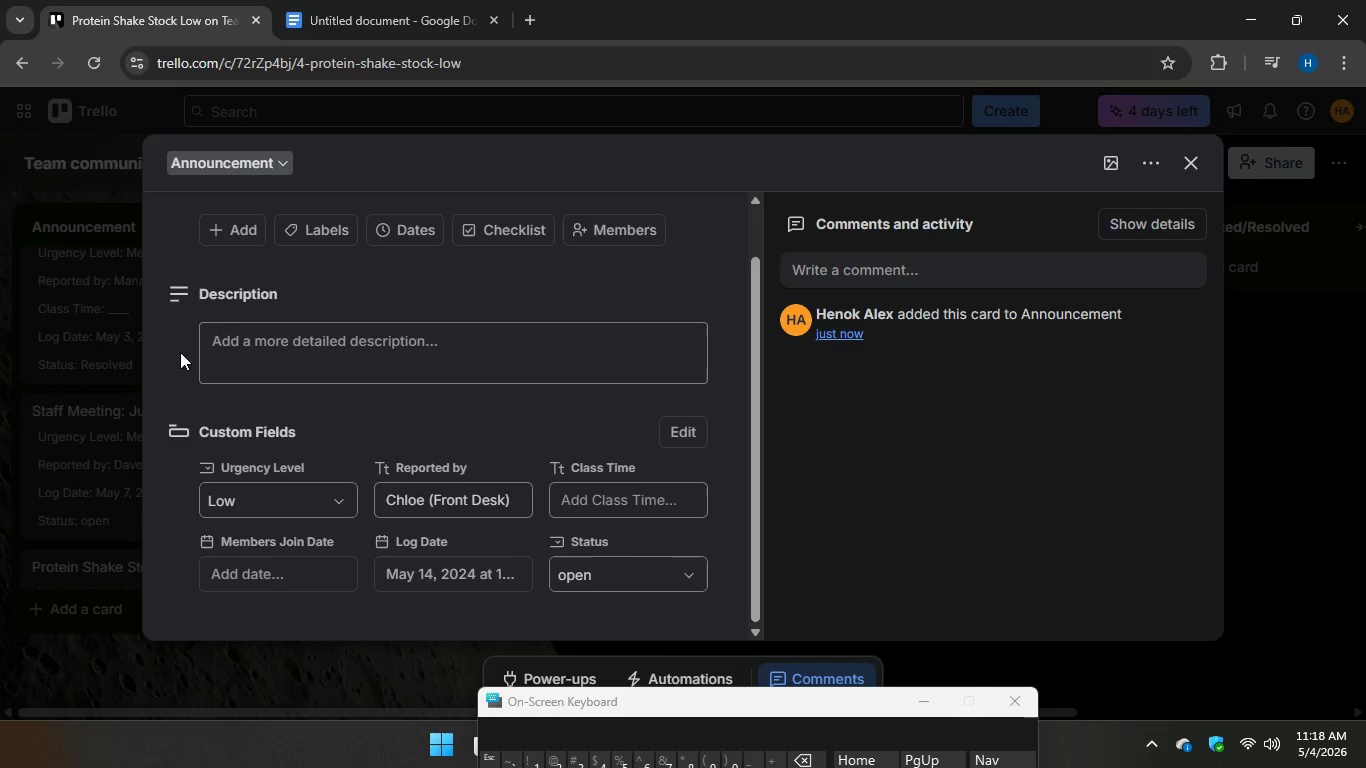 
left_click([1259, 395])
 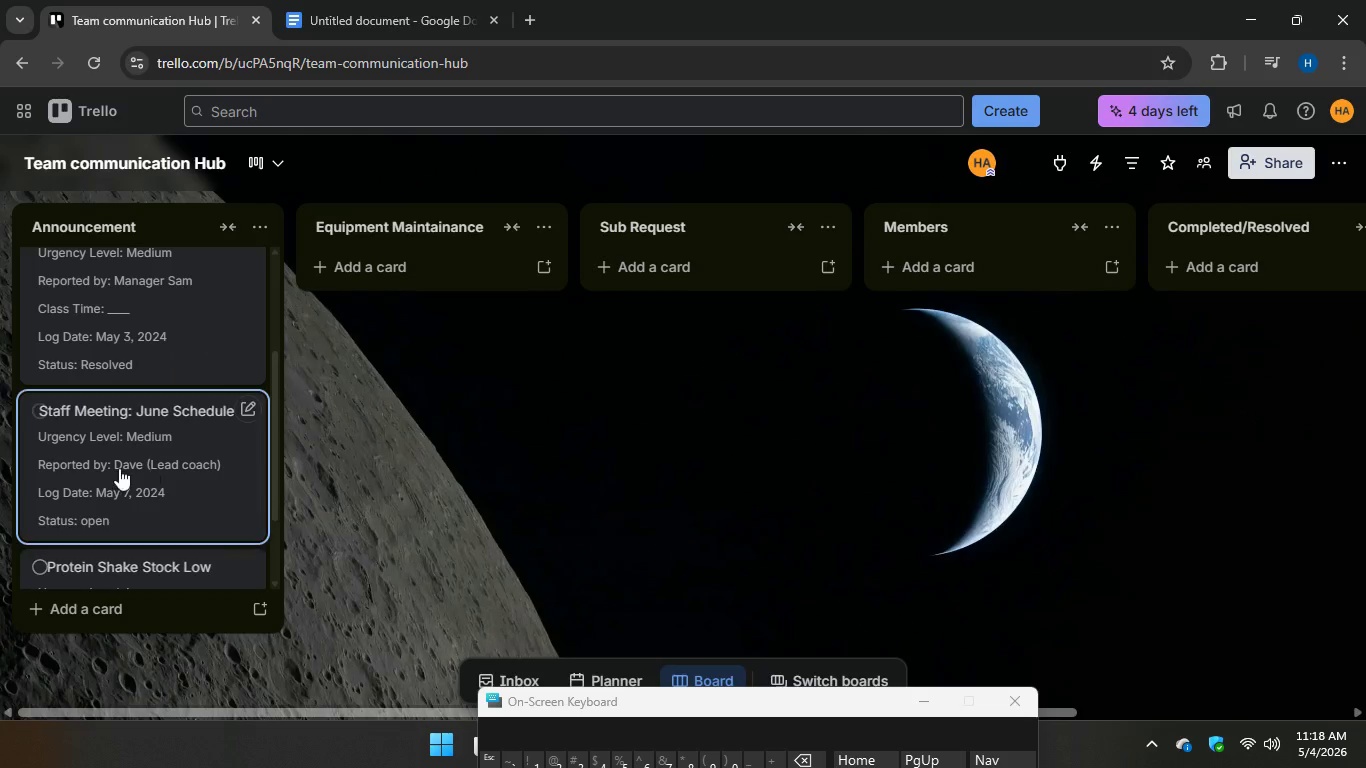 
scroll: coordinate [124, 475], scroll_direction: down, amount: 11.0
 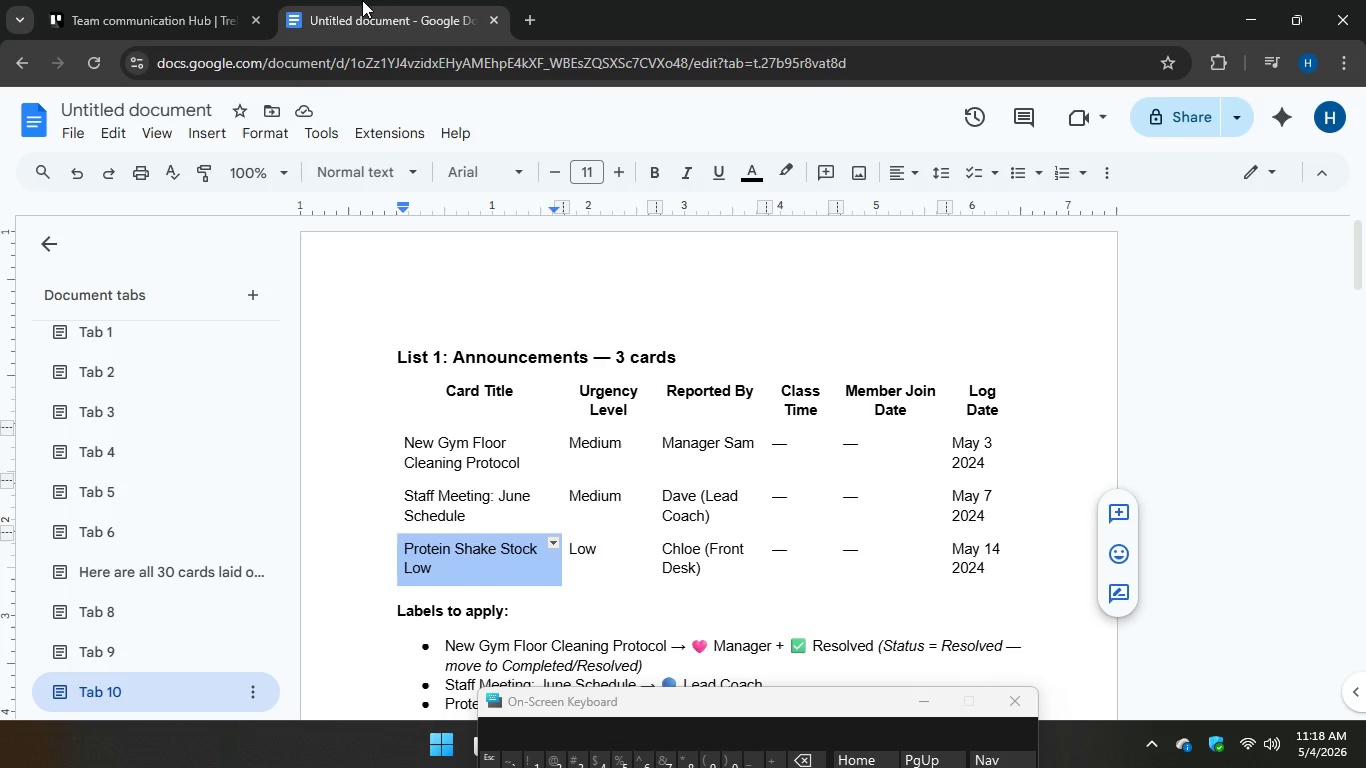 
left_click([362, 0])
 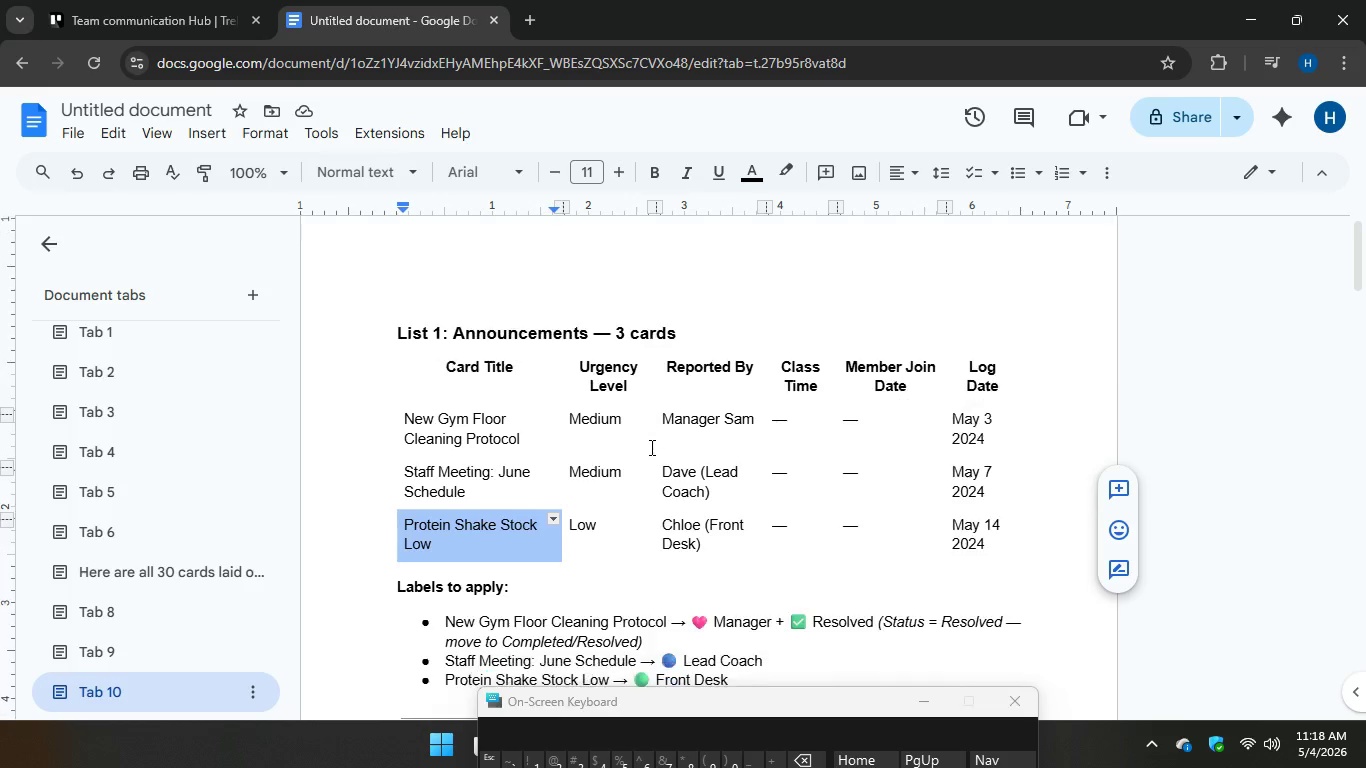 
scroll: coordinate [650, 447], scroll_direction: down, amount: 5.0
 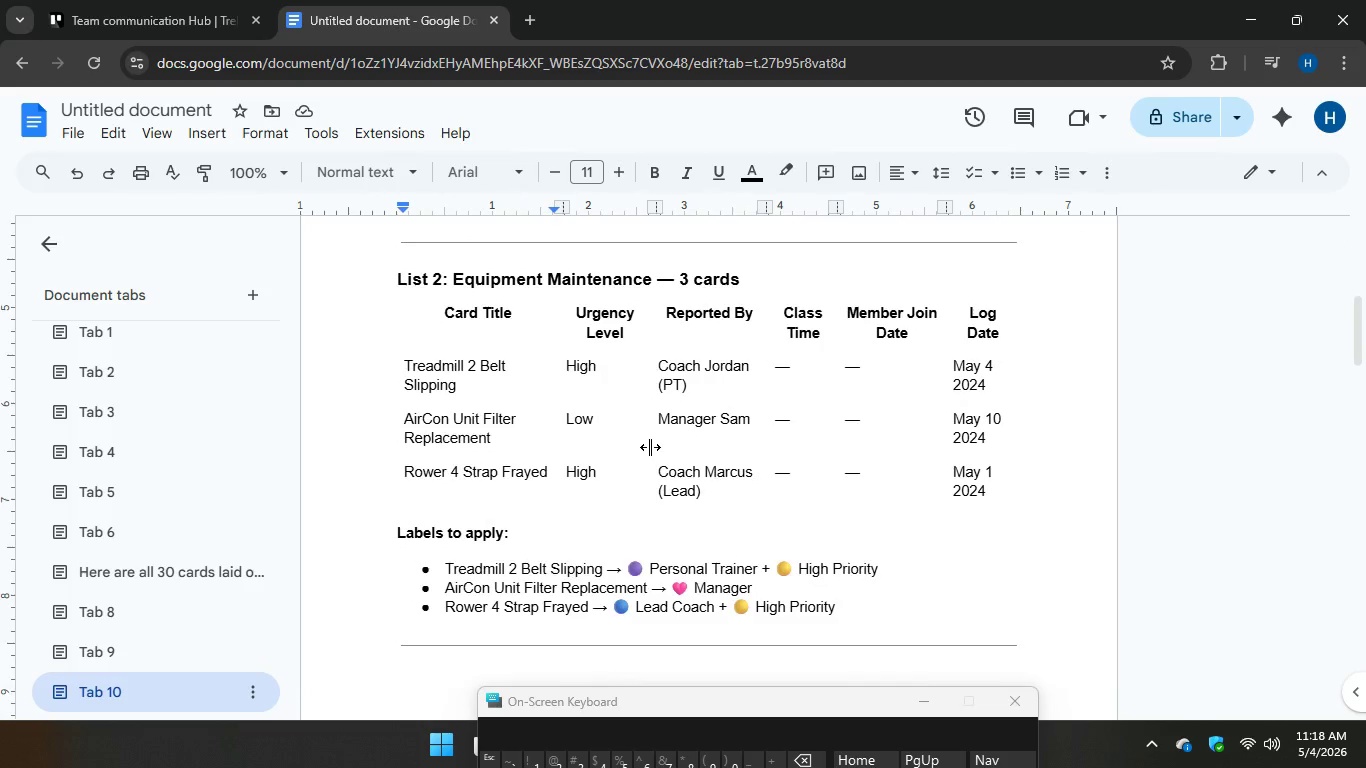 
scroll: coordinate [650, 447], scroll_direction: up, amount: 1.0
 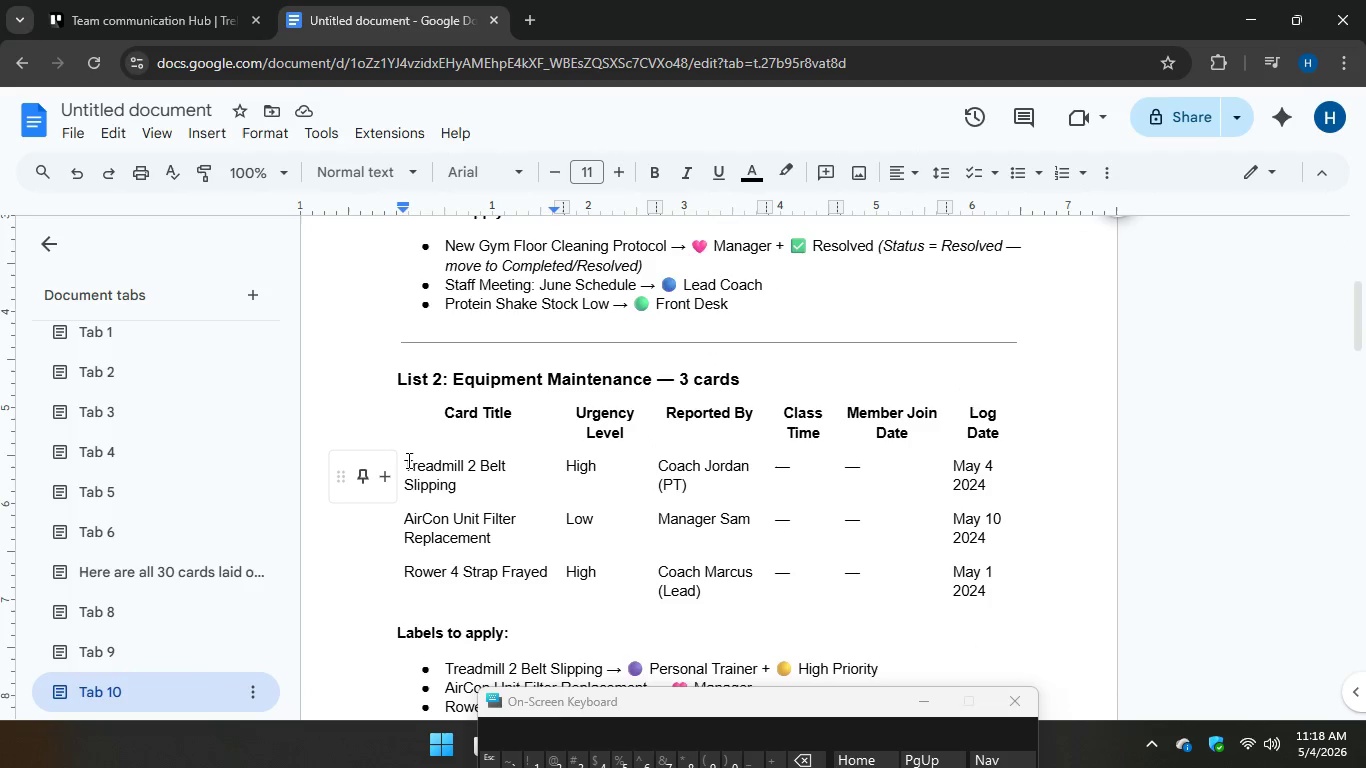 
left_click_drag(start_coordinate=[404, 461], to_coordinate=[480, 485])
 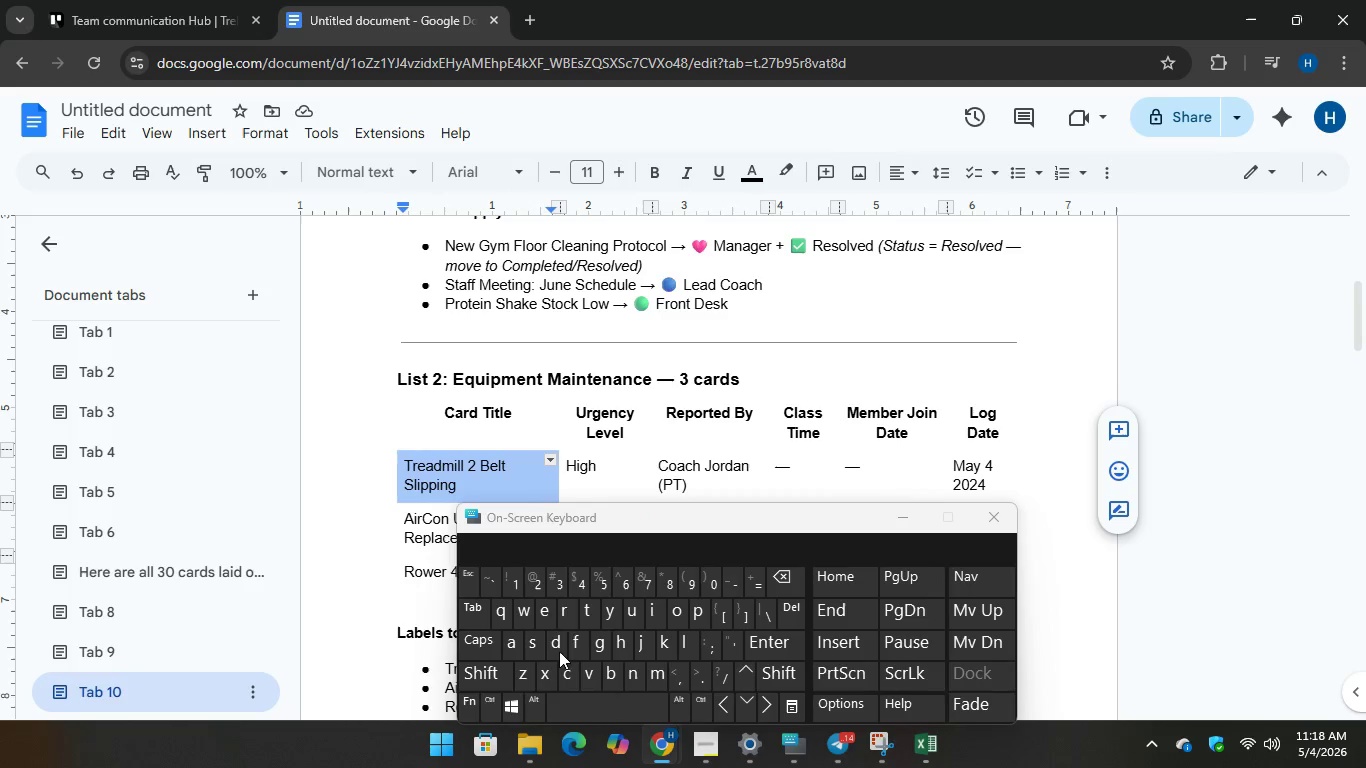 
key(Control+C)
 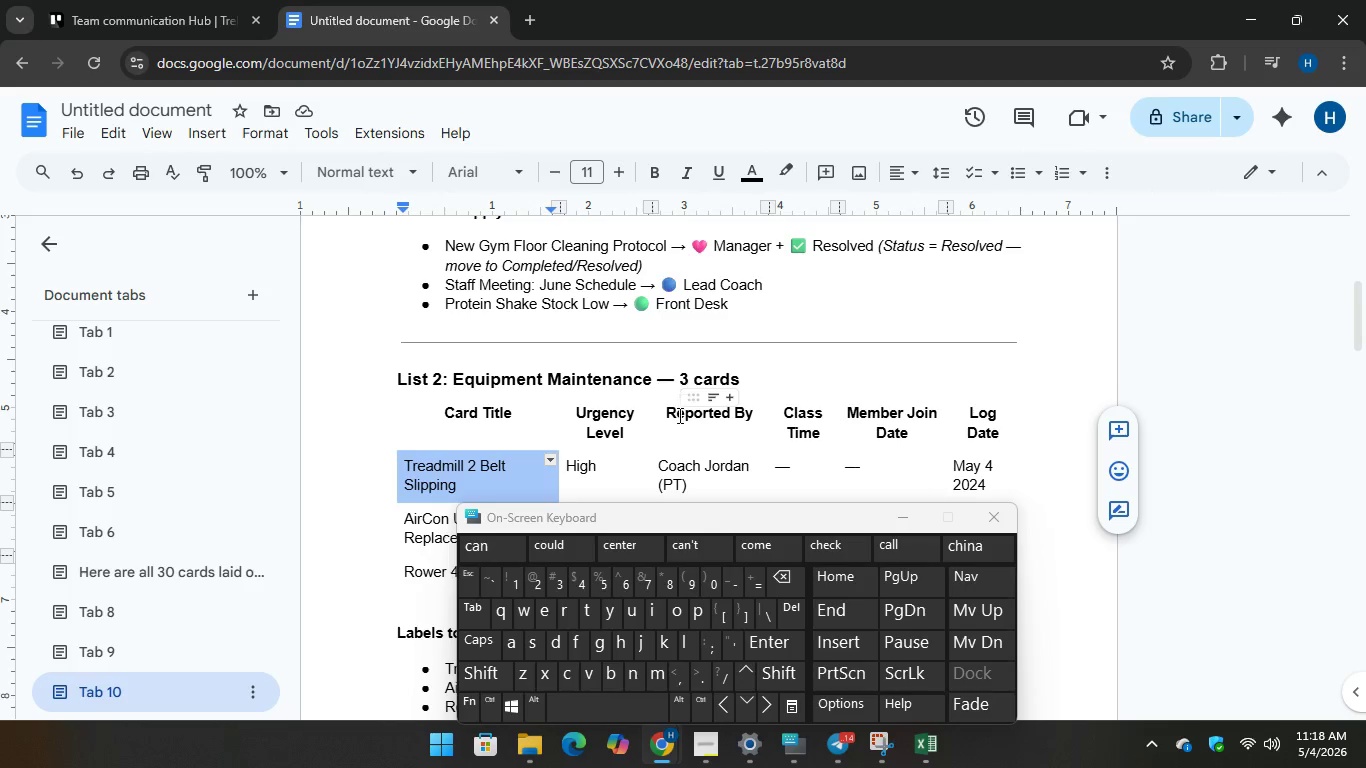 
scroll: coordinate [678, 418], scroll_direction: up, amount: 1.0
 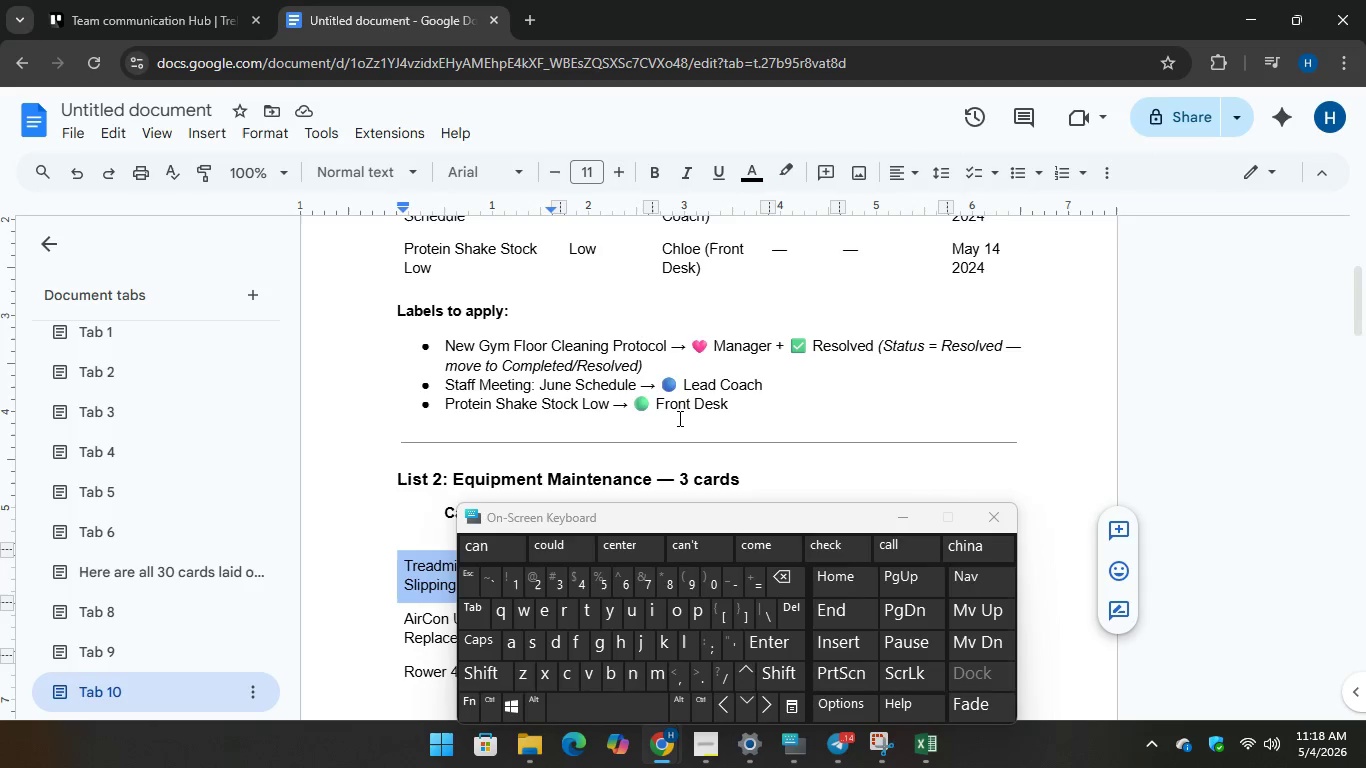 
wait(9.74)
 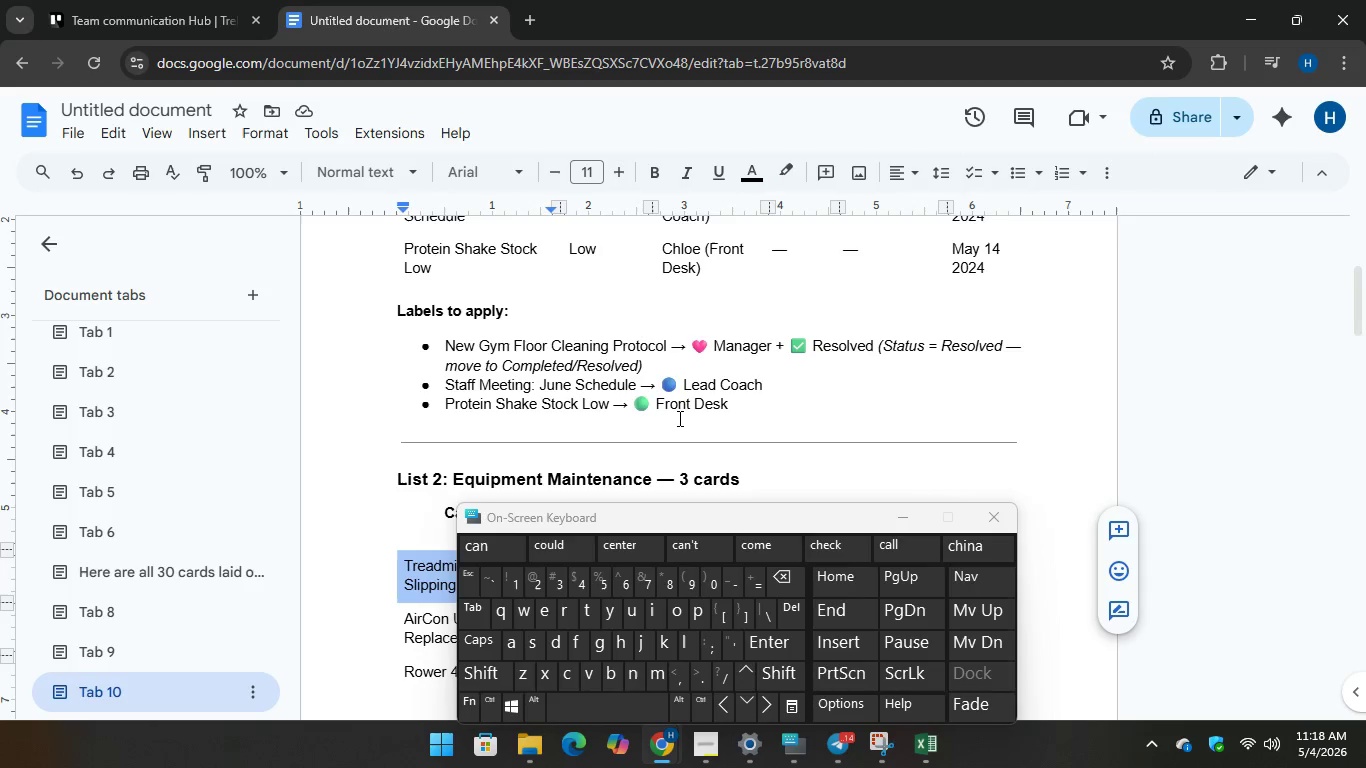 
scroll: coordinate [678, 418], scroll_direction: up, amount: 1.0
 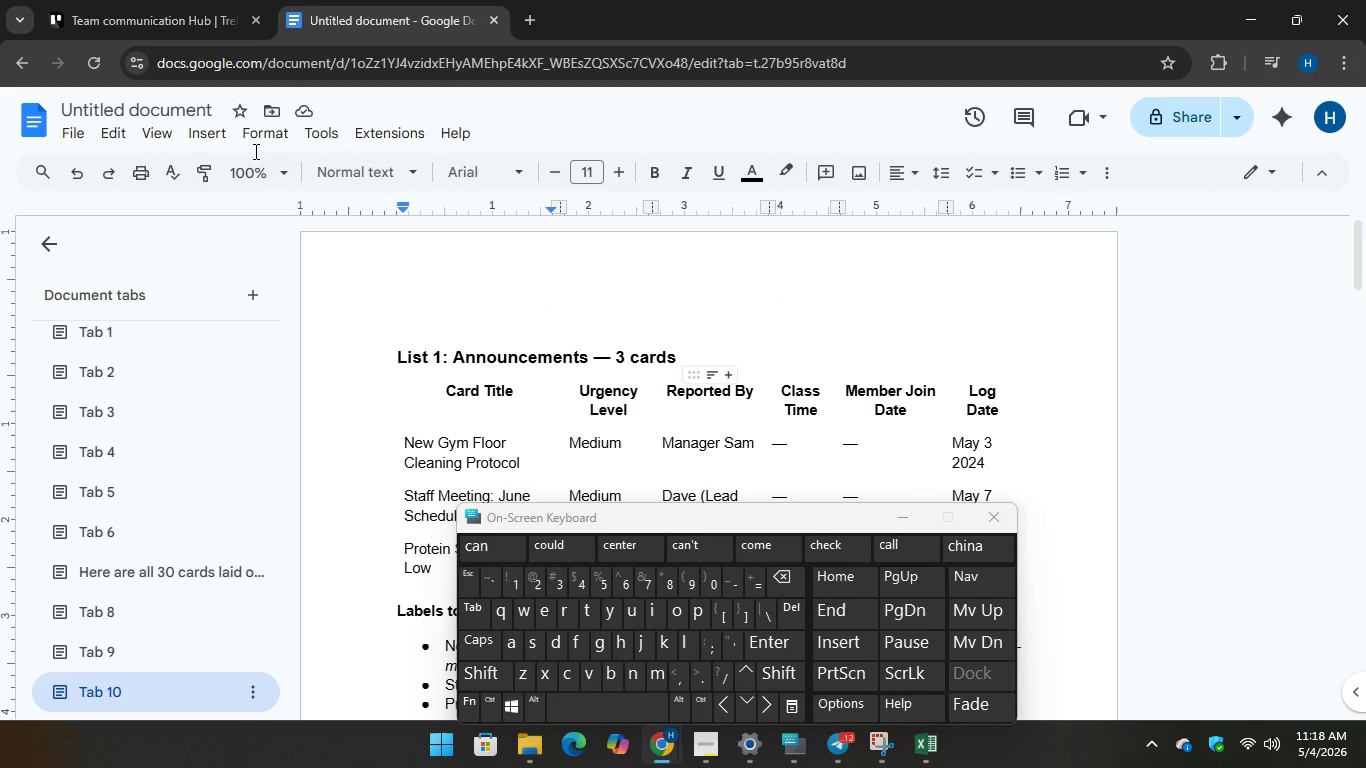 
left_click([164, 7])
 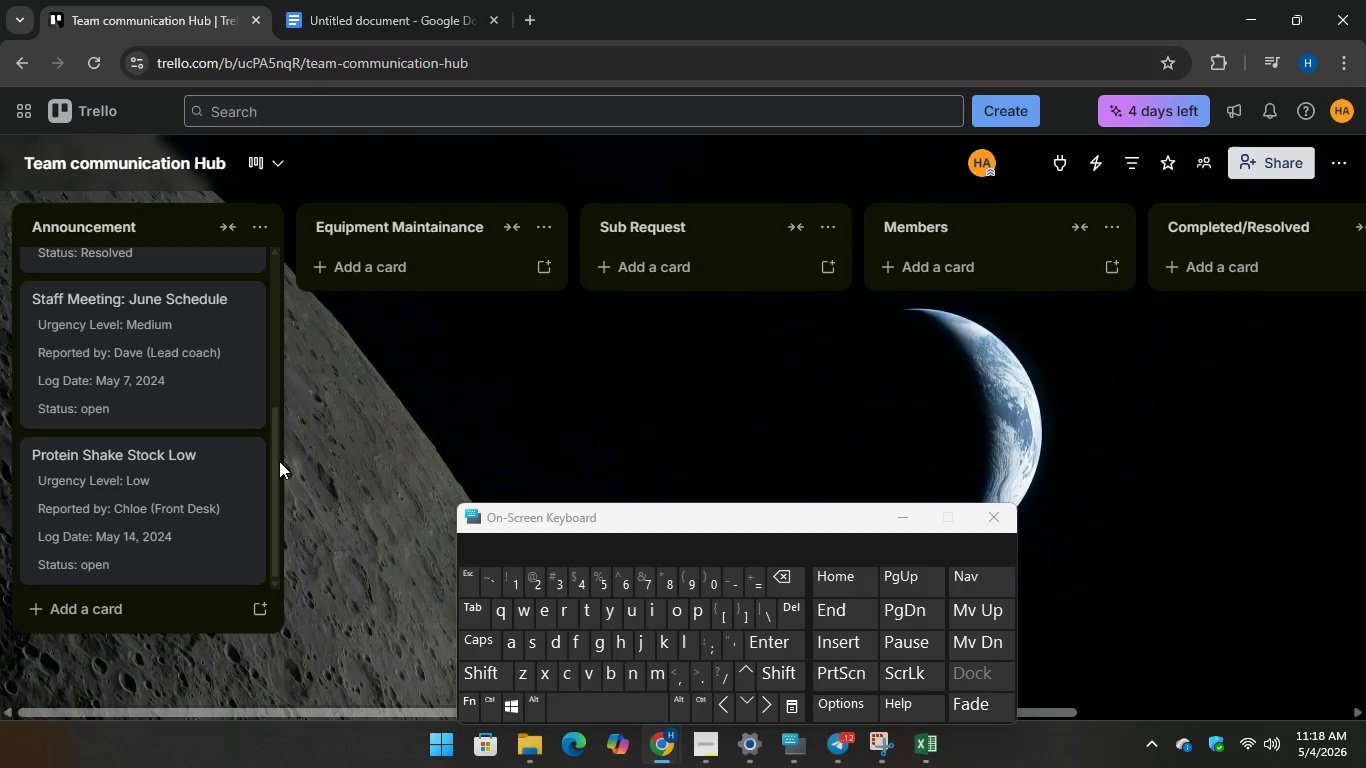 
scroll: coordinate [256, 491], scroll_direction: down, amount: 4.0
 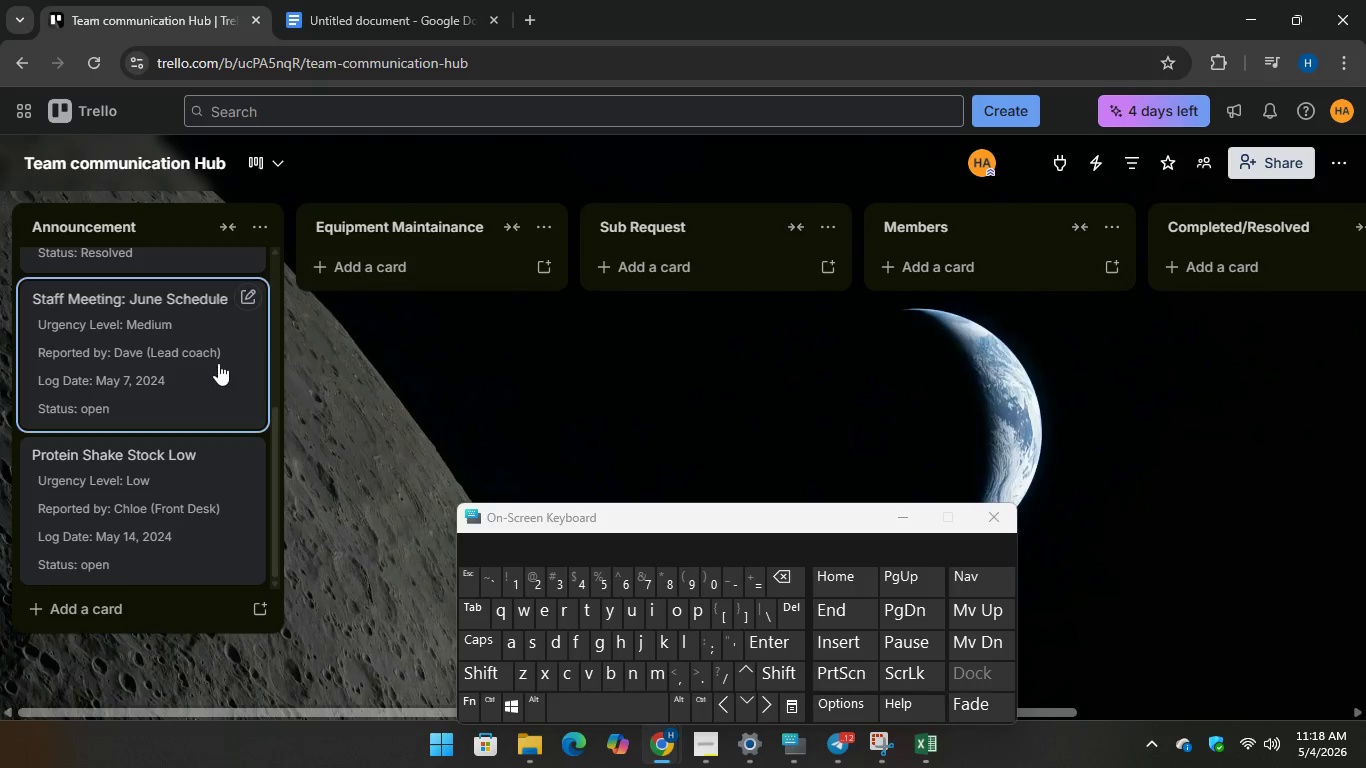 
scroll: coordinate [221, 391], scroll_direction: up, amount: 3.0
 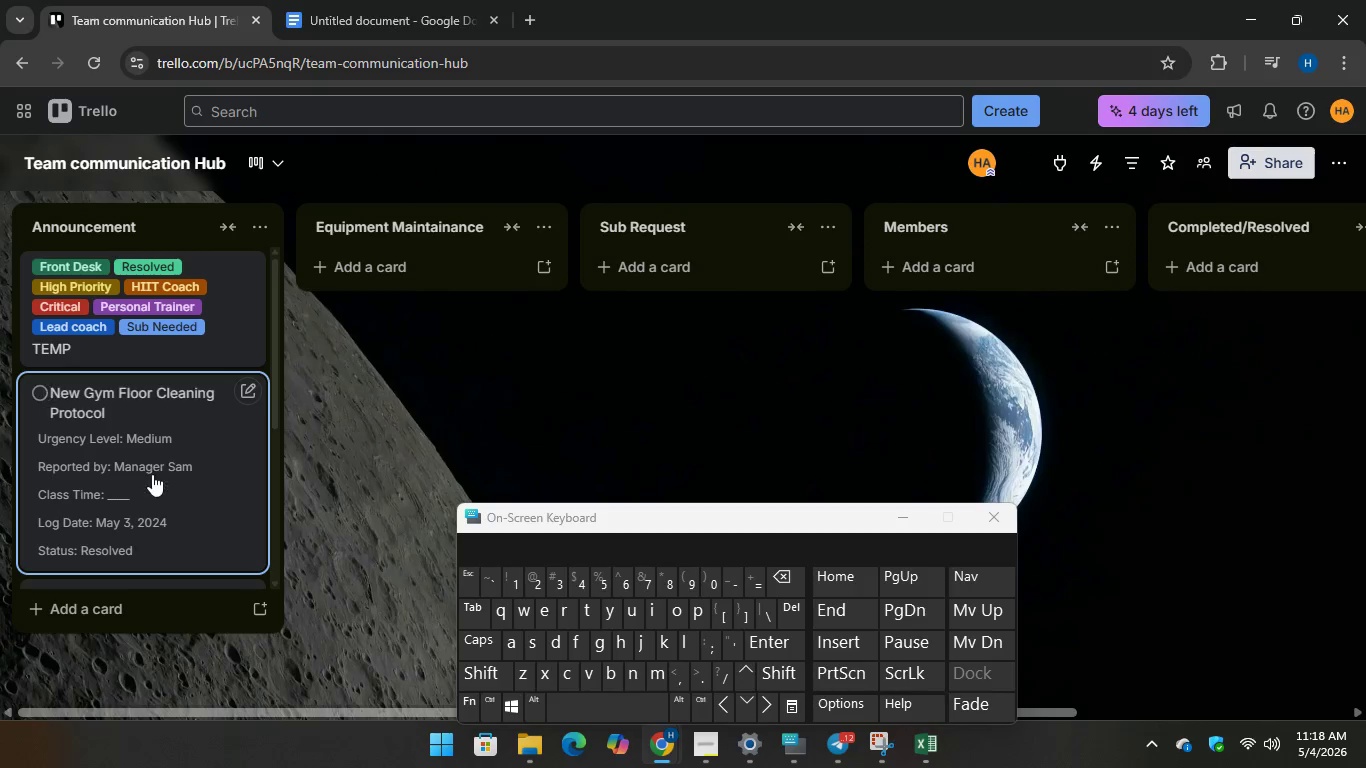 
left_click([152, 474])
 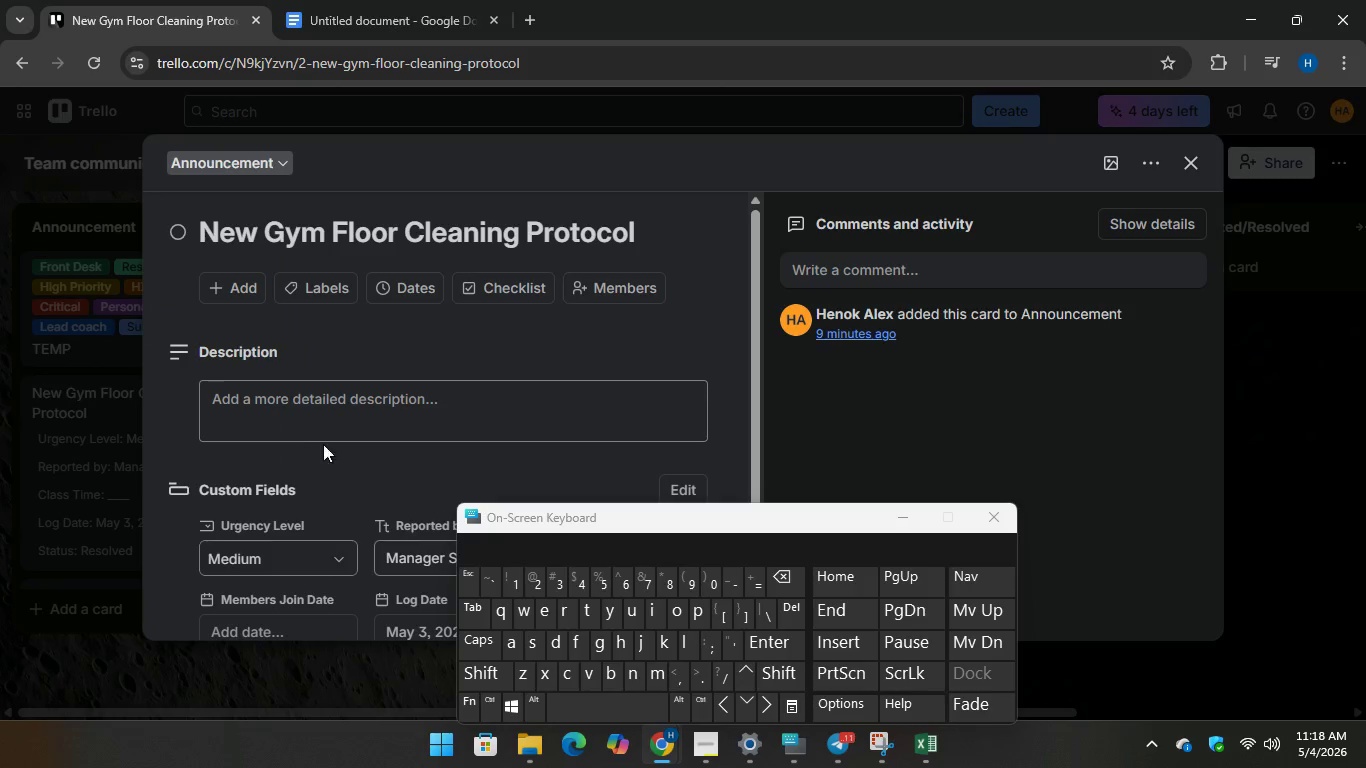 
scroll: coordinate [328, 442], scroll_direction: down, amount: 2.0
 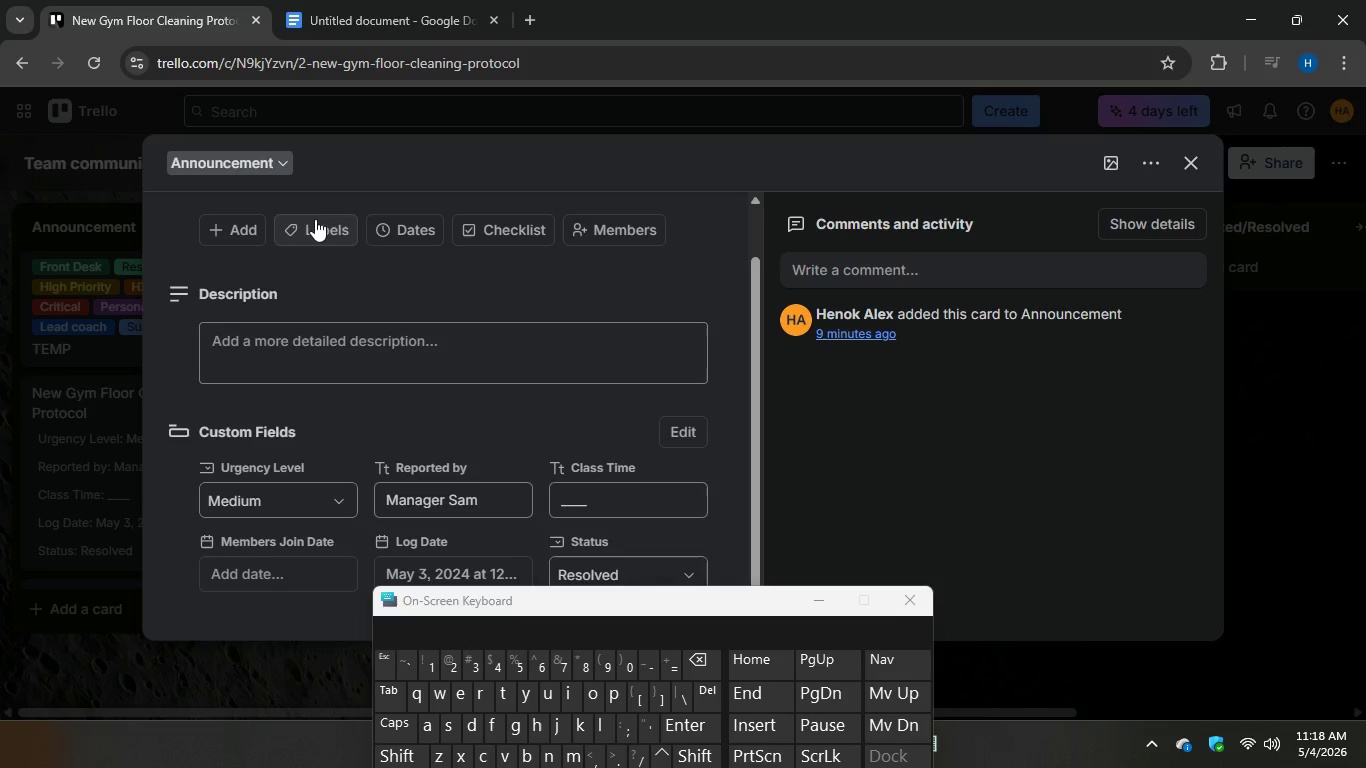 
left_click([315, 220])
 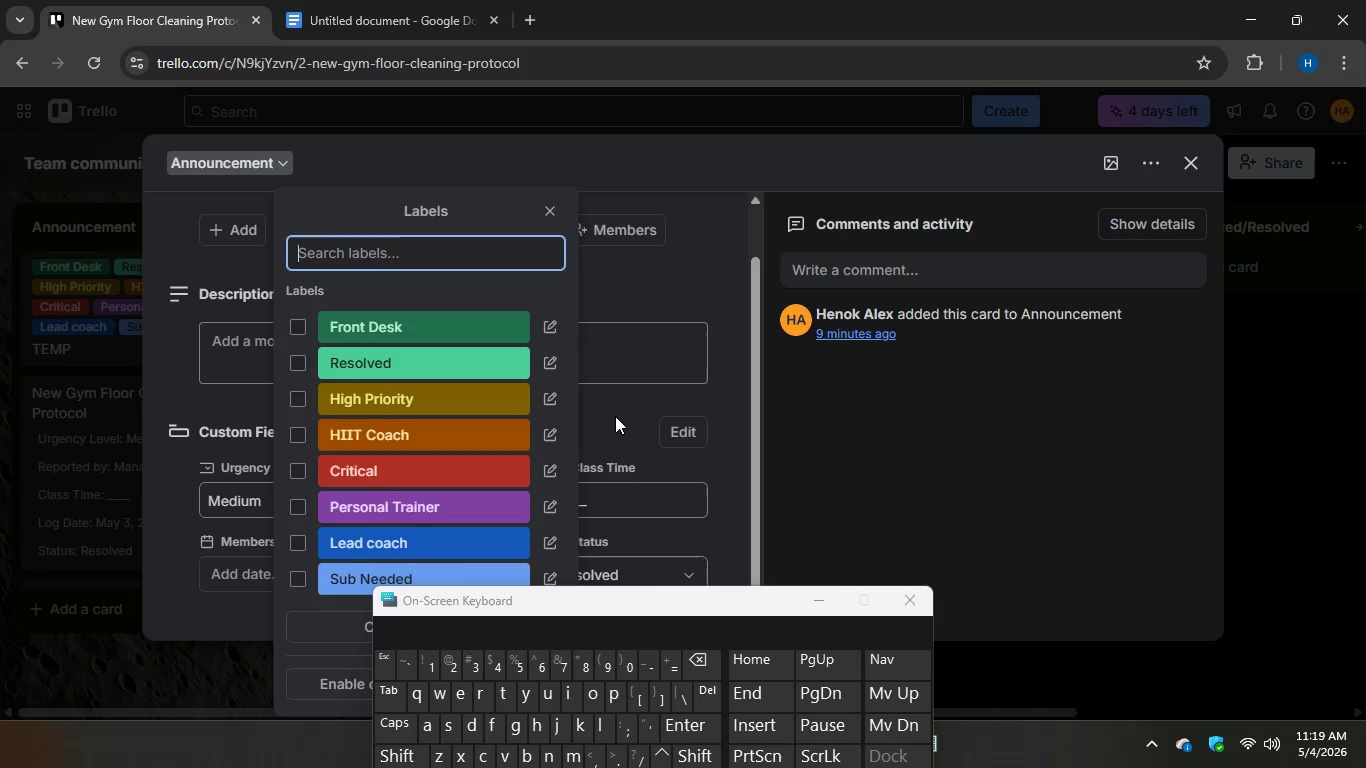 
left_click([615, 416])
 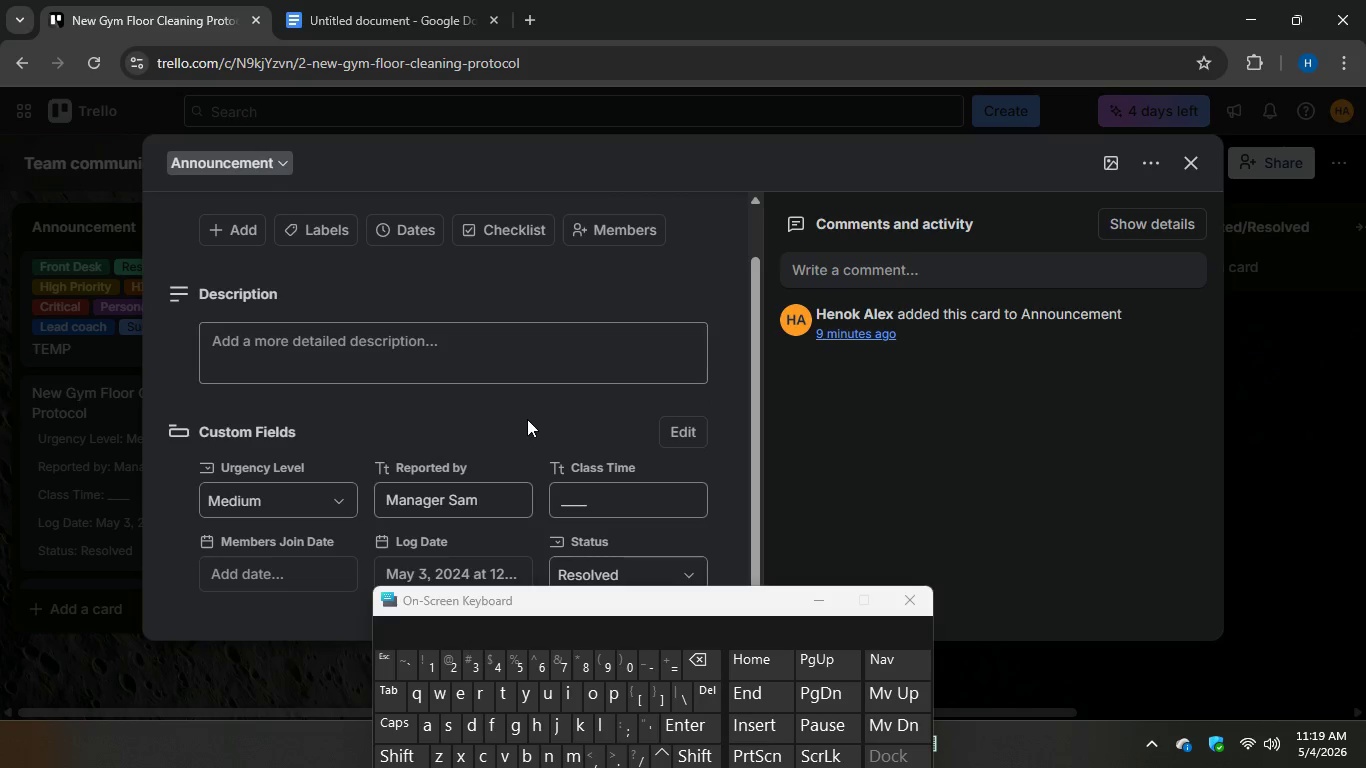 
scroll: coordinate [527, 417], scroll_direction: down, amount: 2.0
 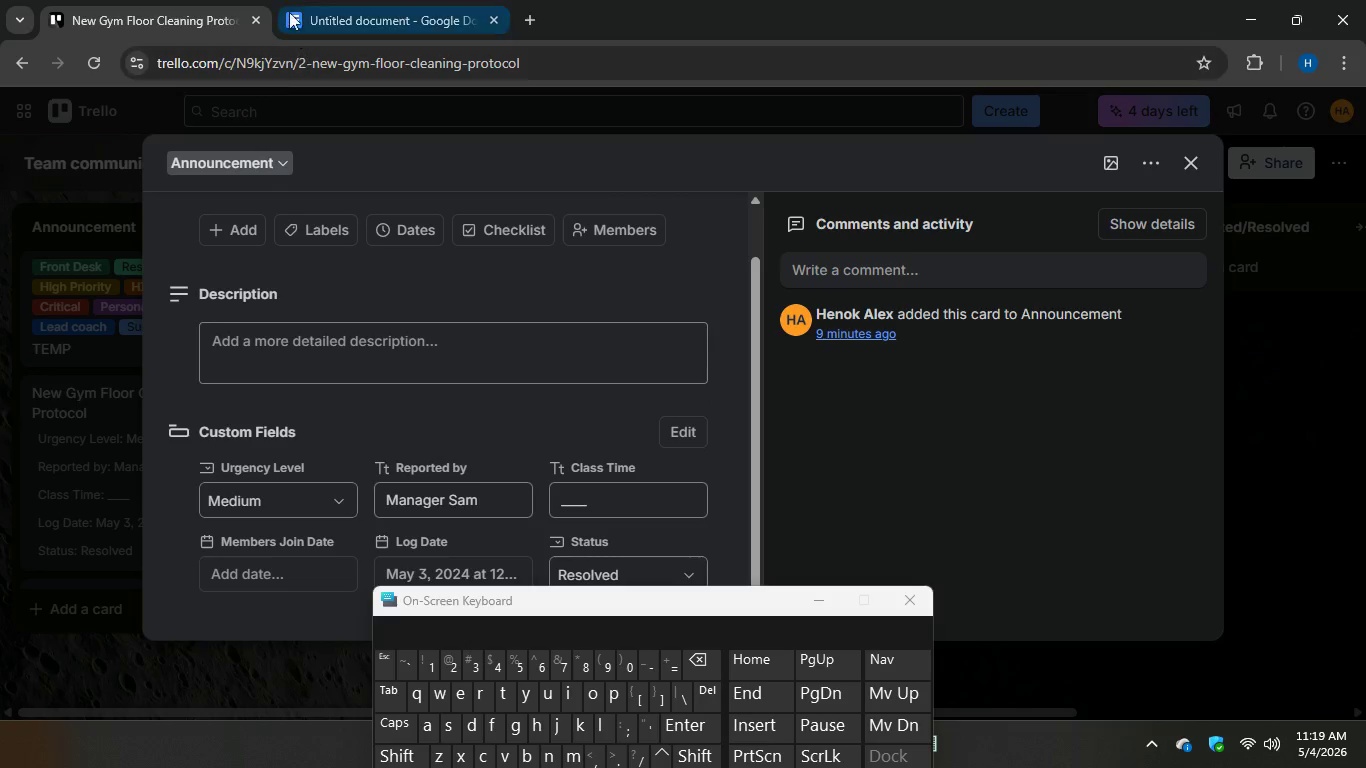 
left_click([339, 0])
 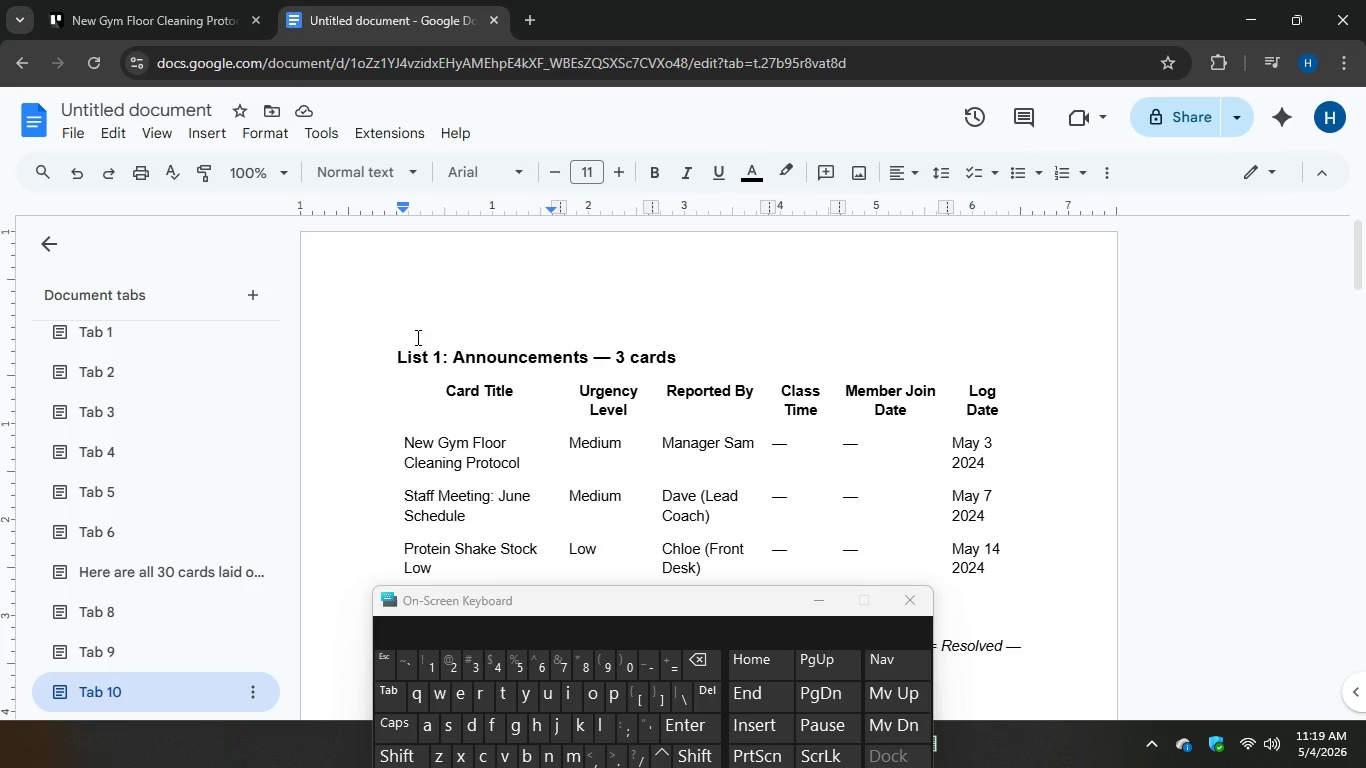 
scroll: coordinate [496, 387], scroll_direction: down, amount: 2.0
 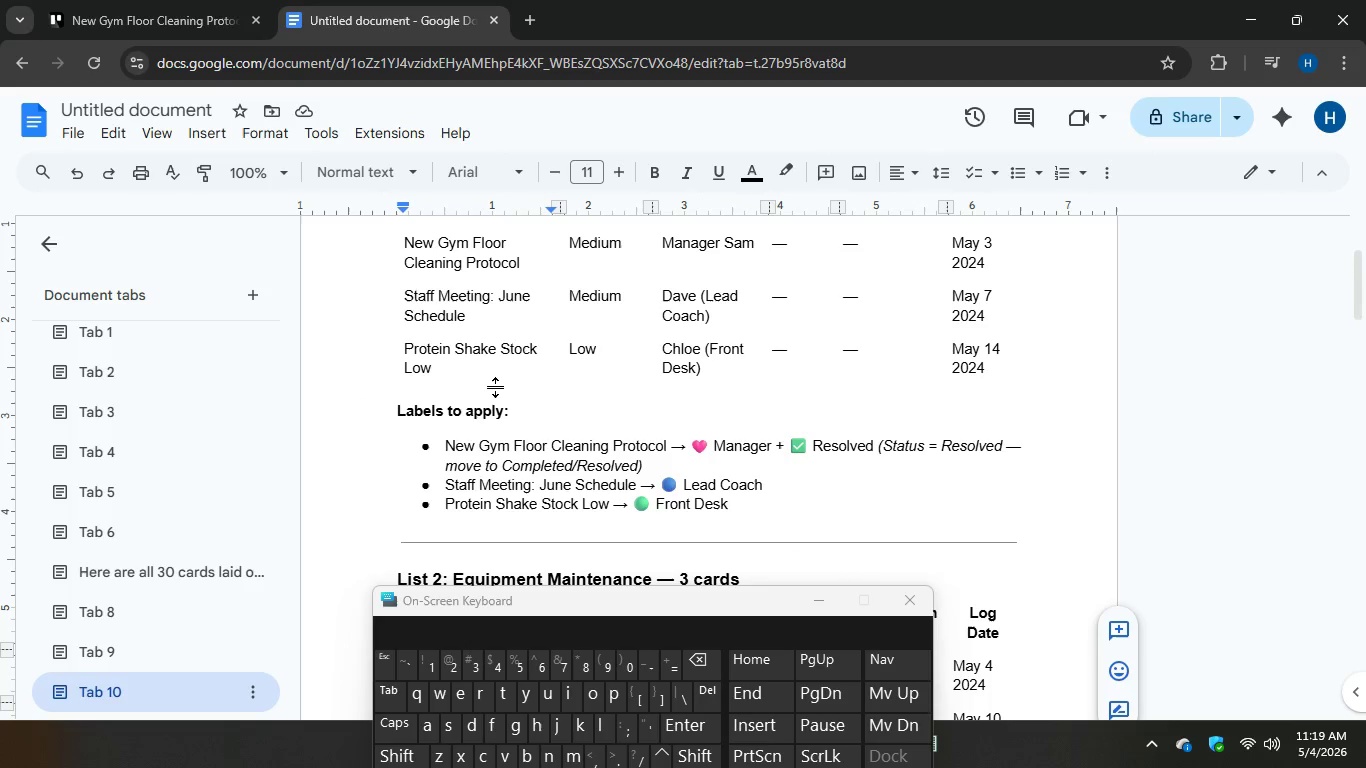 
scroll: coordinate [496, 387], scroll_direction: up, amount: 1.0
 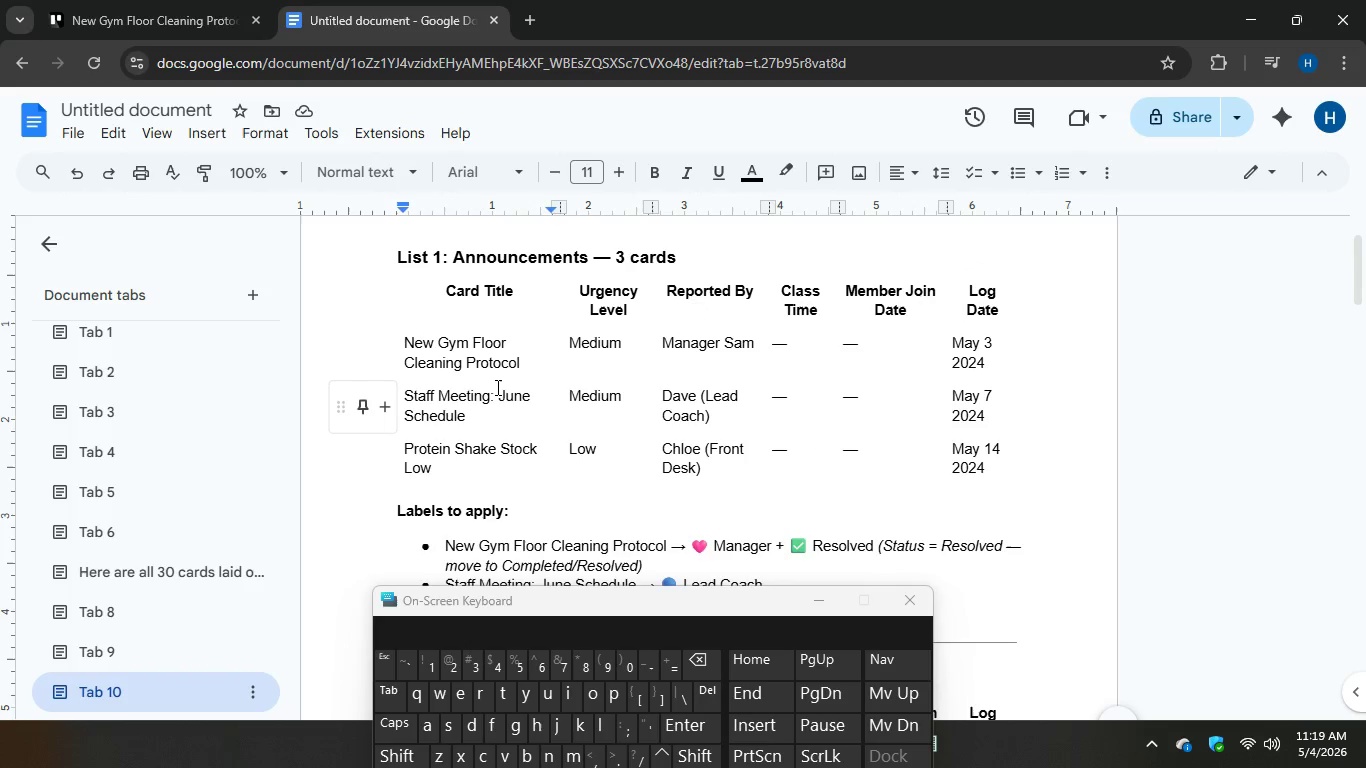 
scroll: coordinate [496, 387], scroll_direction: down, amount: 1.0
 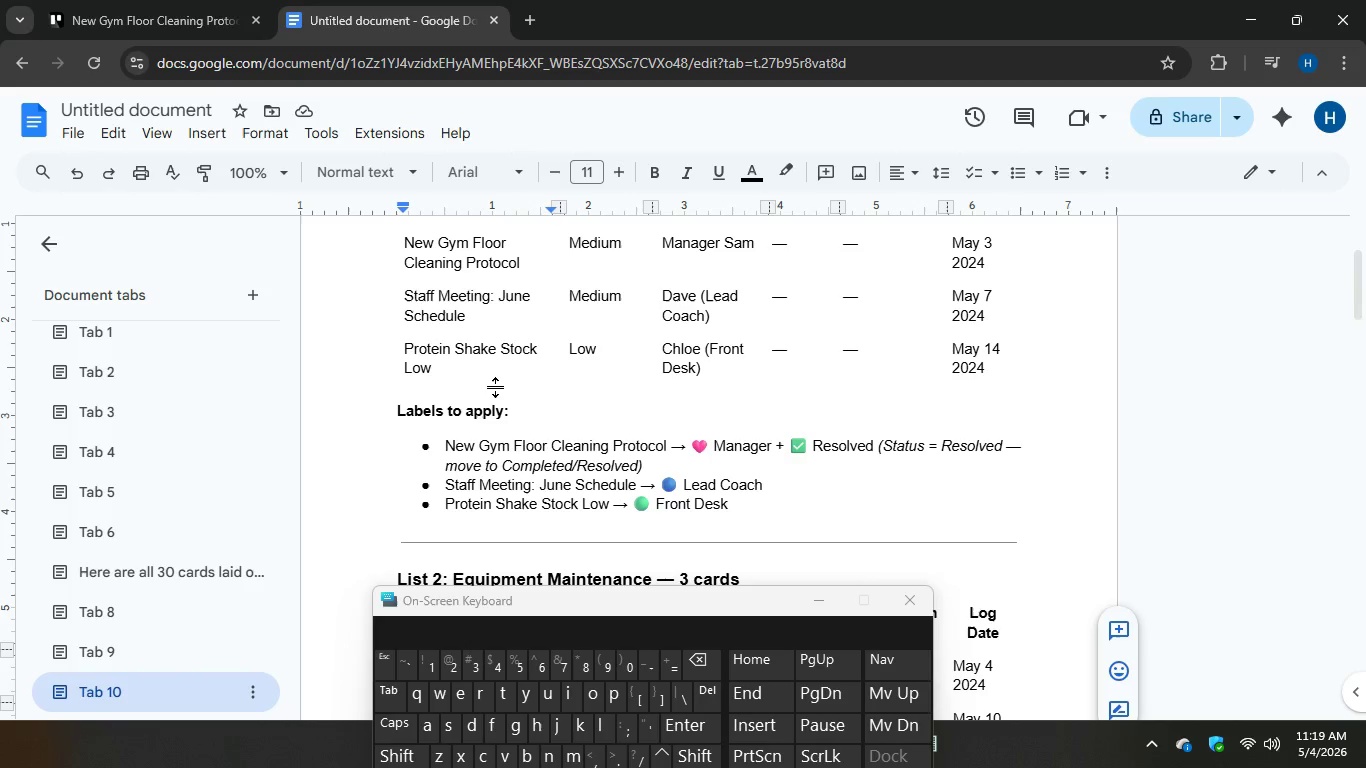 
scroll: coordinate [496, 387], scroll_direction: up, amount: 1.0
 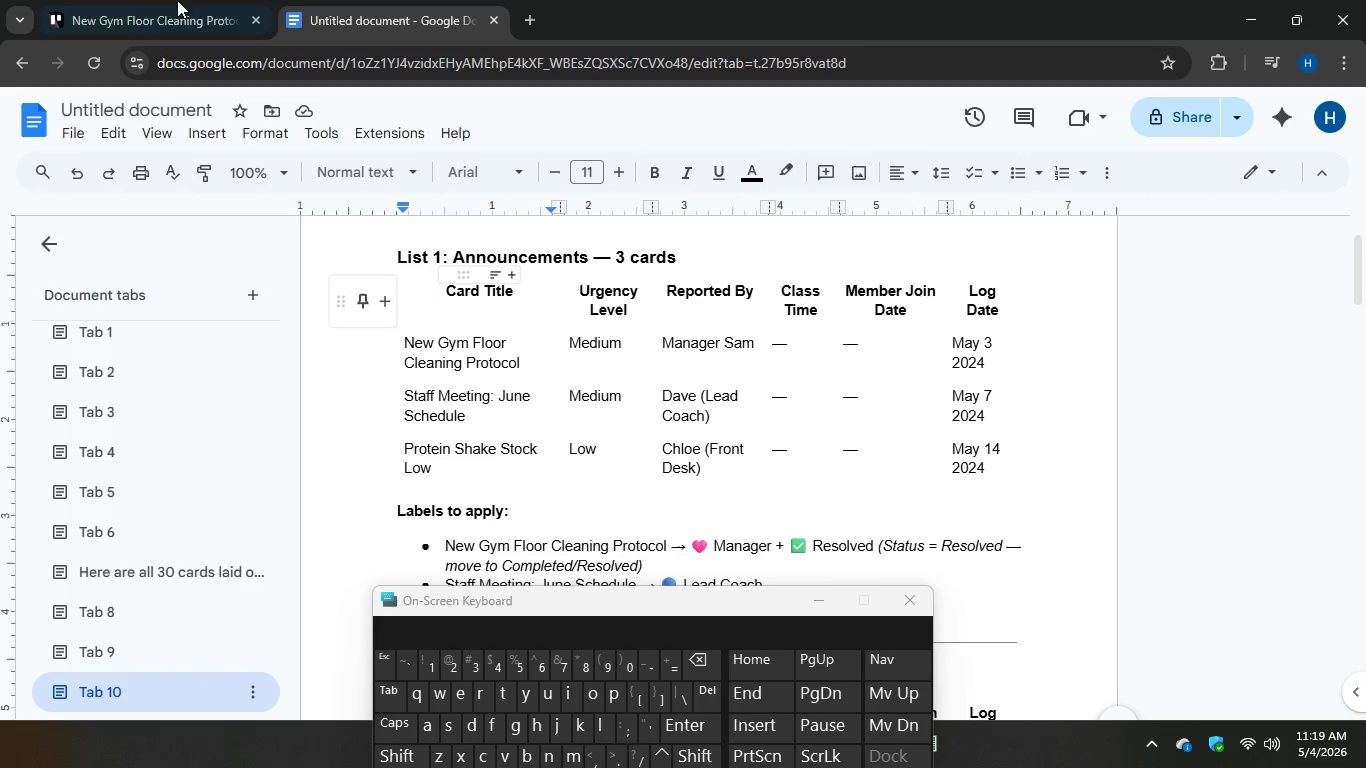 
left_click([118, 0])
 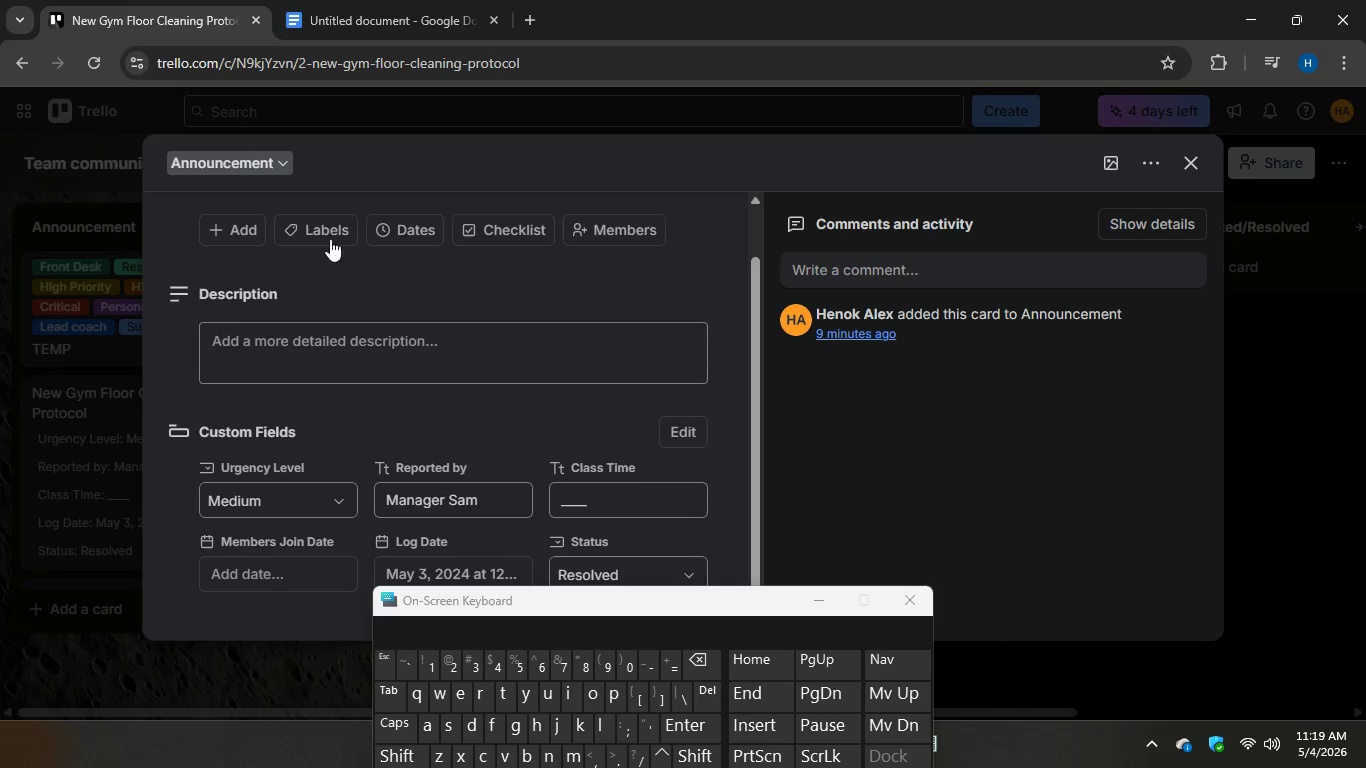 
left_click([328, 228])
 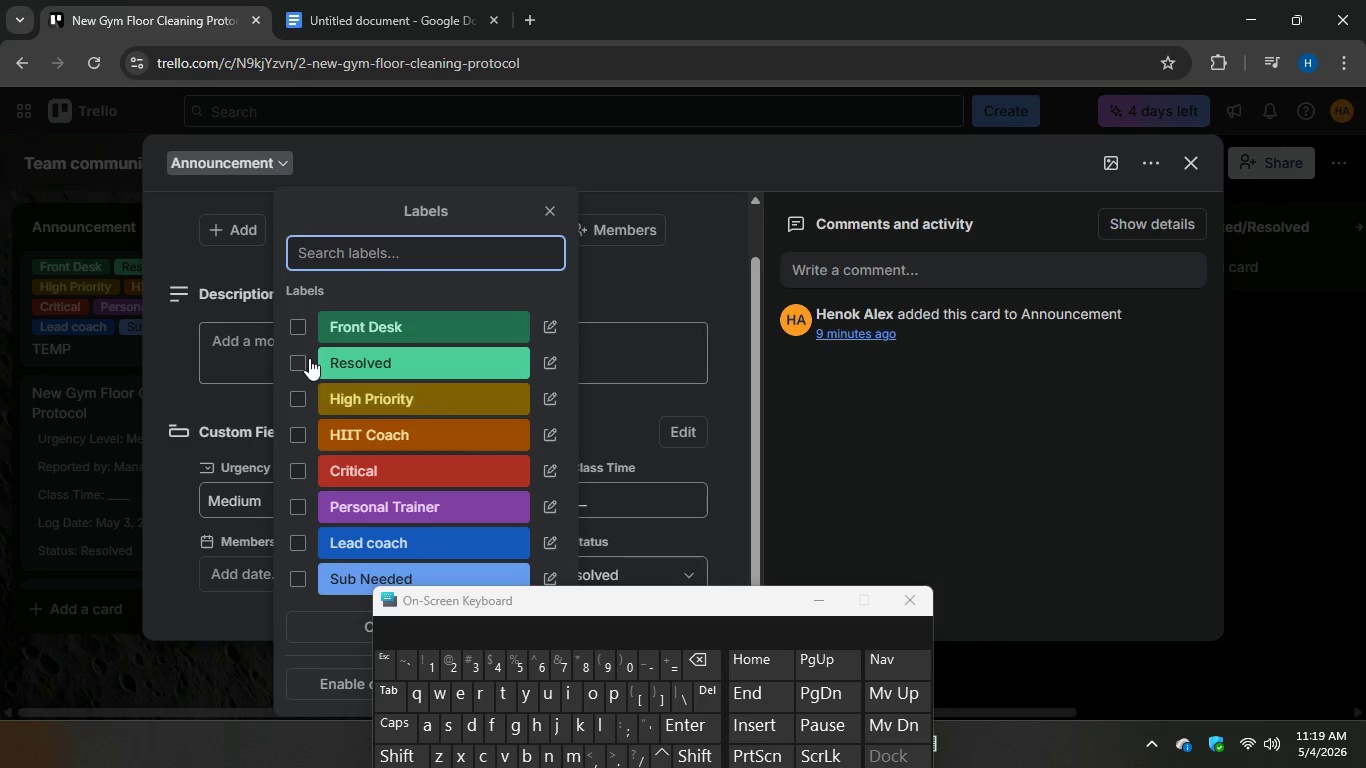 
left_click([292, 364])
 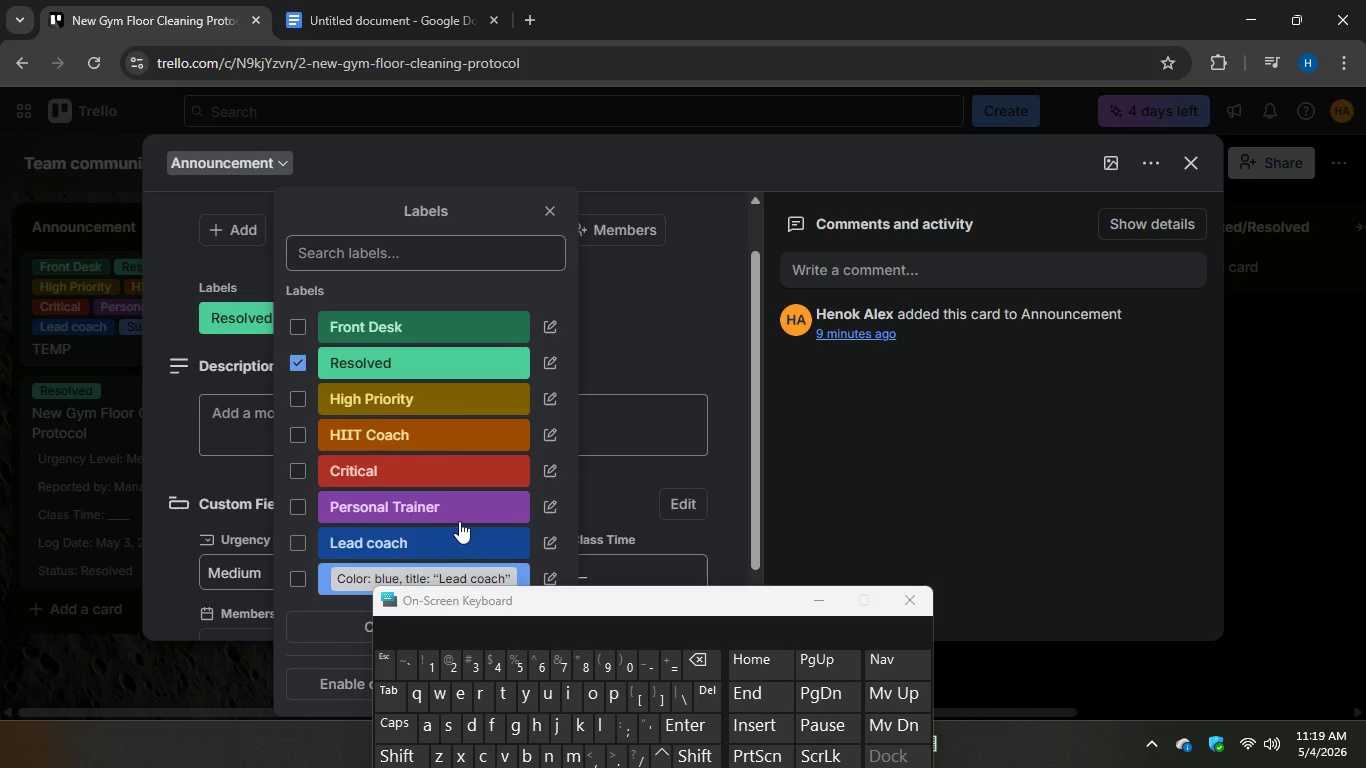 
left_click([362, 0])
 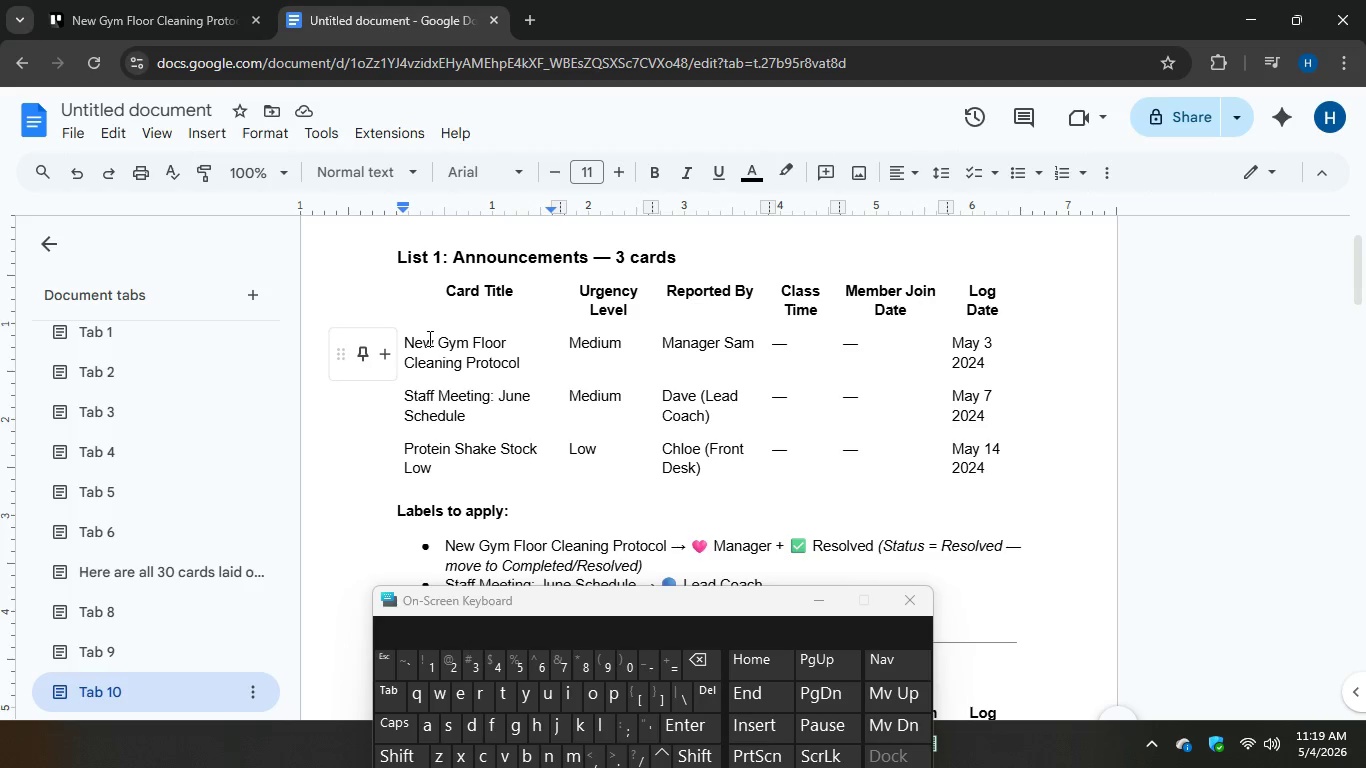 
wait(6.44)
 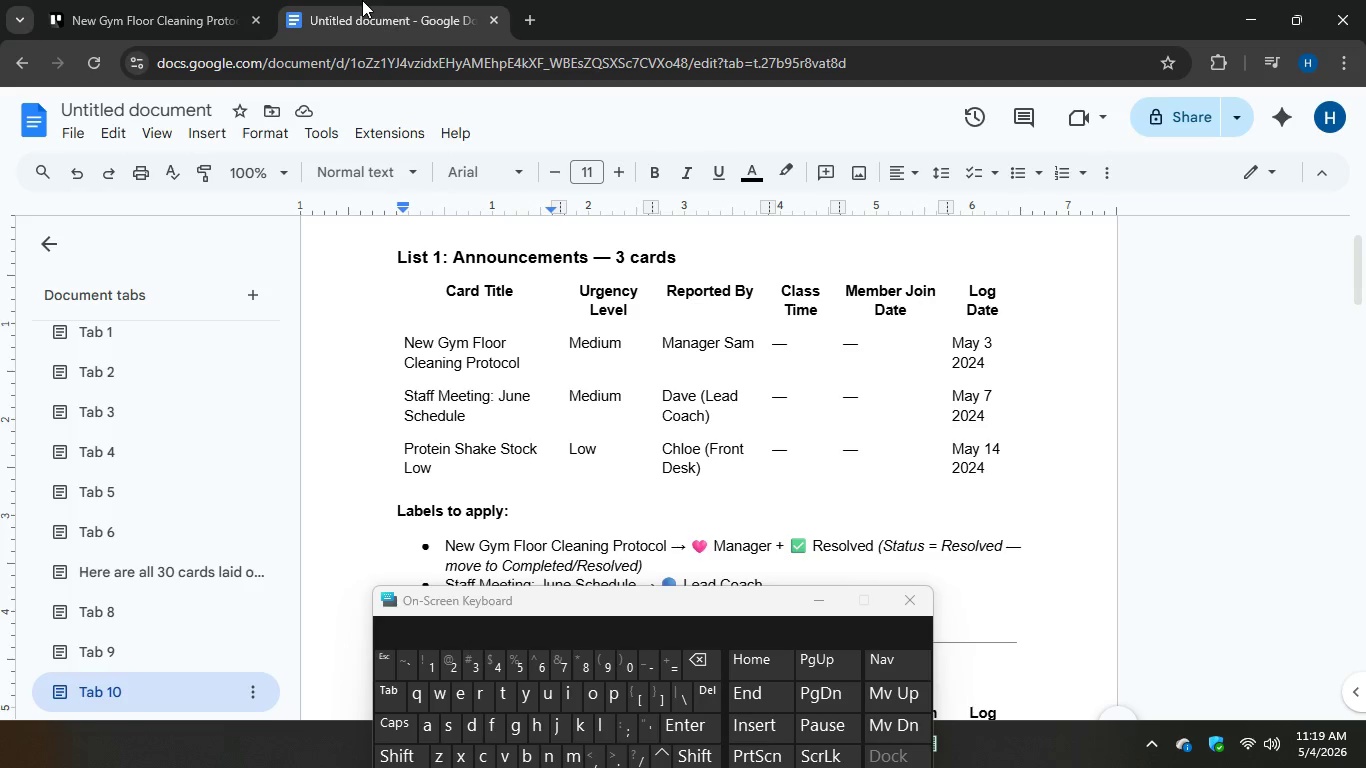 
left_click([180, 0])
 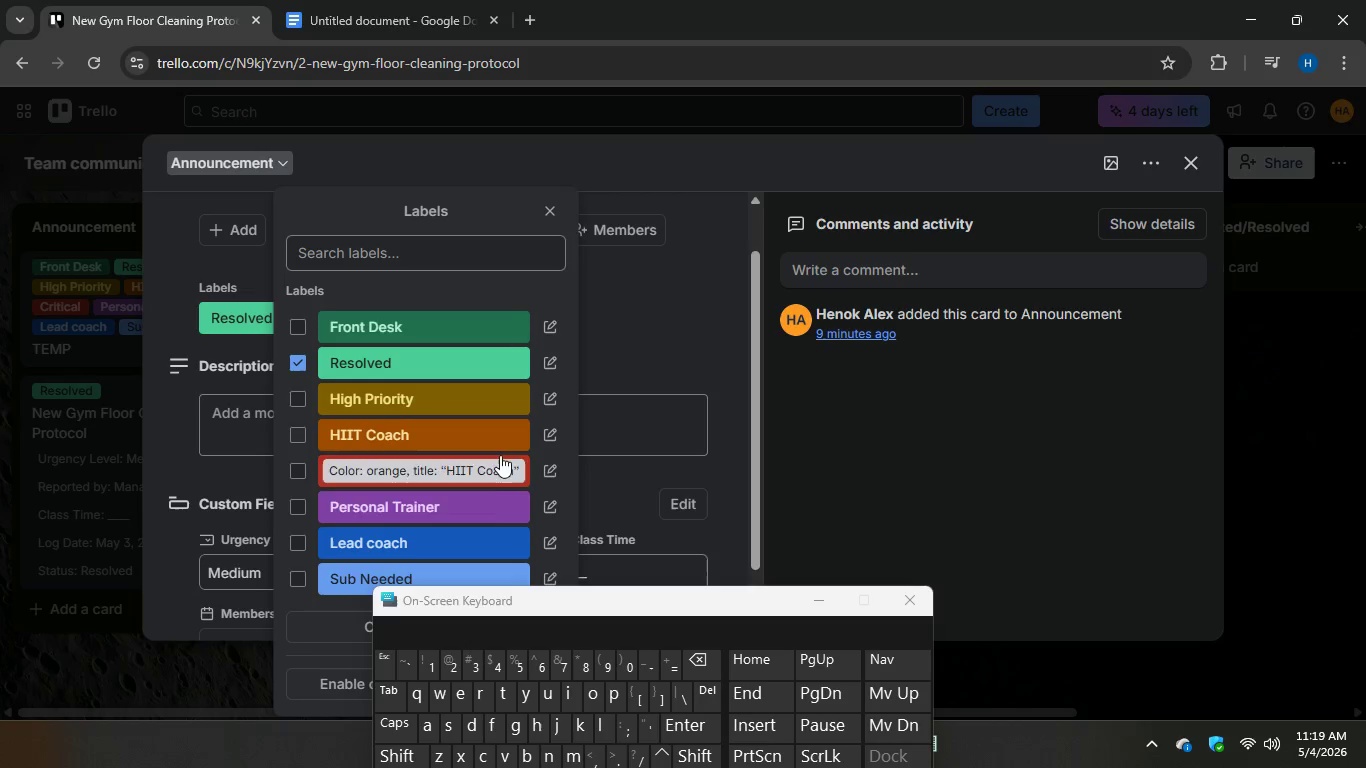 
scroll: coordinate [453, 540], scroll_direction: down, amount: 2.0
 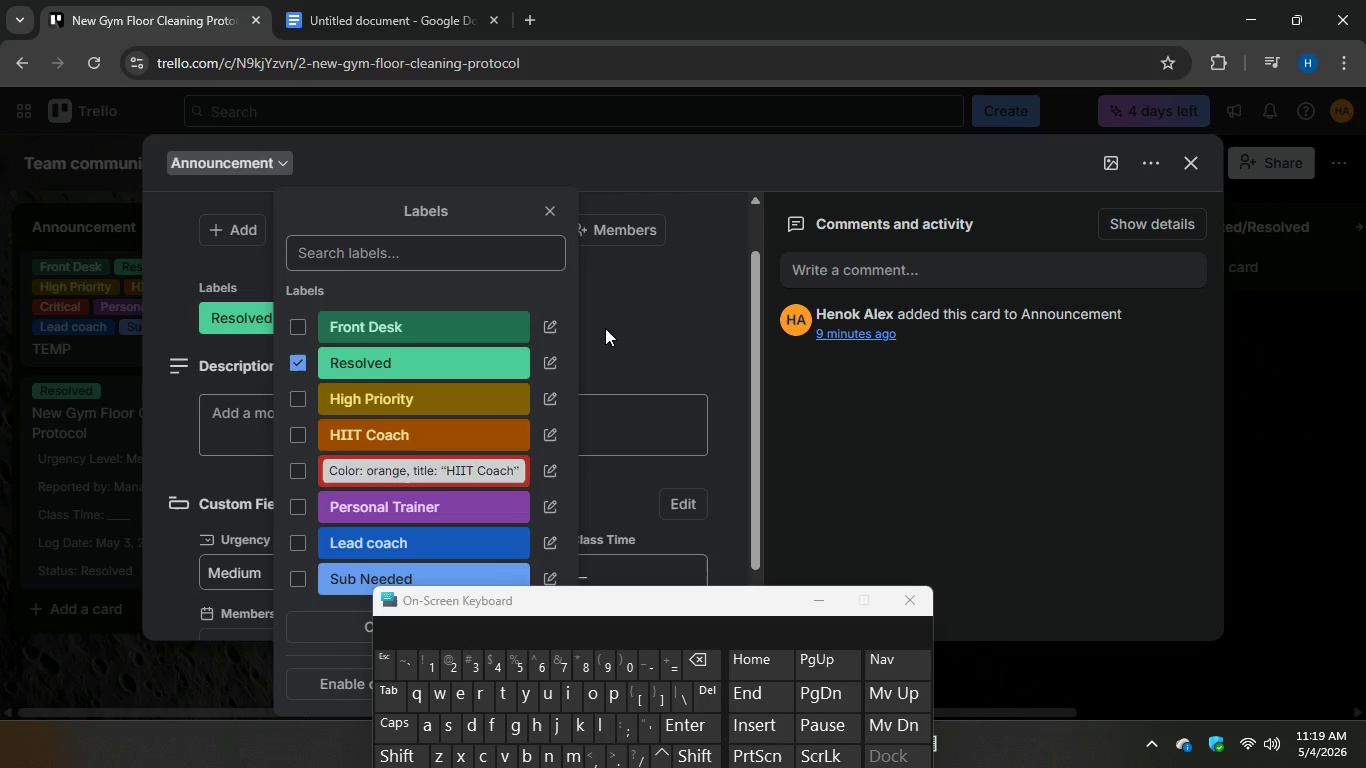 
left_click([608, 322])
 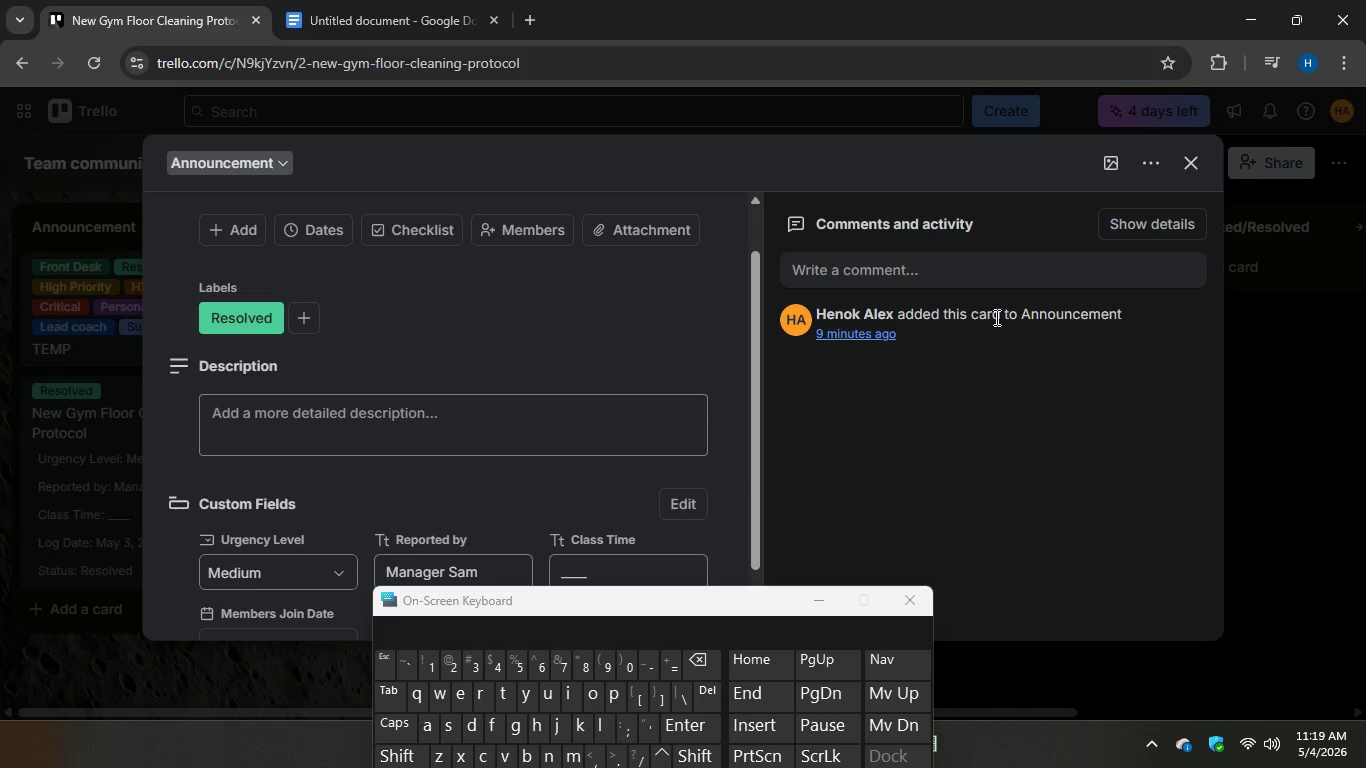 
scroll: coordinate [429, 505], scroll_direction: down, amount: 5.0
 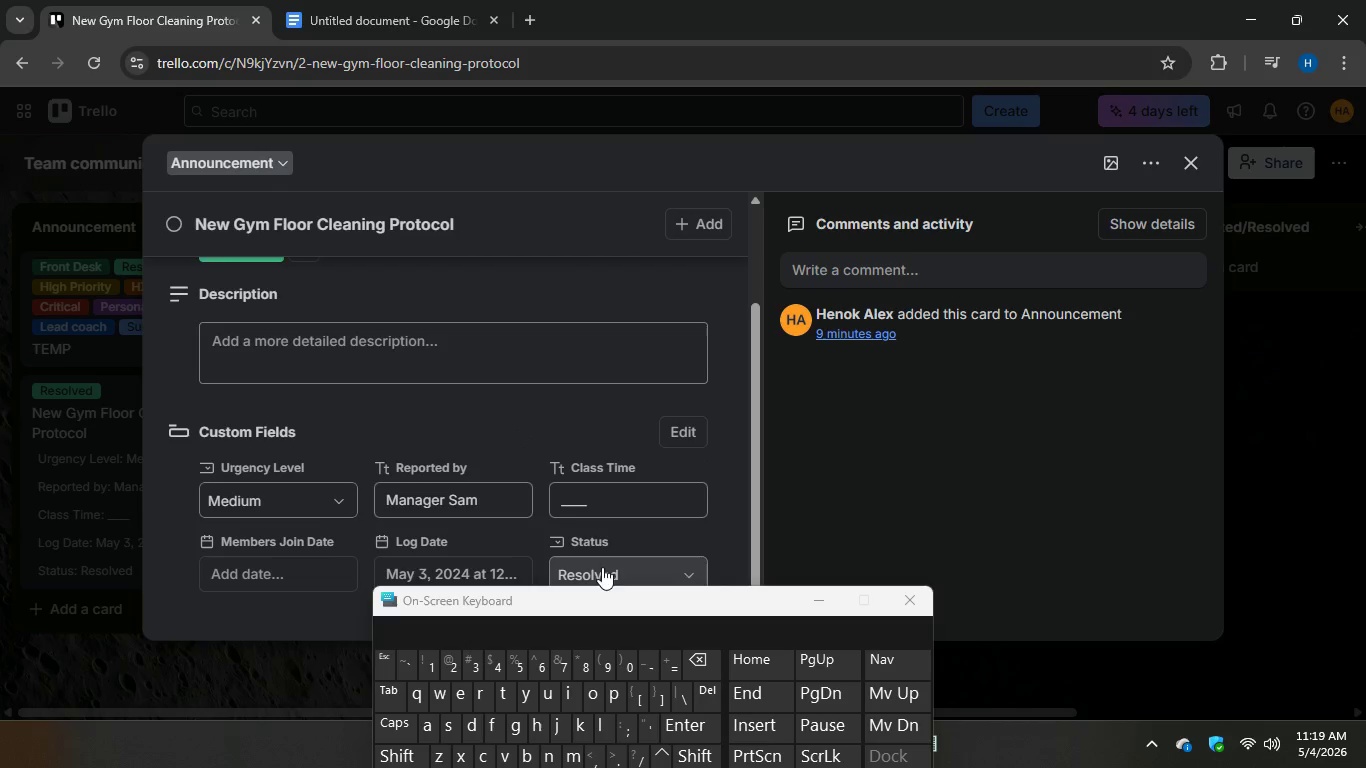 
left_click([686, 435])
 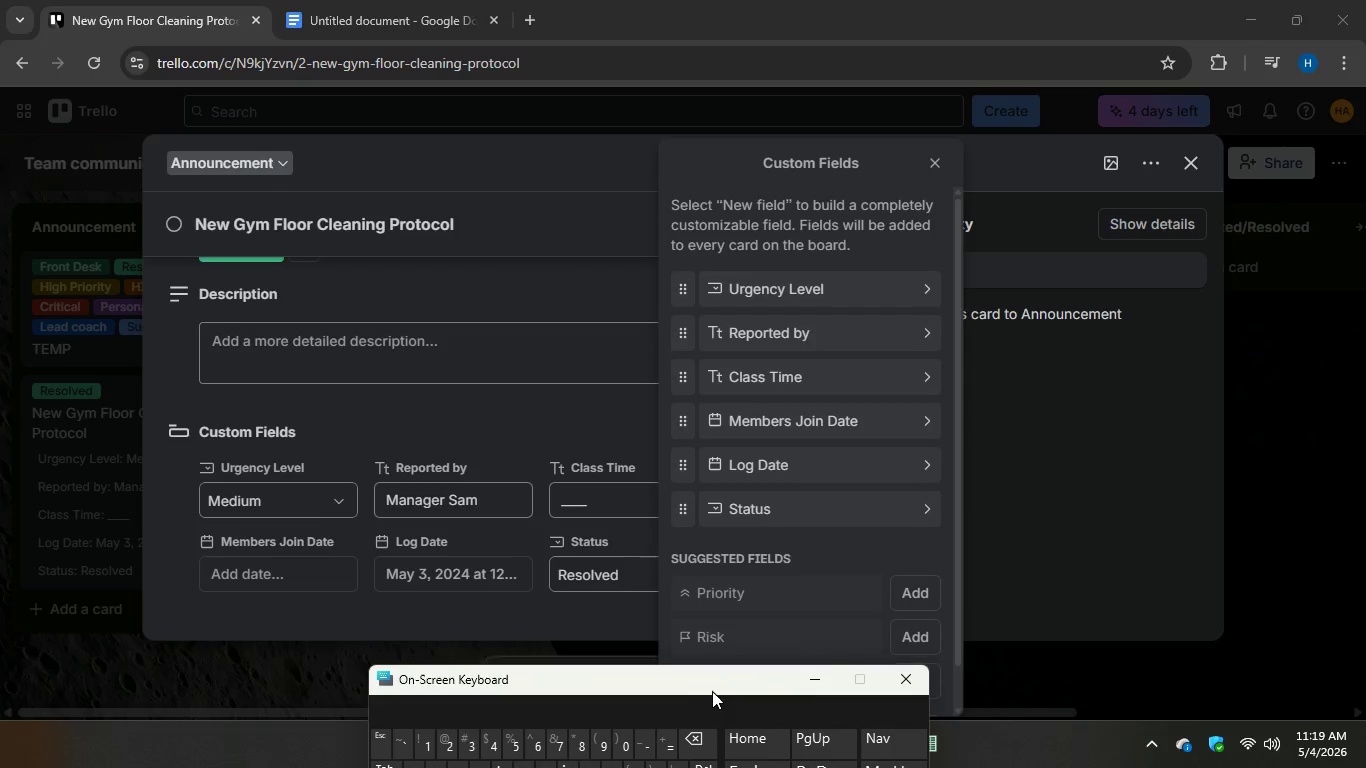 
left_click([678, 511])
 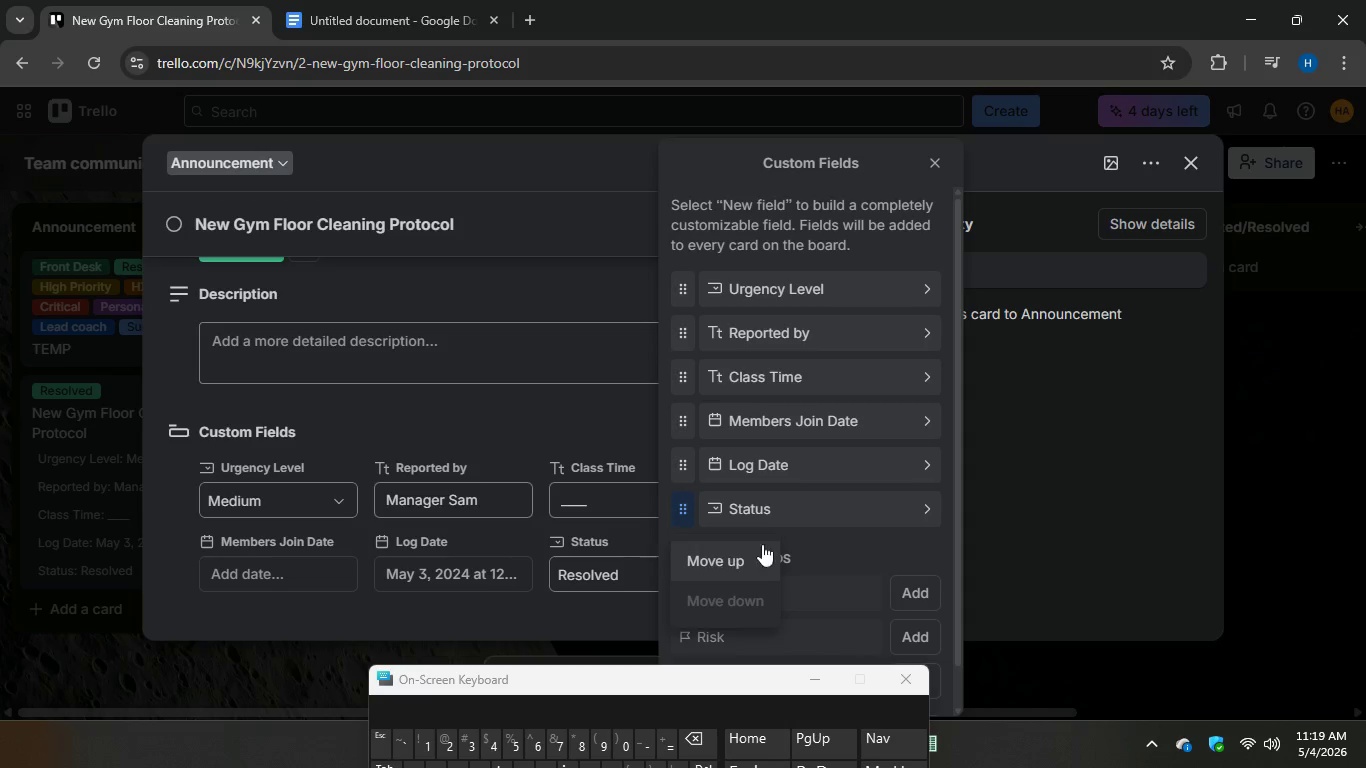 
left_click([797, 516])
 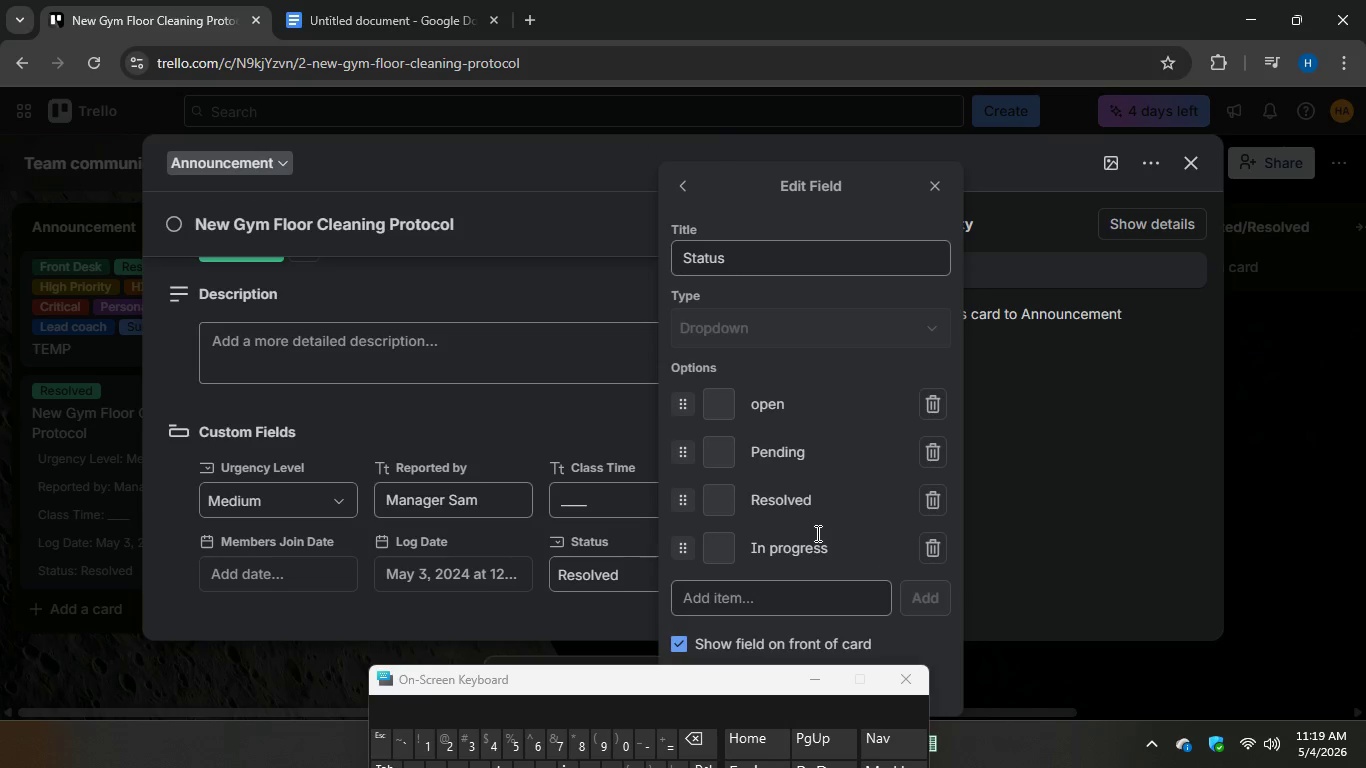 
scroll: coordinate [816, 533], scroll_direction: down, amount: 2.0
 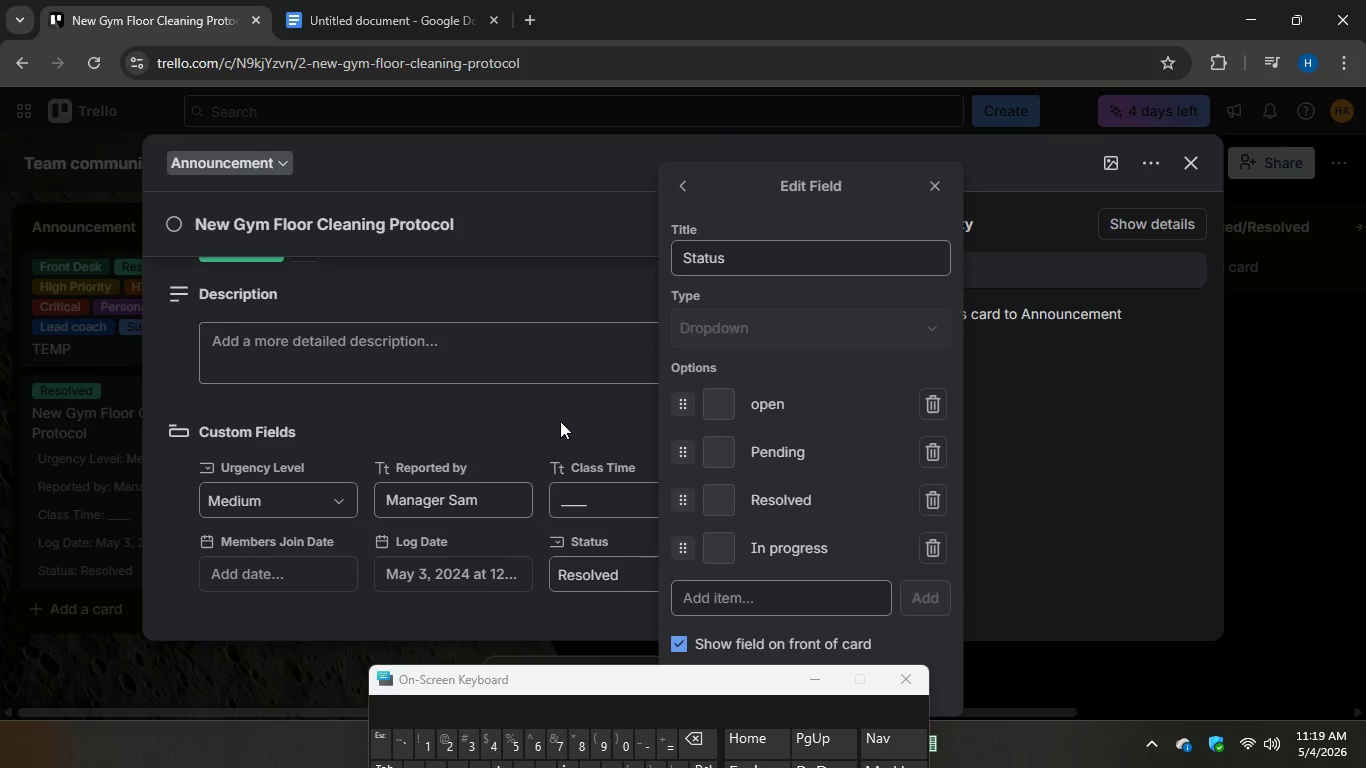 
wait(9.1)
 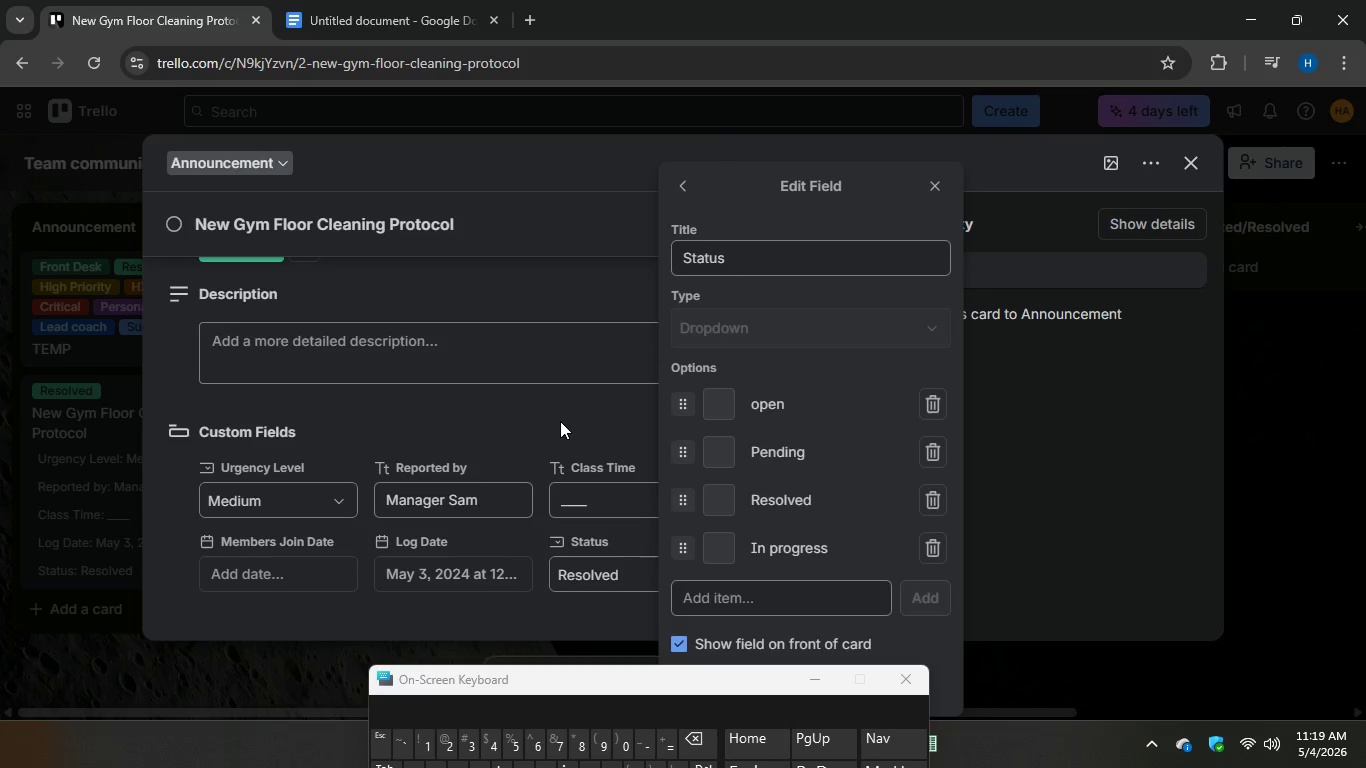 
double_click([922, 402])
 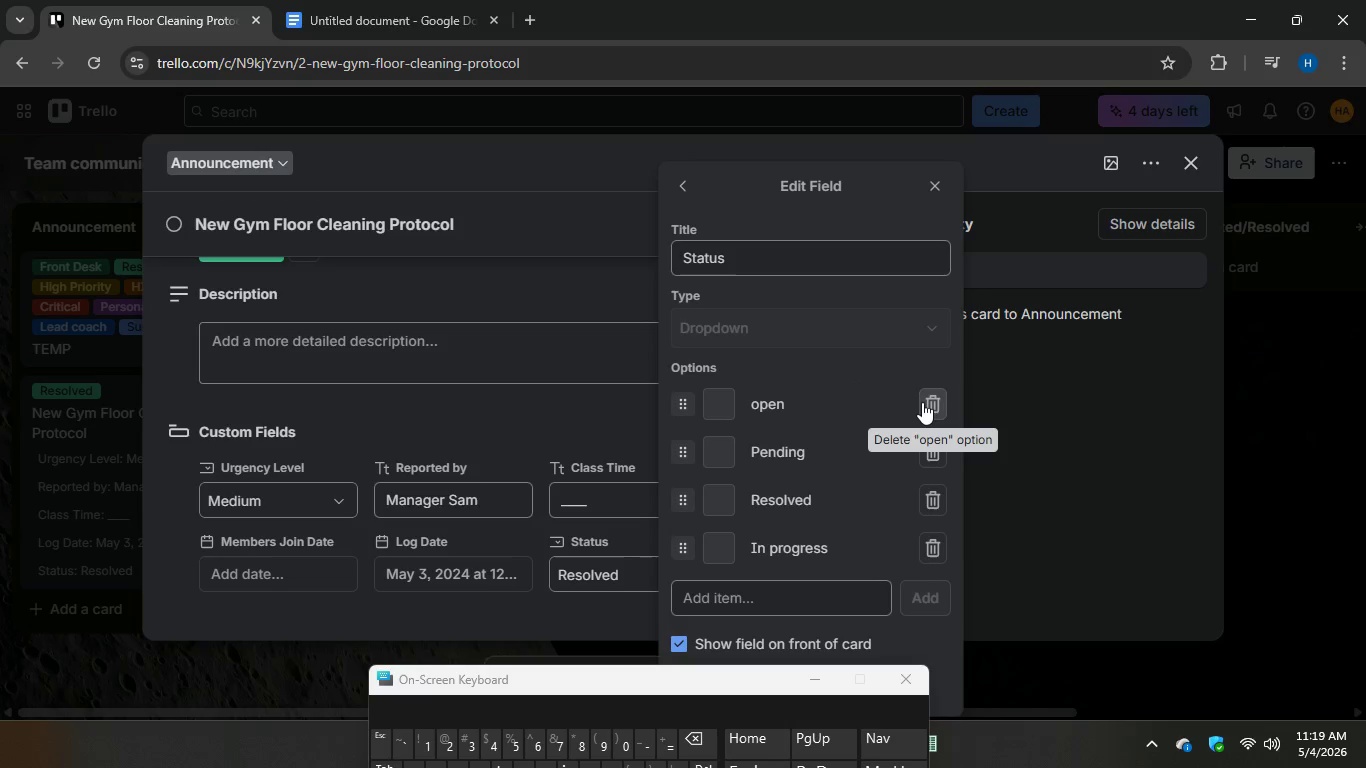 
triple_click([922, 402])
 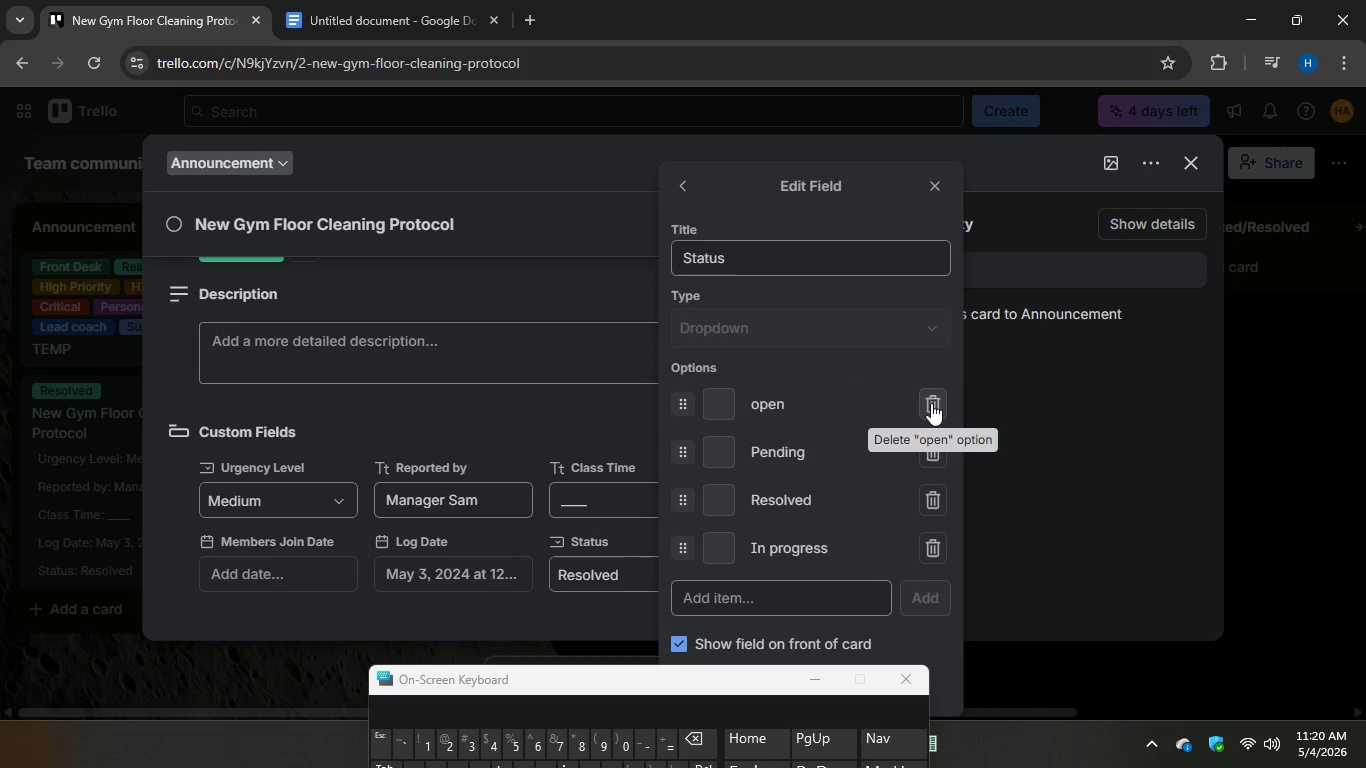 
left_click([931, 402])
 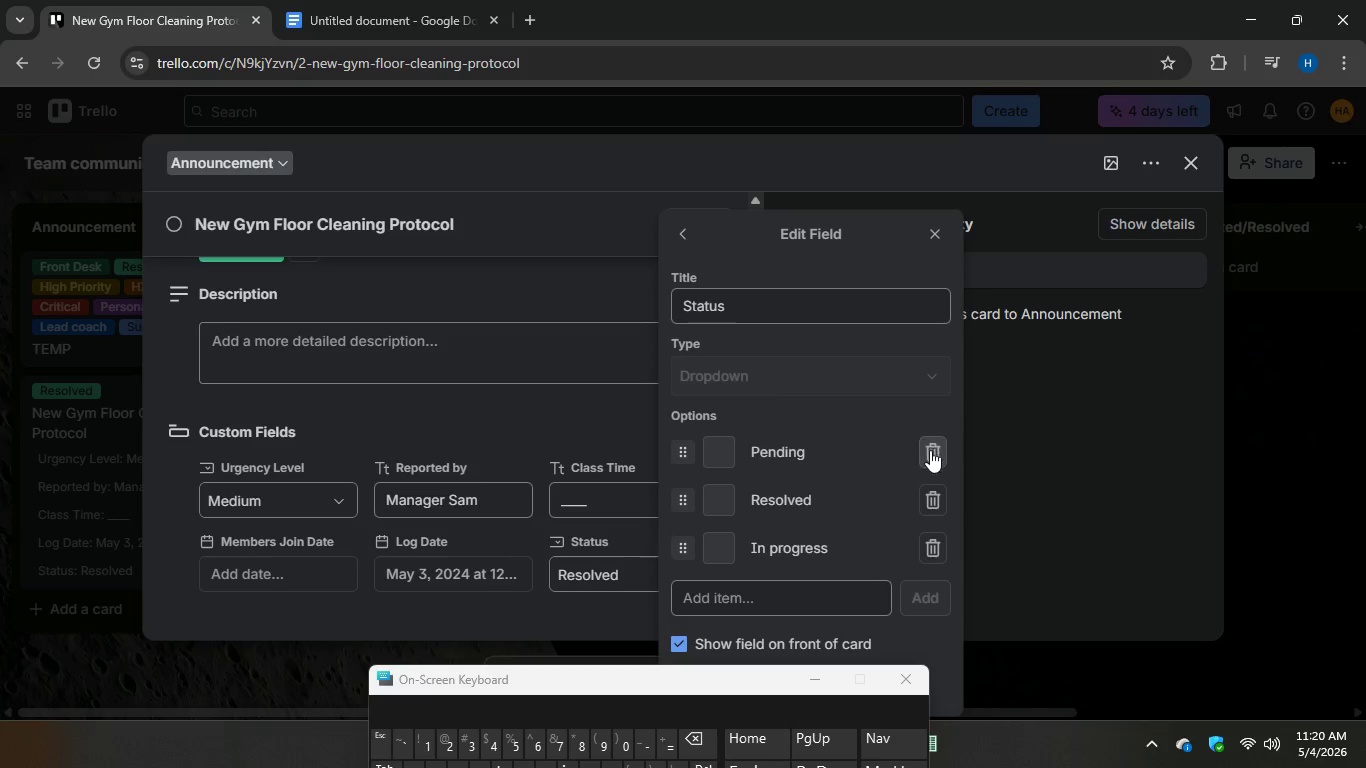 
left_click([930, 450])
 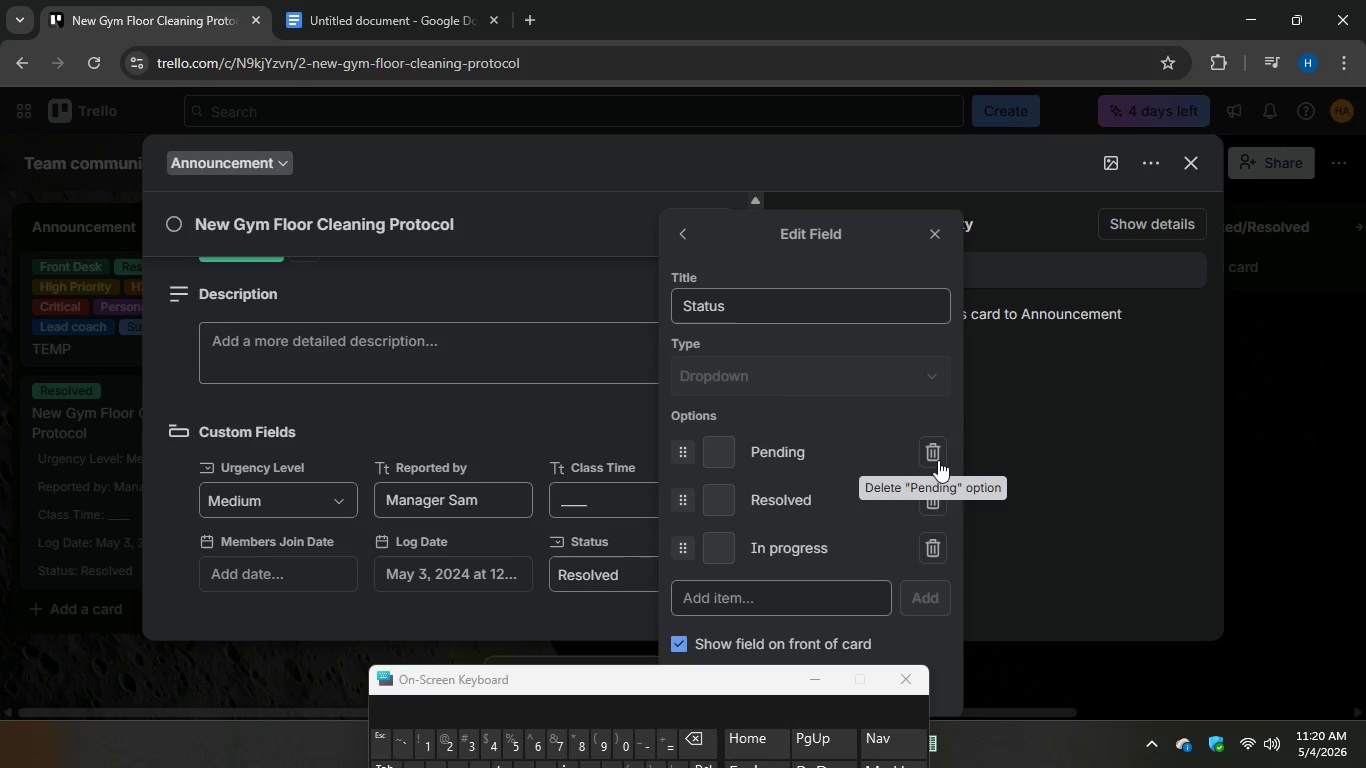 
left_click([933, 449])
 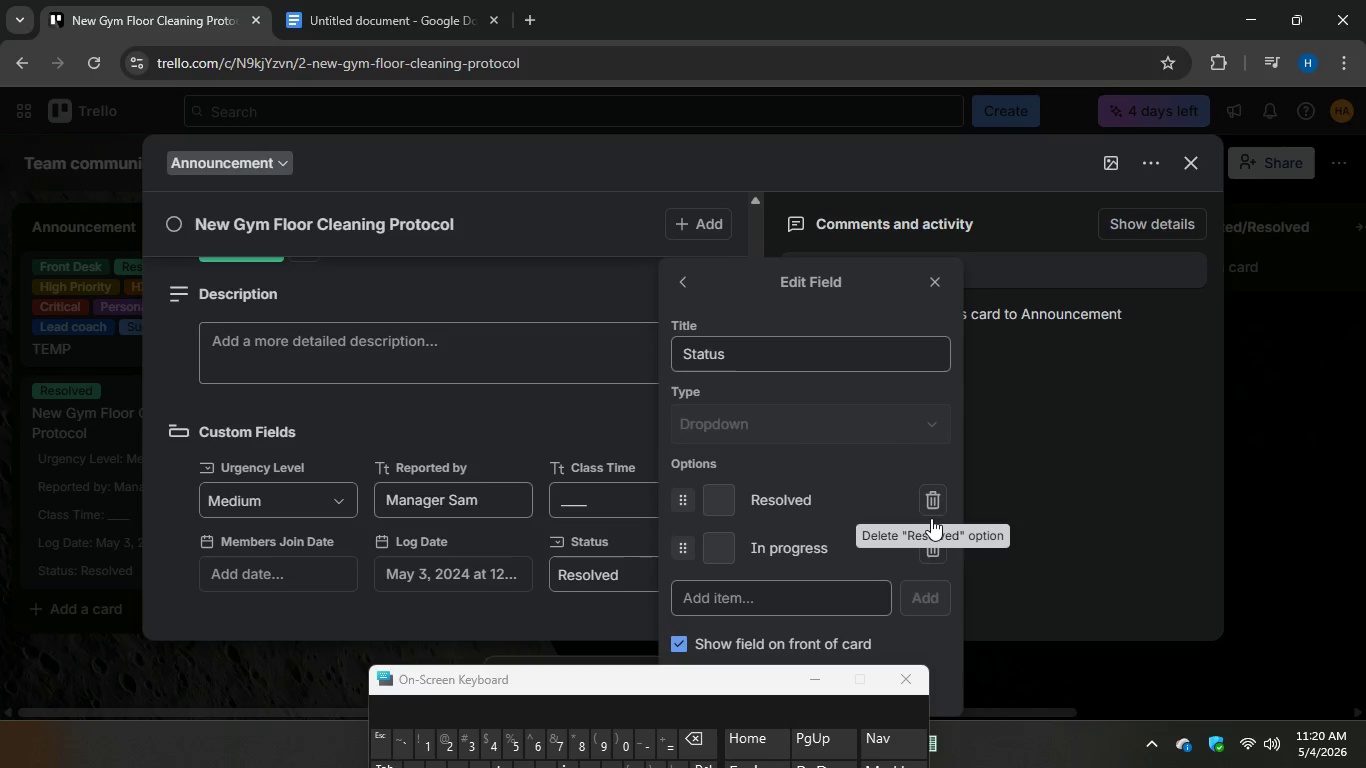 
left_click([934, 497])
 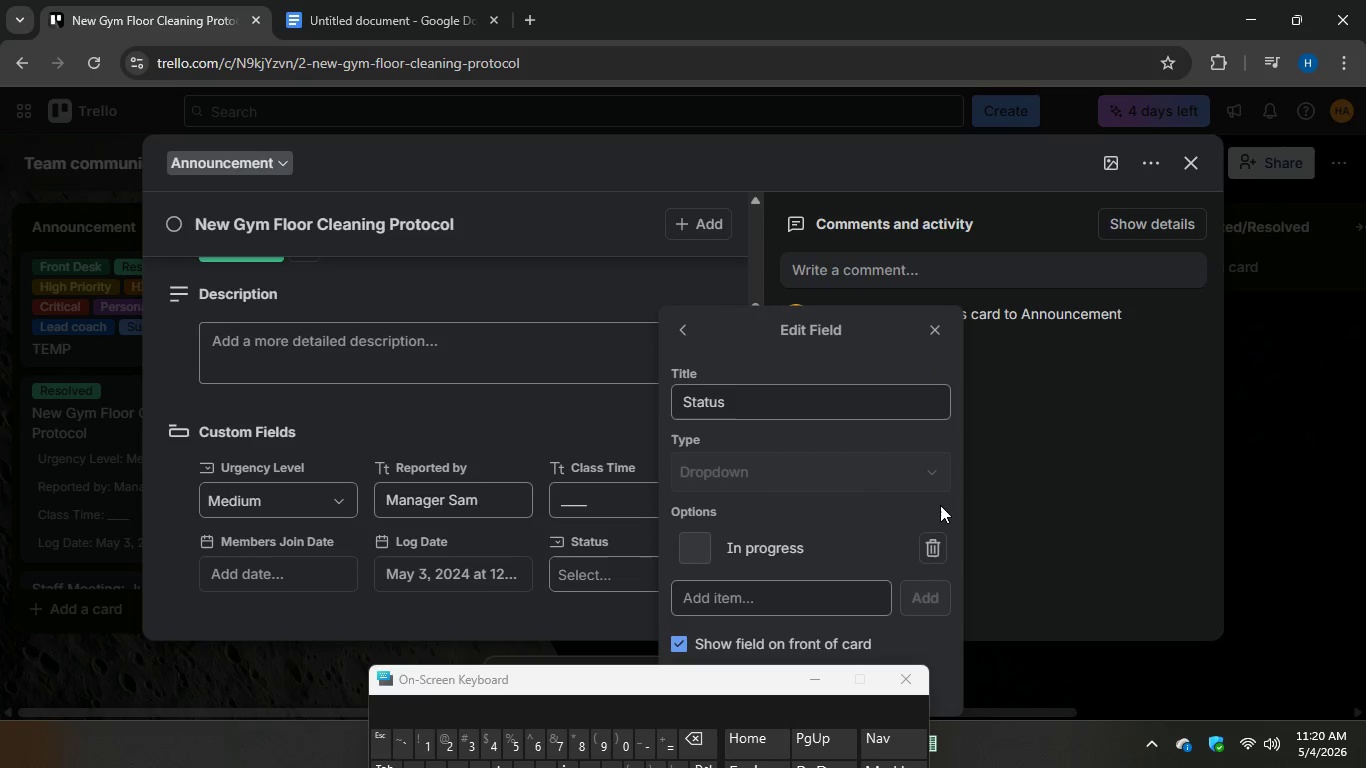 
left_click([927, 548])
 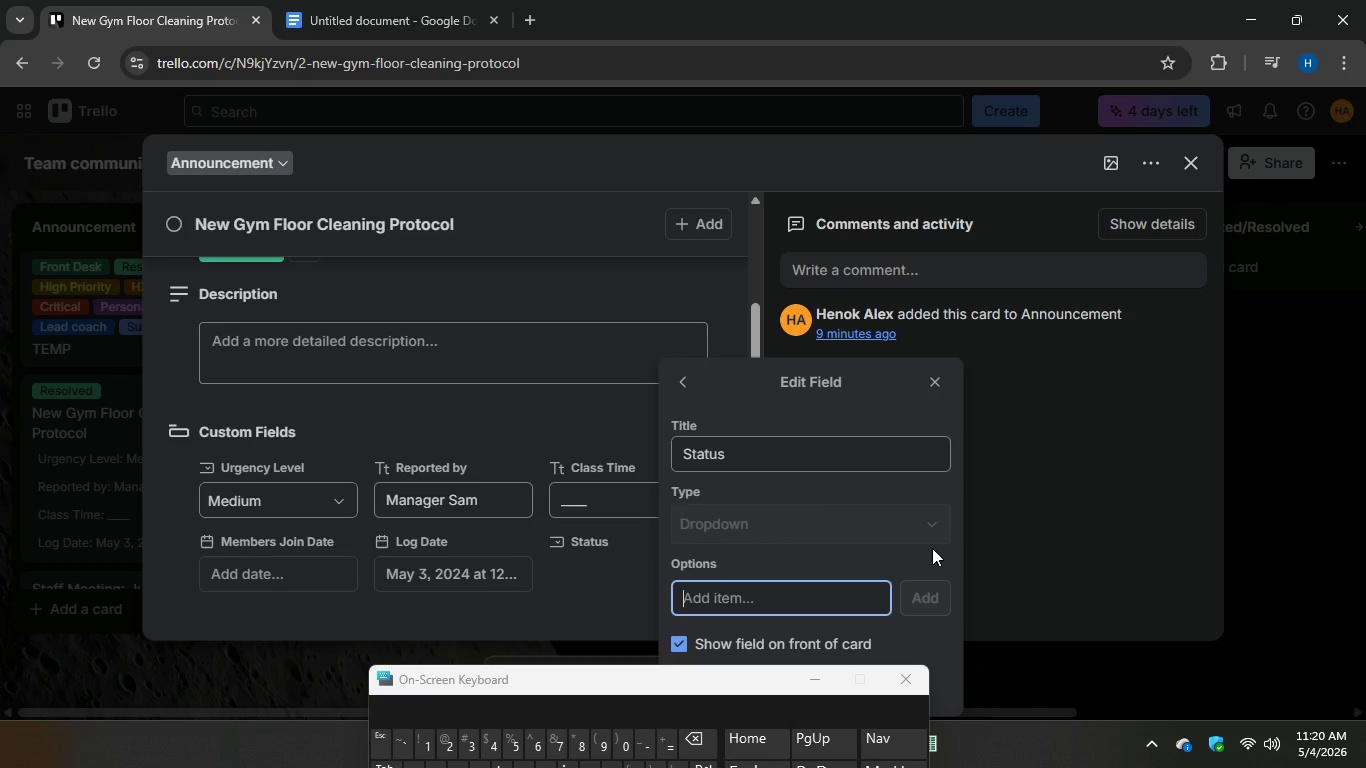 
scroll: coordinate [835, 526], scroll_direction: down, amount: 4.0
 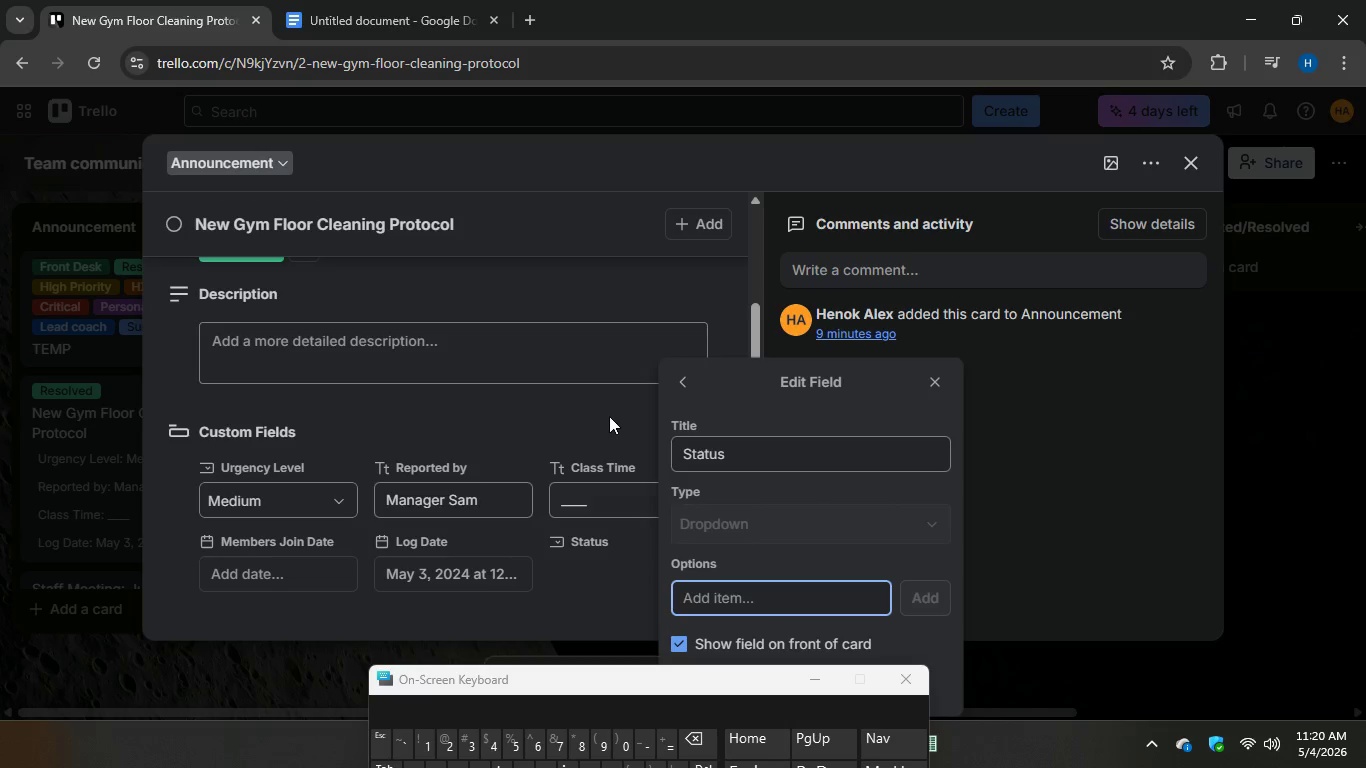 
left_click([609, 416])
 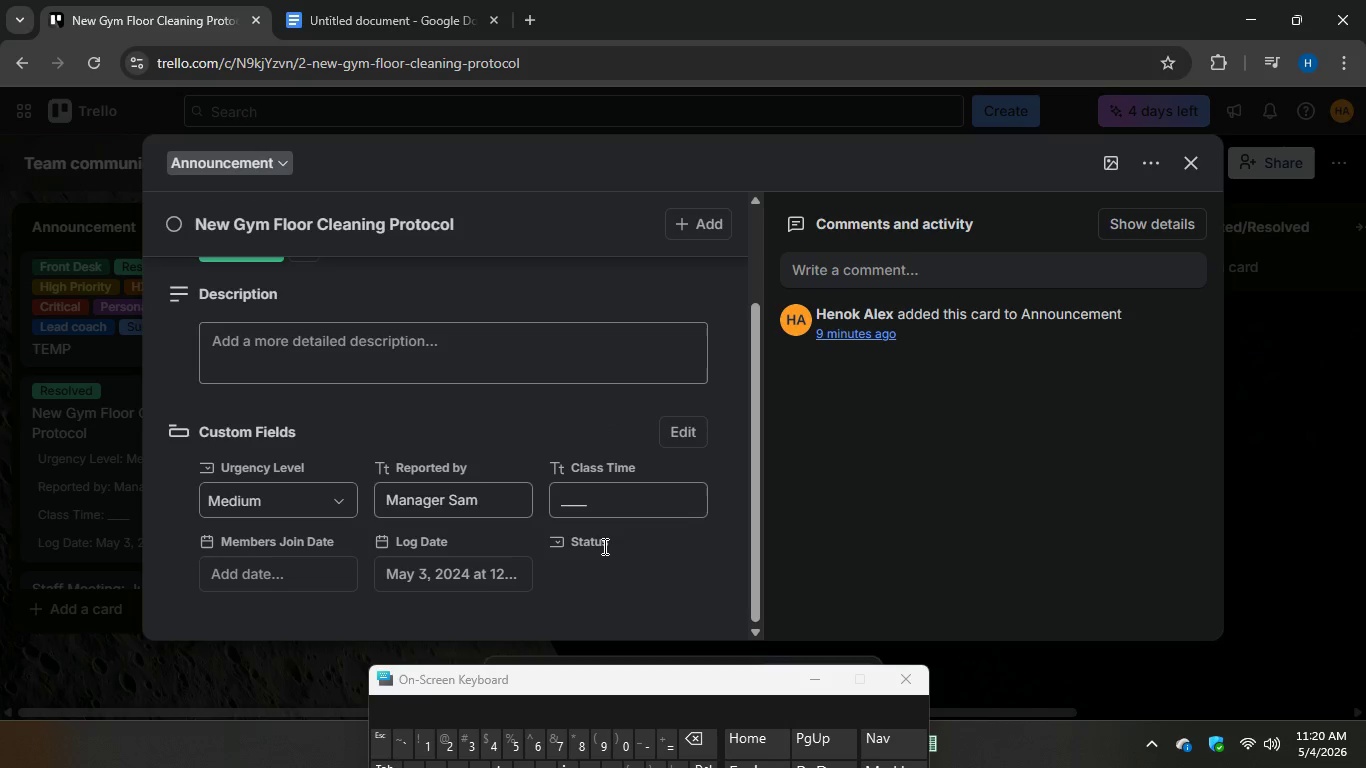 
double_click([595, 554])
 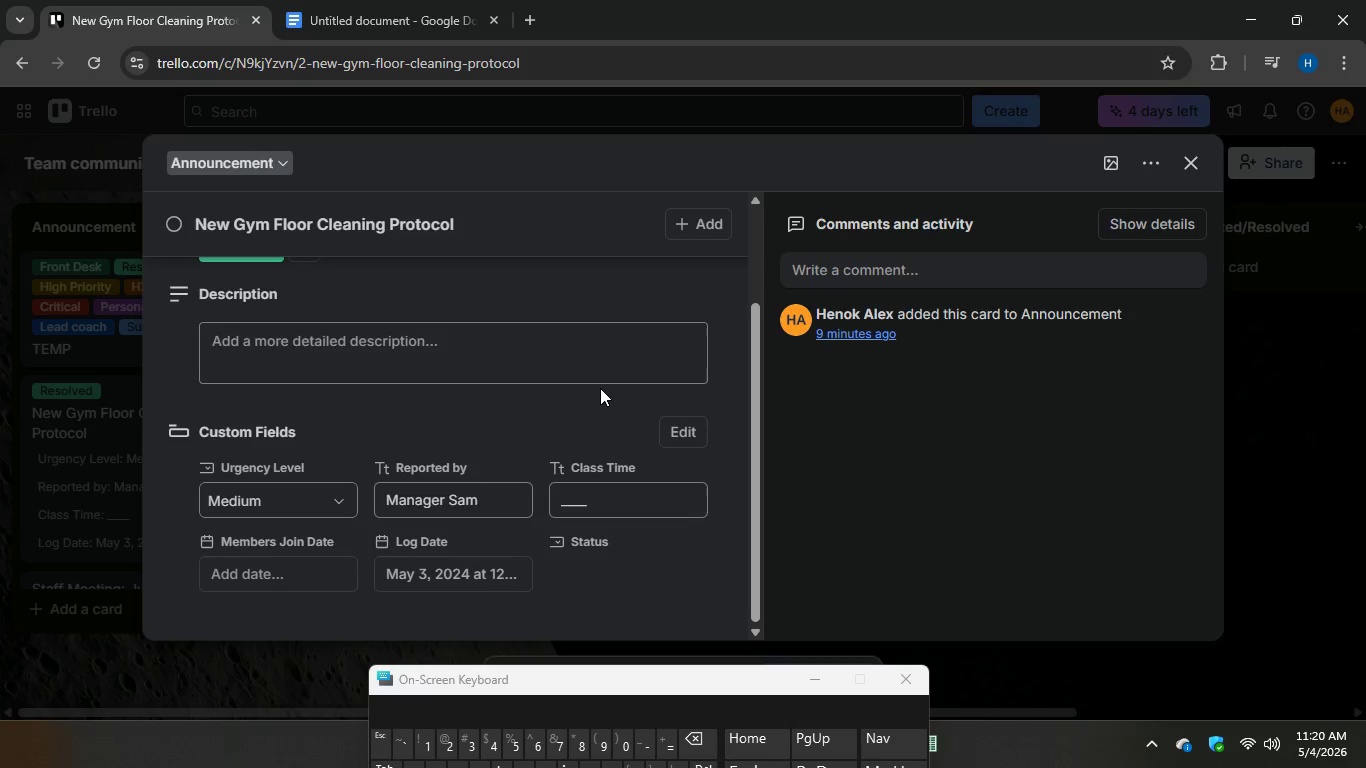 
left_click([600, 388])
 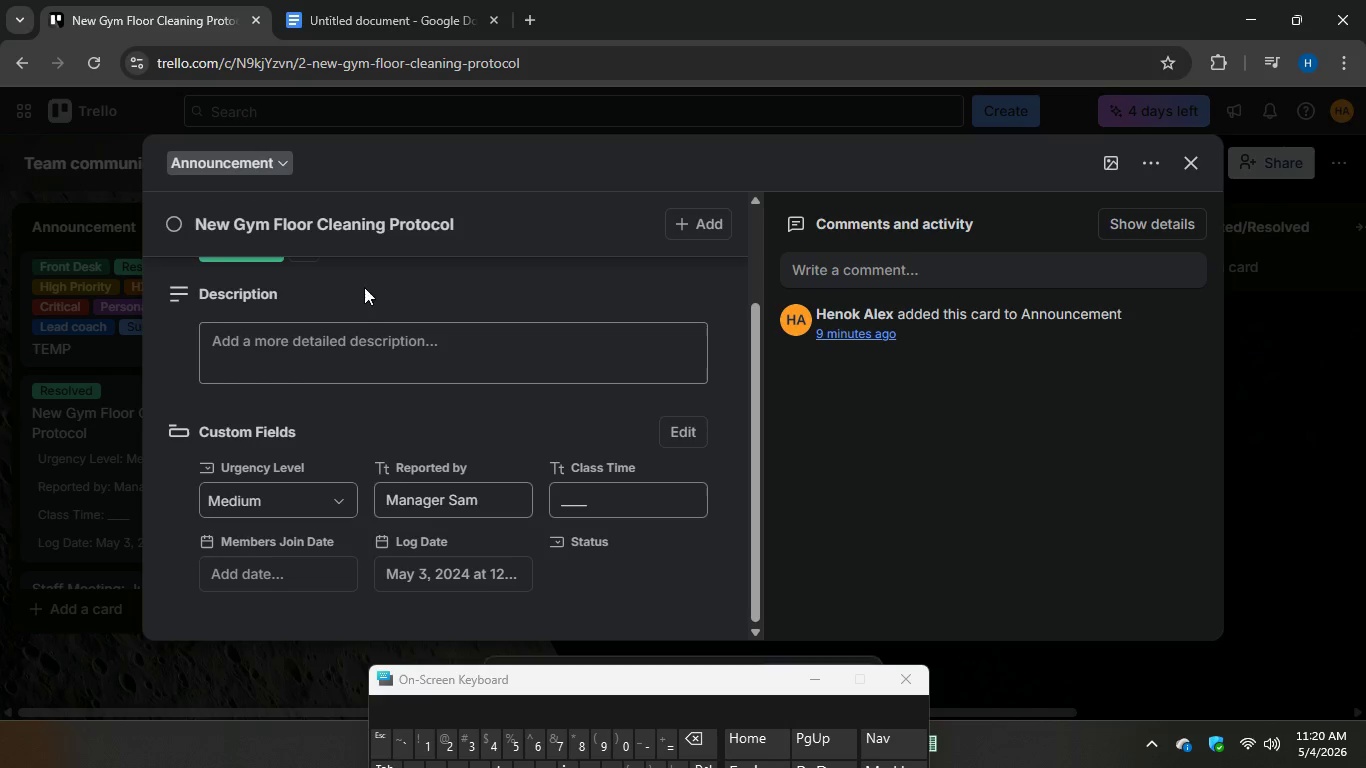 
scroll: coordinate [419, 283], scroll_direction: up, amount: 4.0
 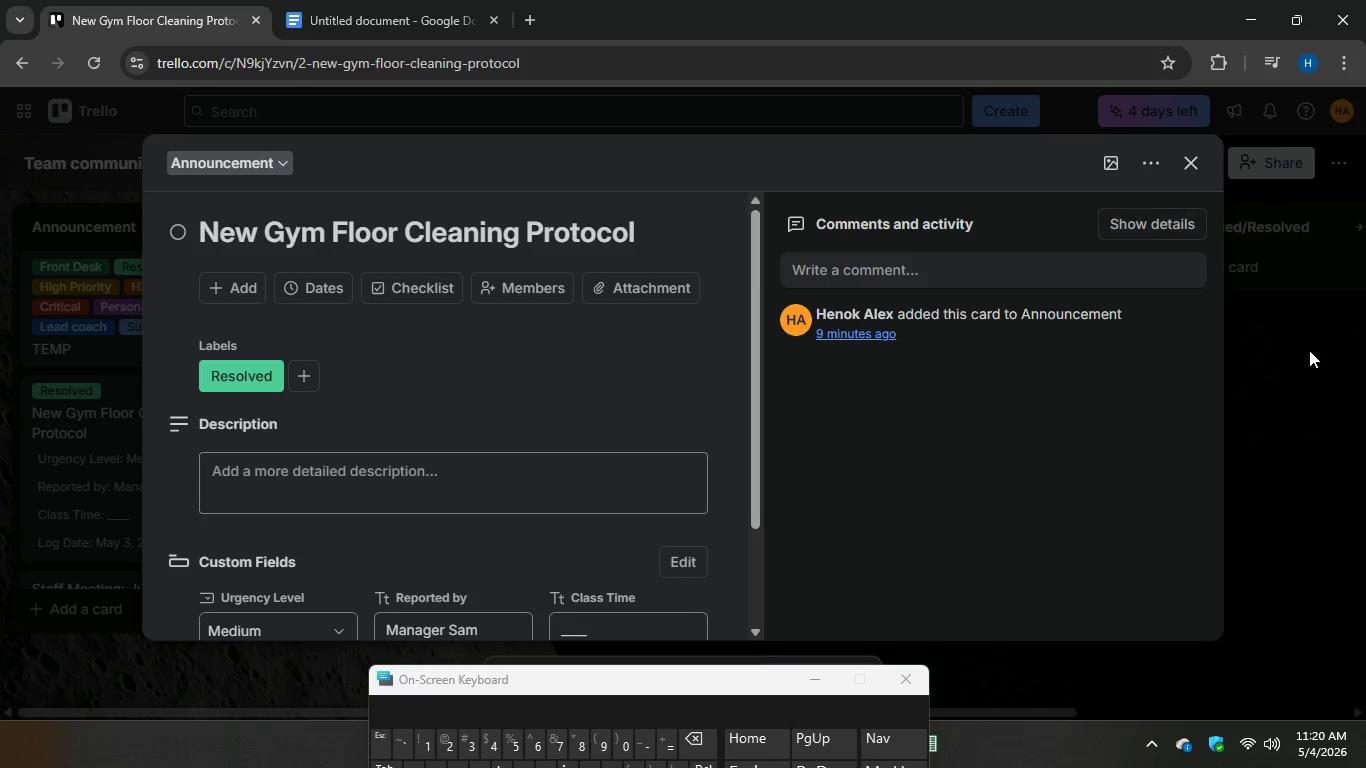 
left_click([1311, 350])
 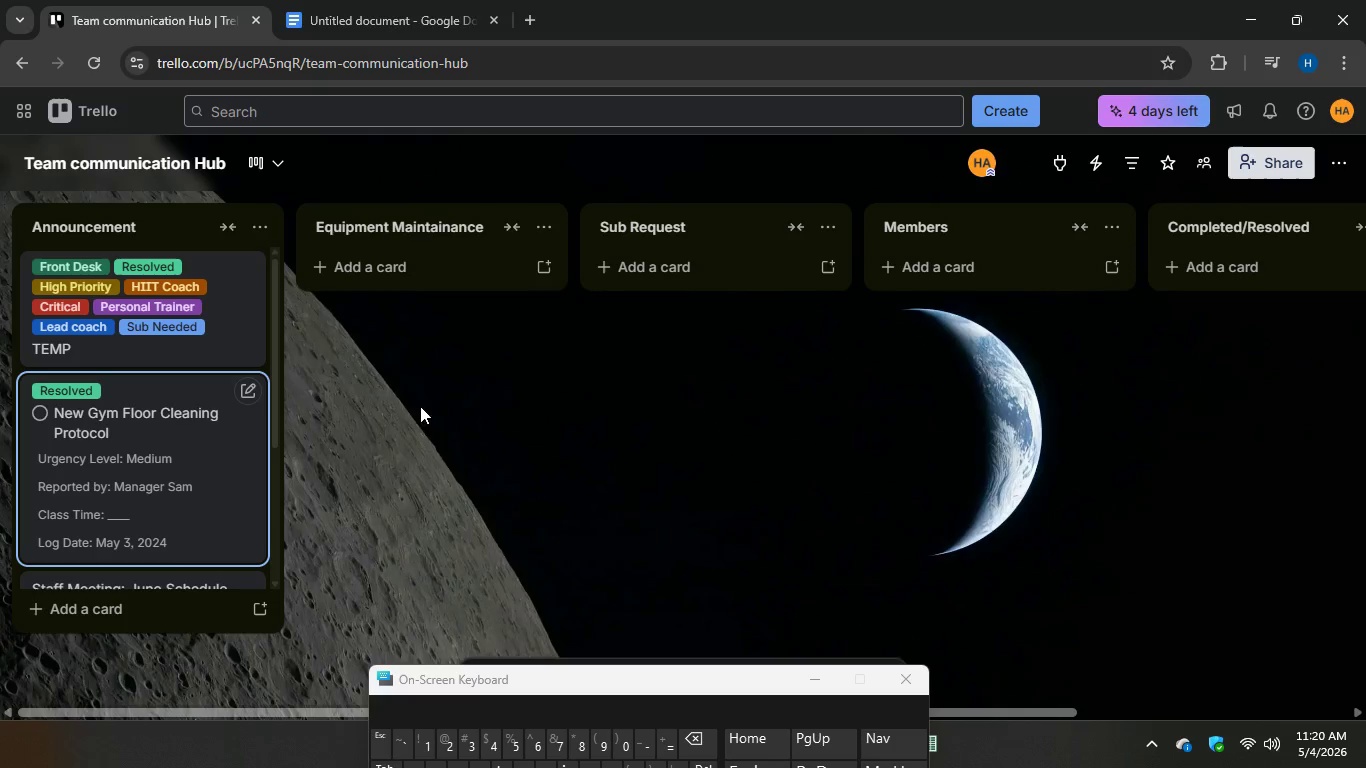 
scroll: coordinate [160, 486], scroll_direction: down, amount: 8.0
 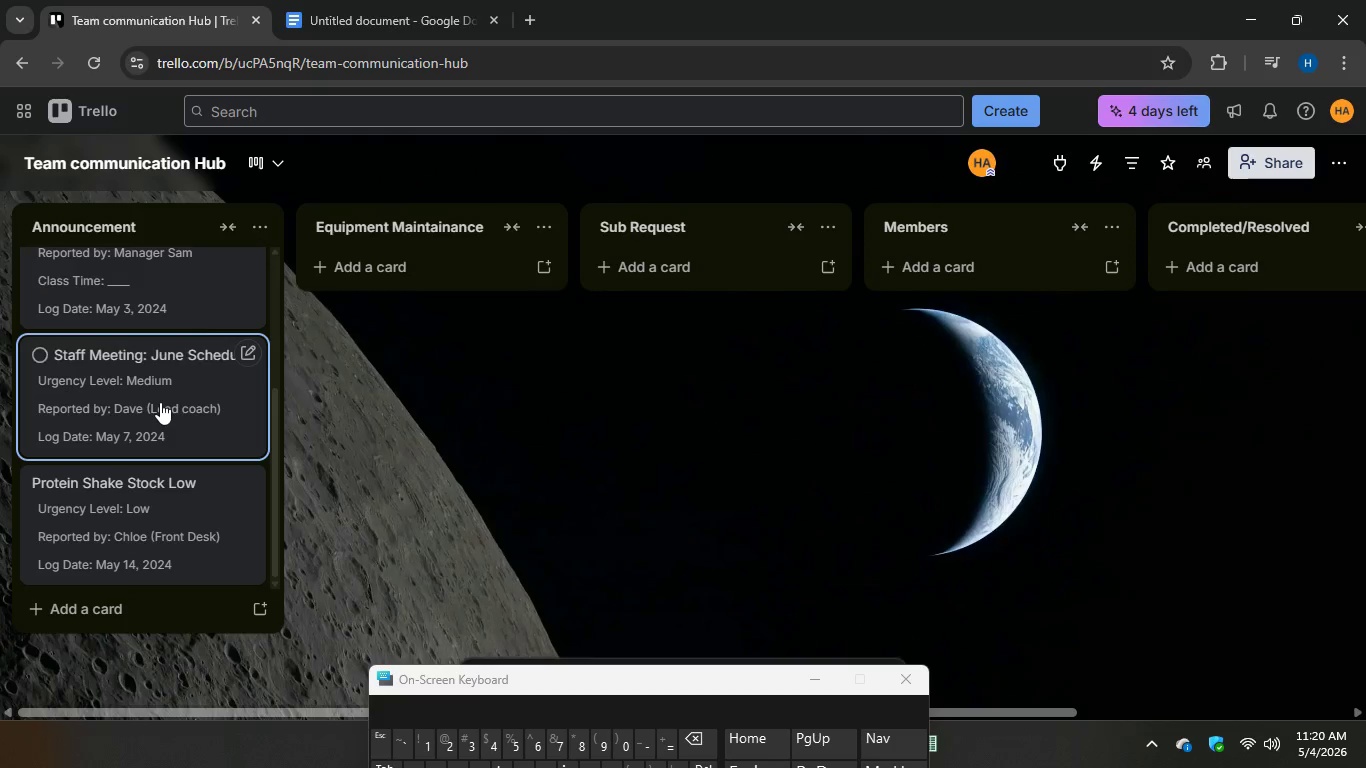 
left_click([160, 402])
 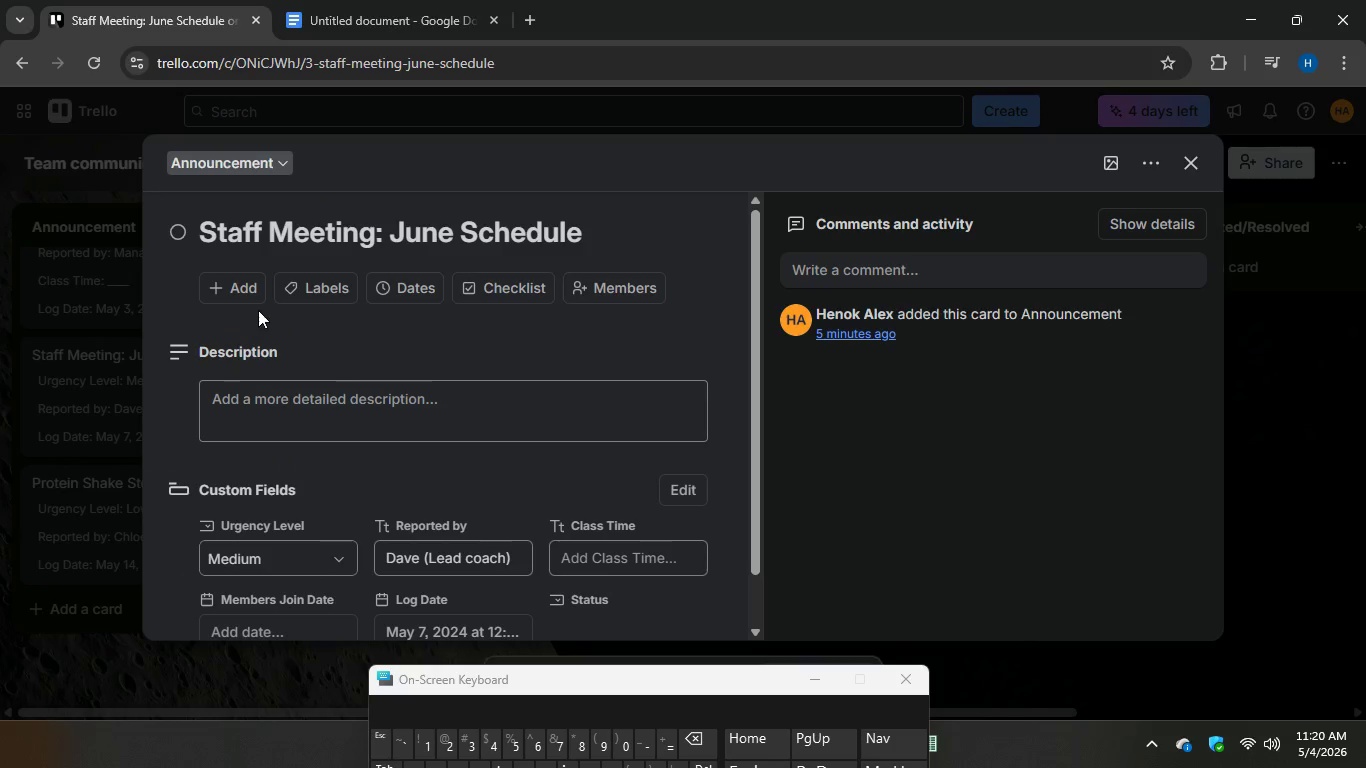 
scroll: coordinate [366, 386], scroll_direction: down, amount: 1.0
 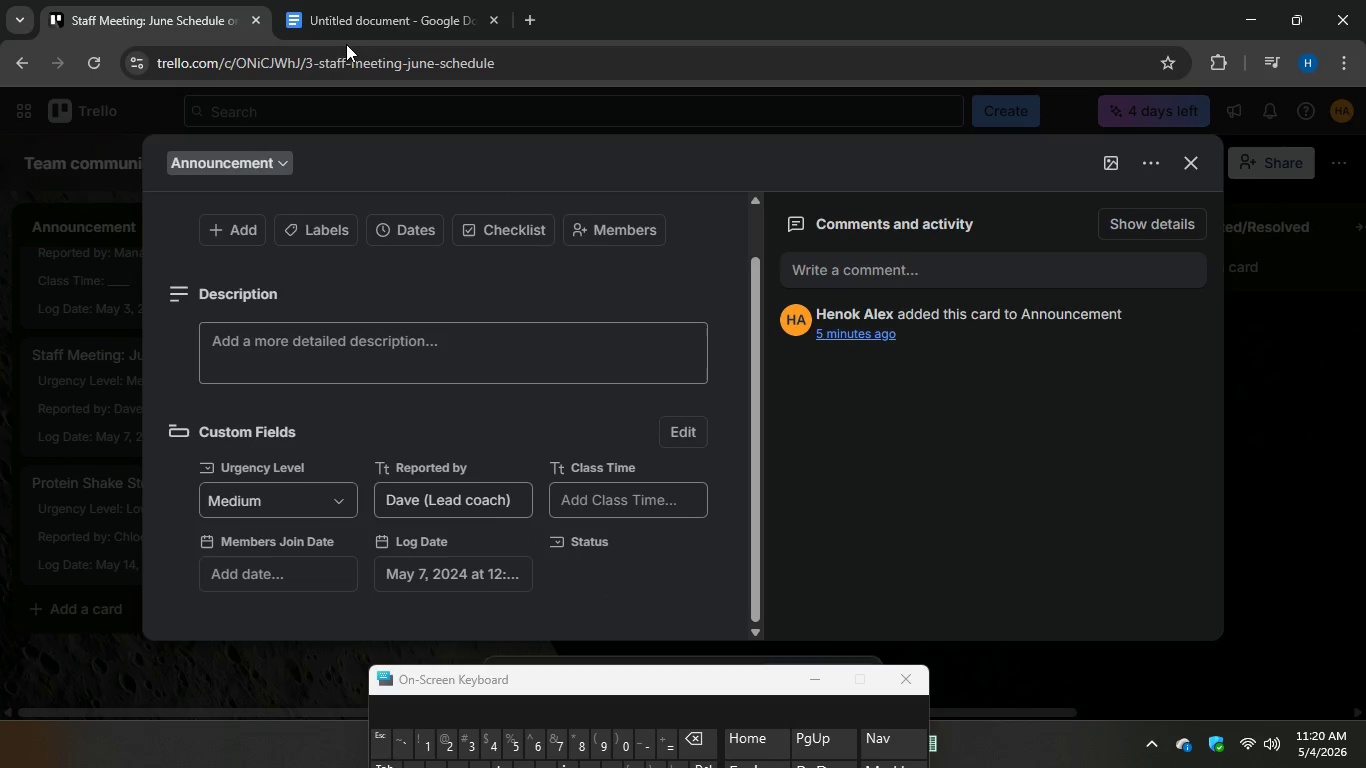 
left_click([365, 0])
 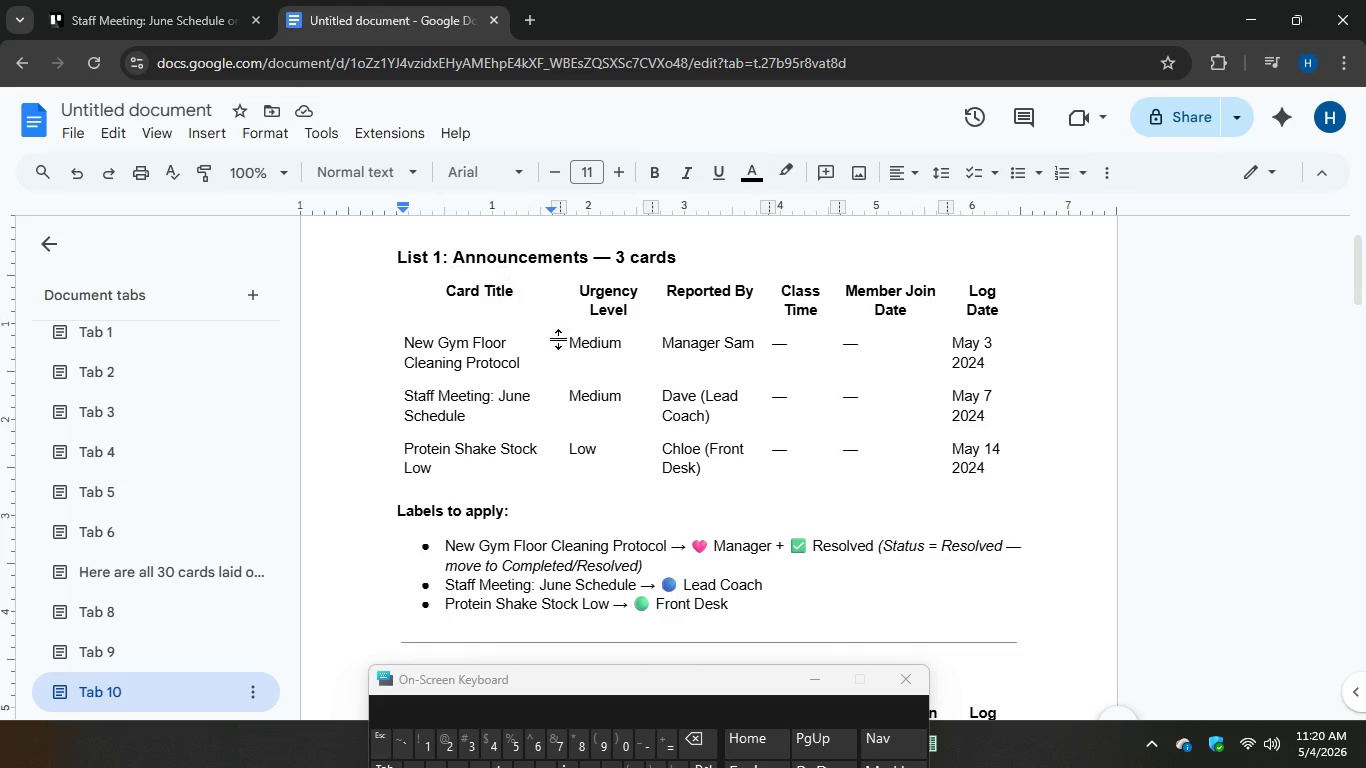 
scroll: coordinate [579, 353], scroll_direction: down, amount: 3.0
 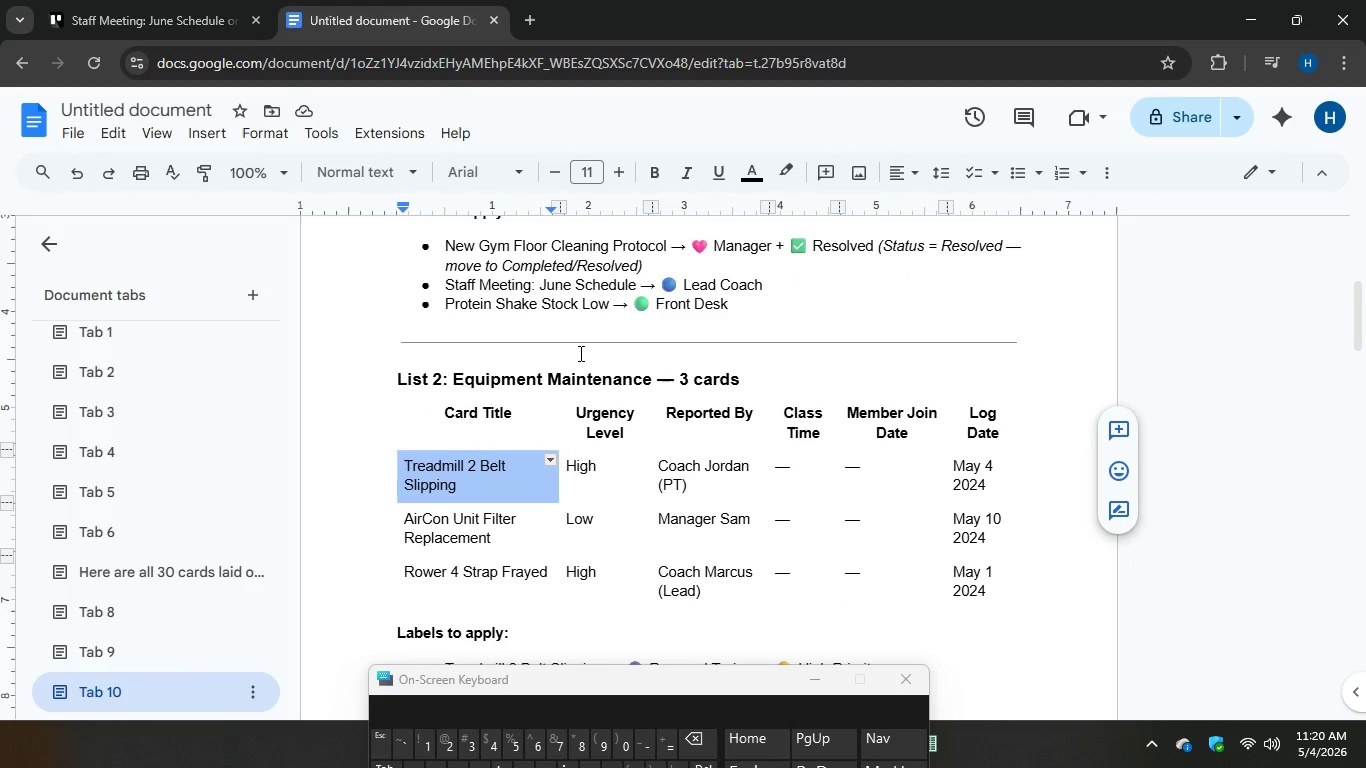 
scroll: coordinate [579, 353], scroll_direction: up, amount: 1.0
 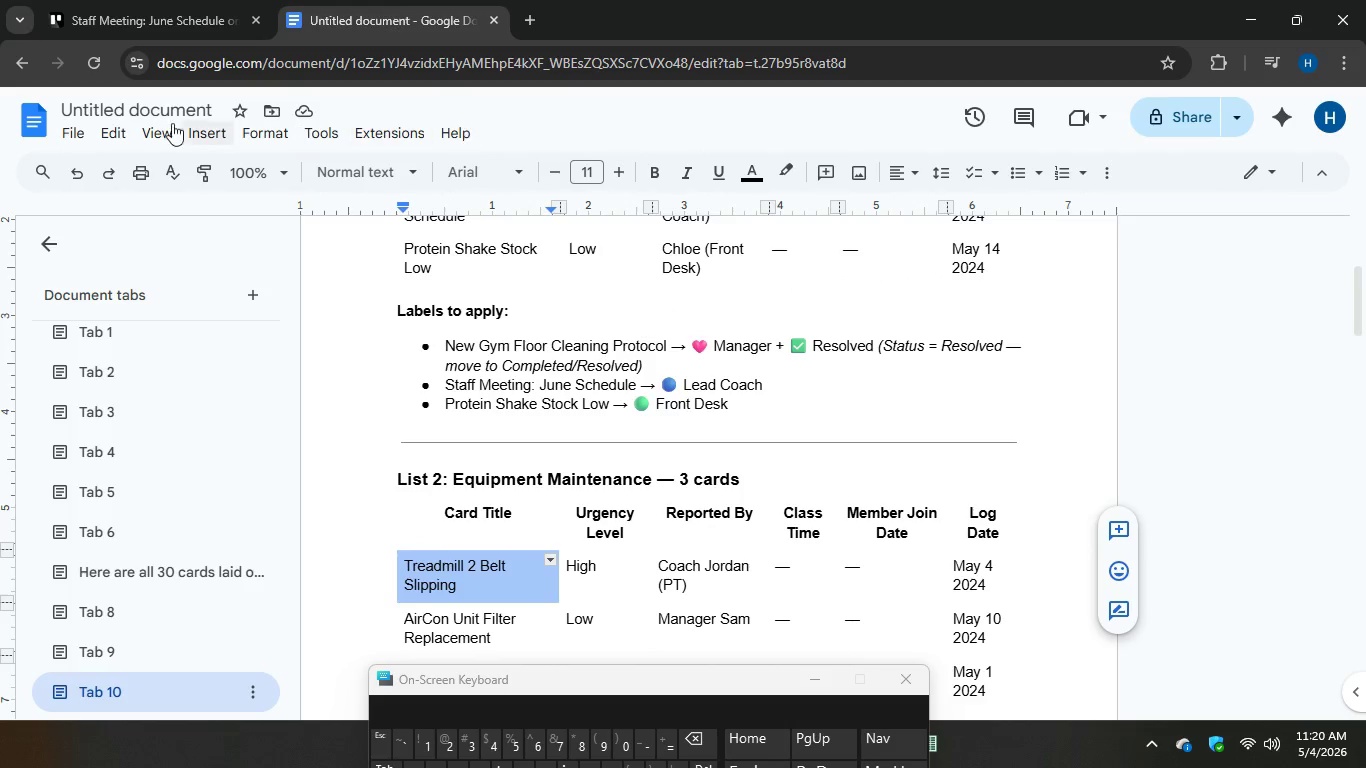 
left_click([133, 1])
 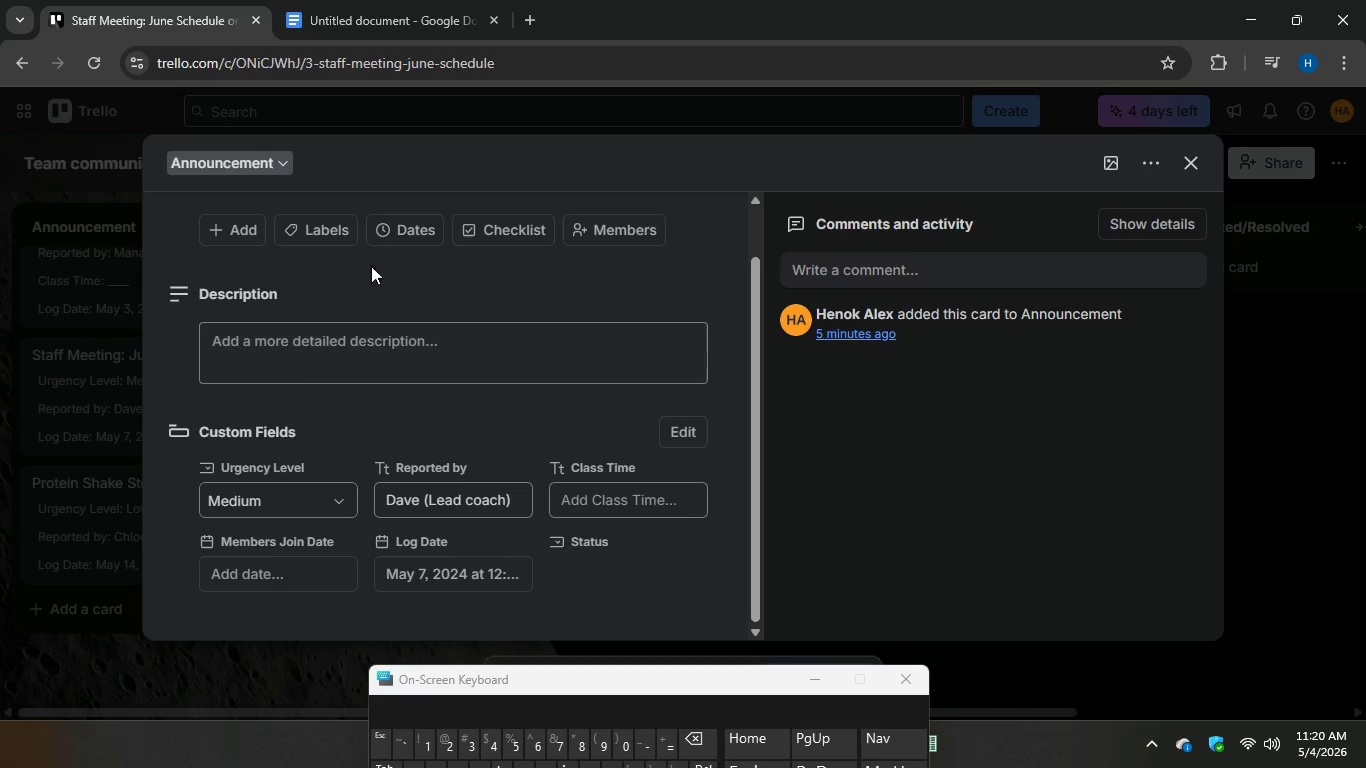 
left_click([325, 227])
 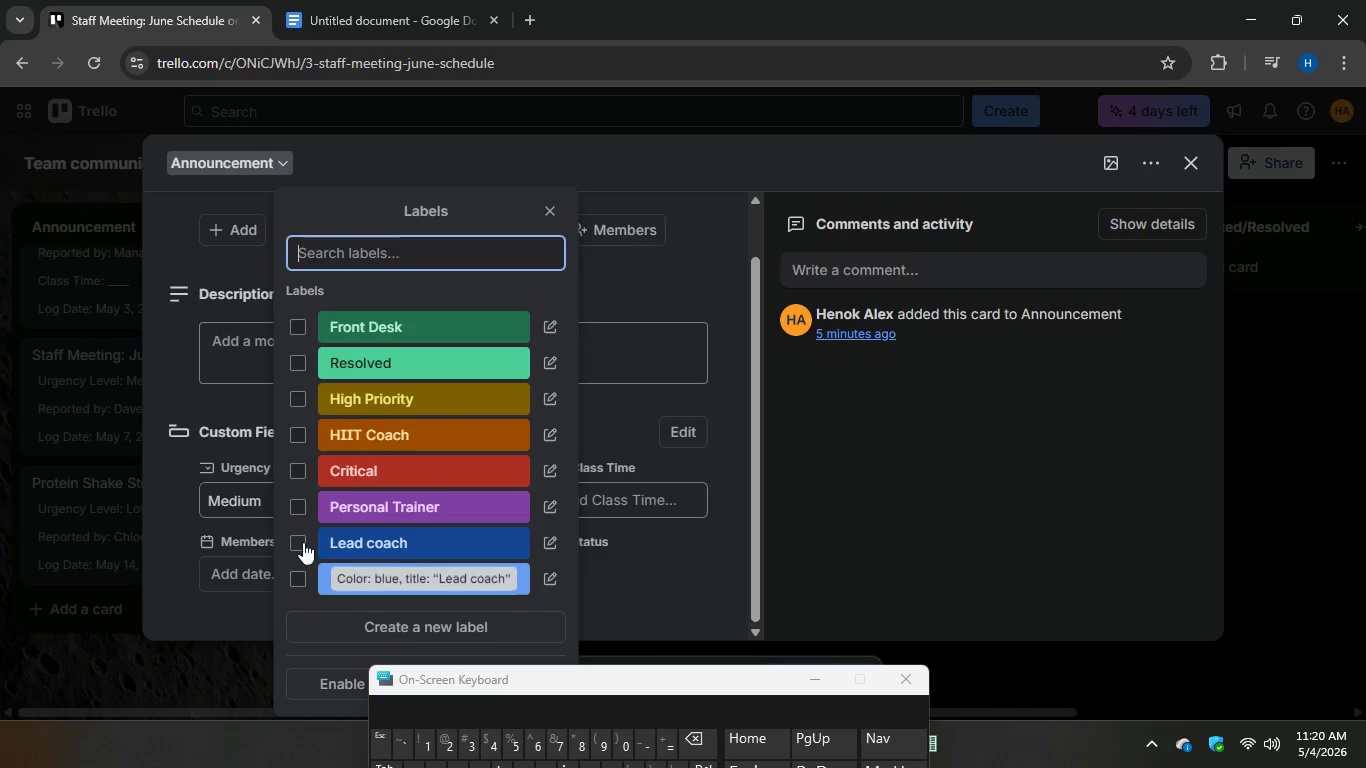 
left_click([294, 540])
 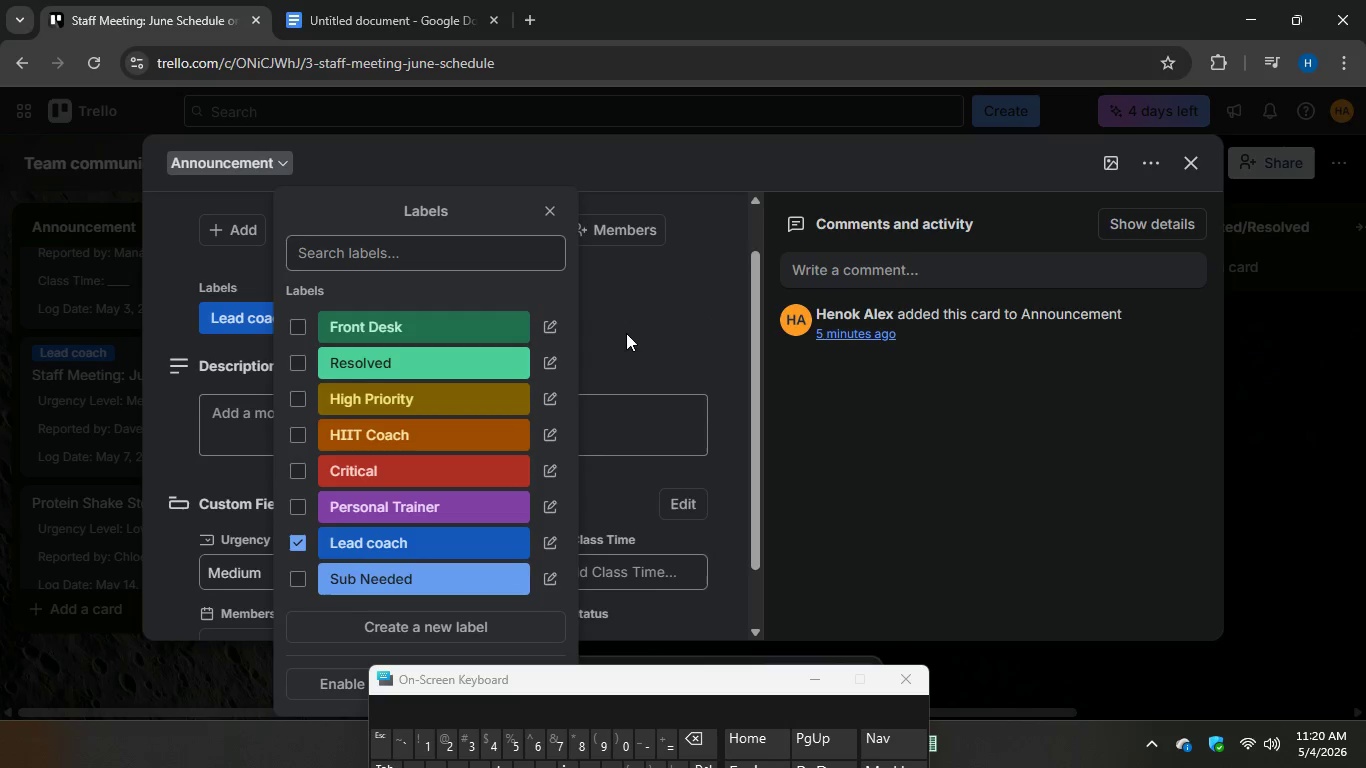 
left_click([628, 328])
 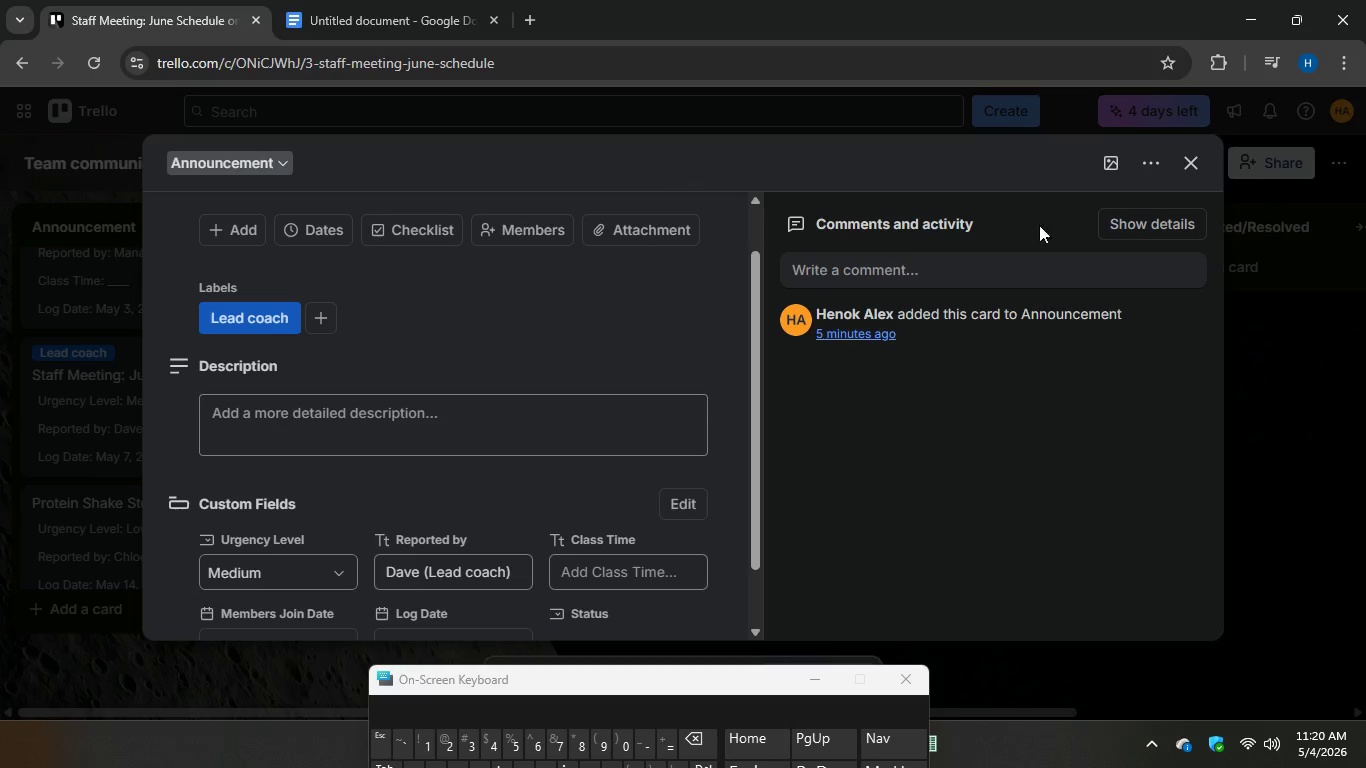 
left_click([1312, 293])
 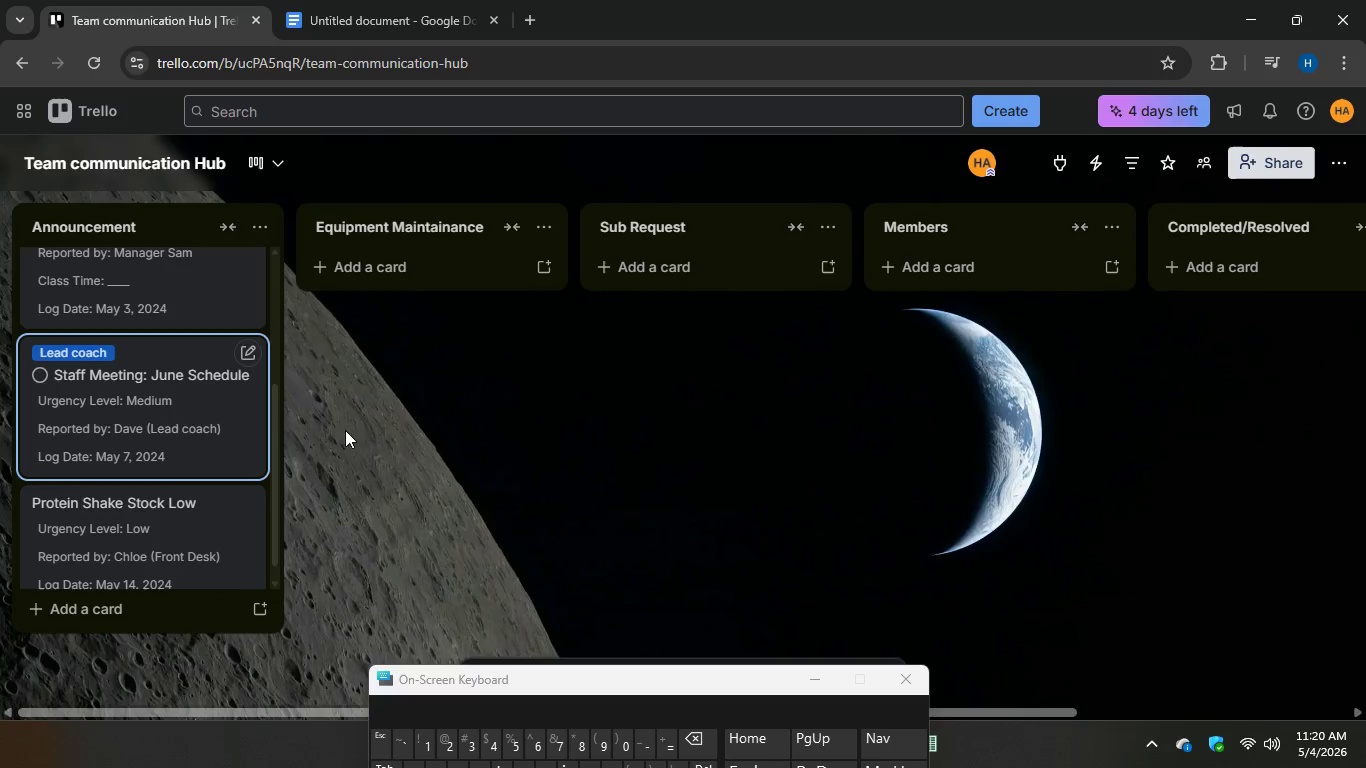 
scroll: coordinate [195, 407], scroll_direction: up, amount: 4.0
 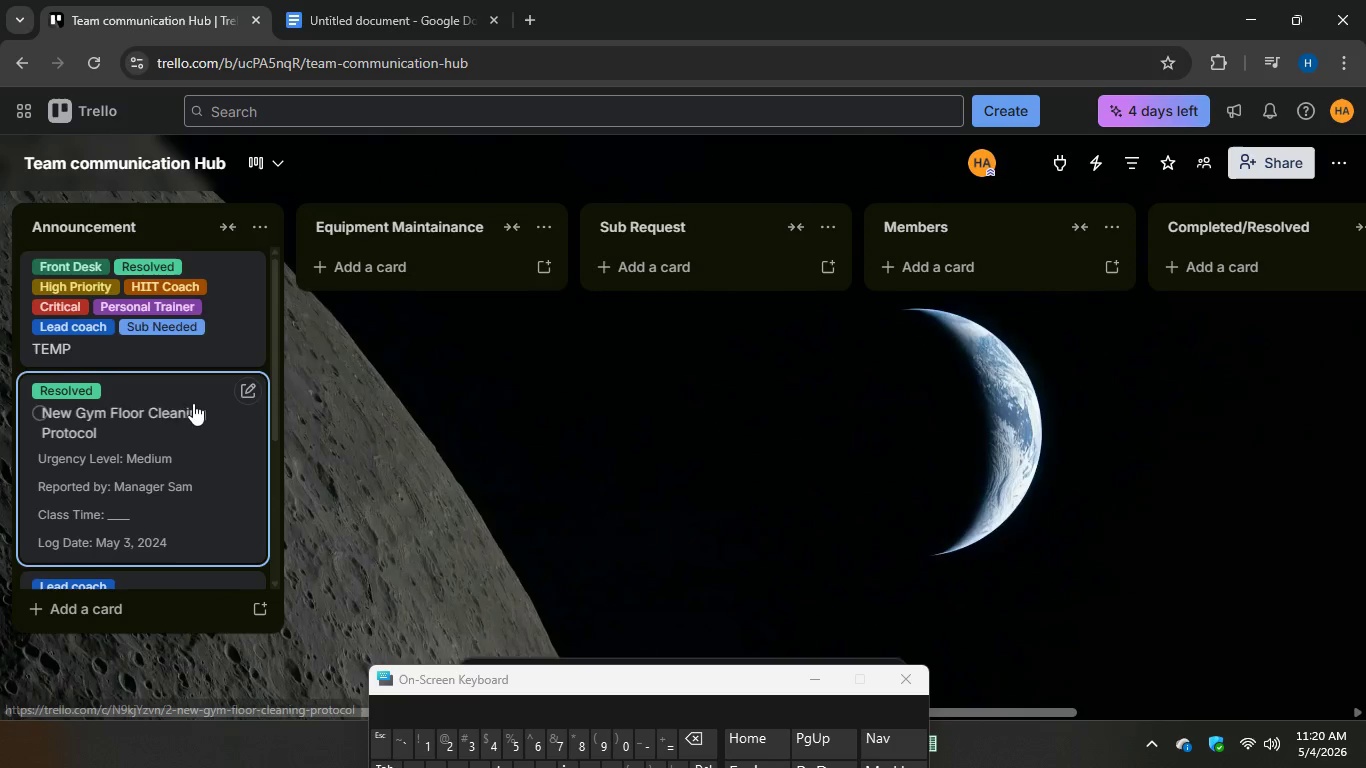 
scroll: coordinate [193, 403], scroll_direction: down, amount: 5.0
 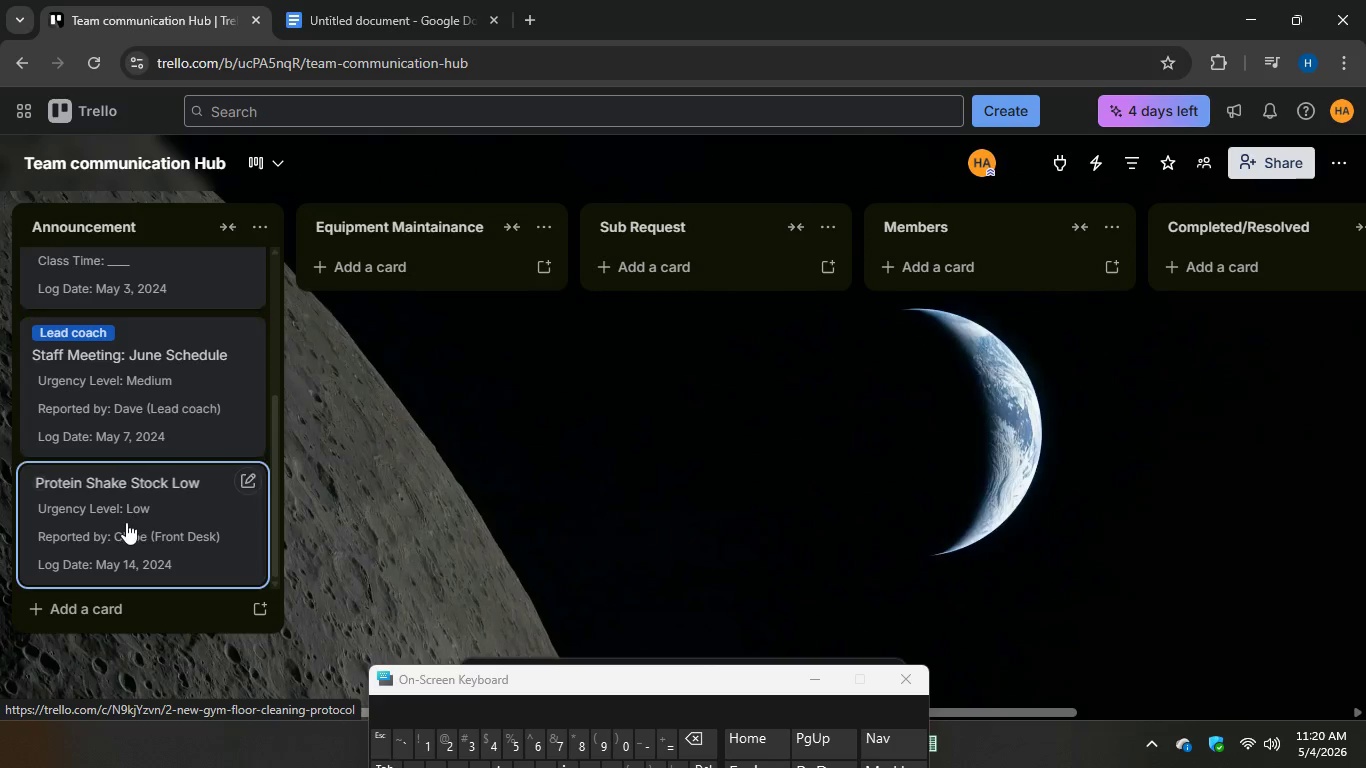 
left_click([126, 522])
 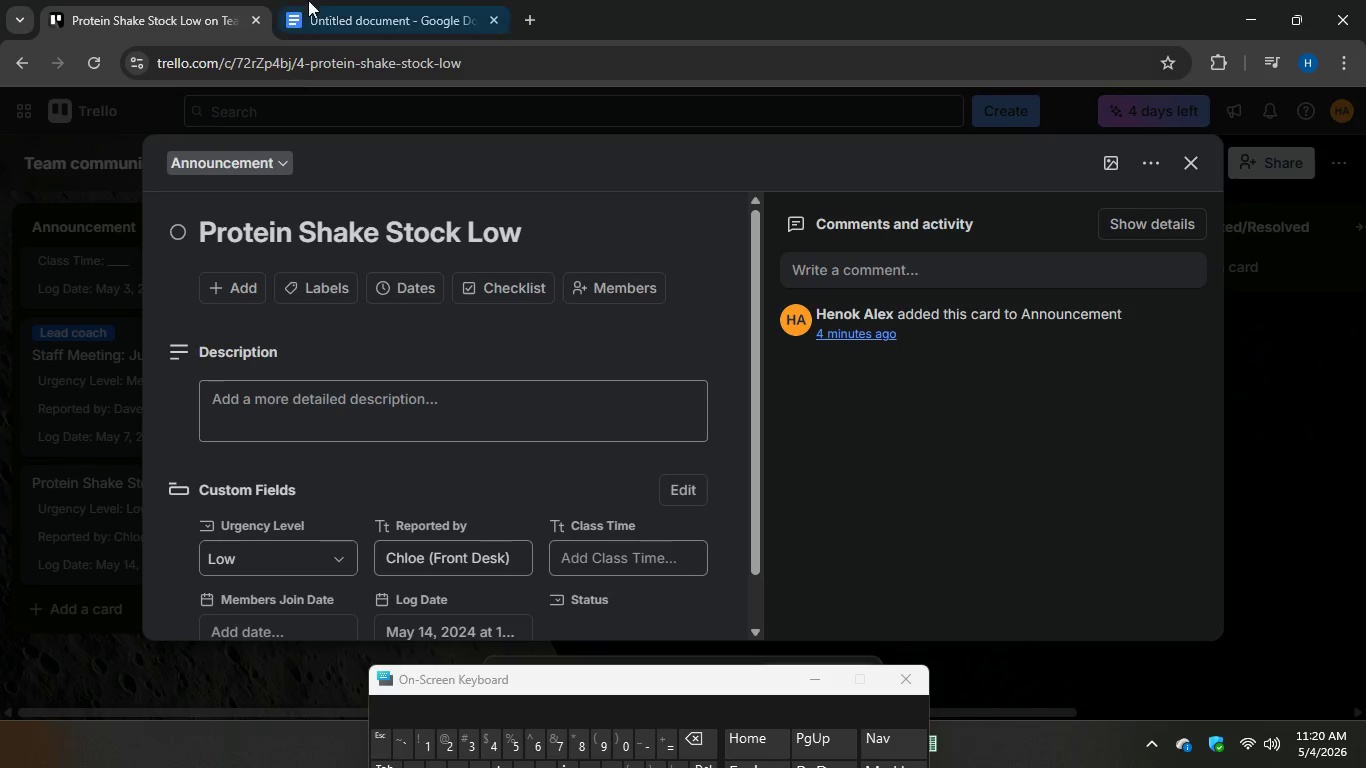 
left_click([318, 0])
 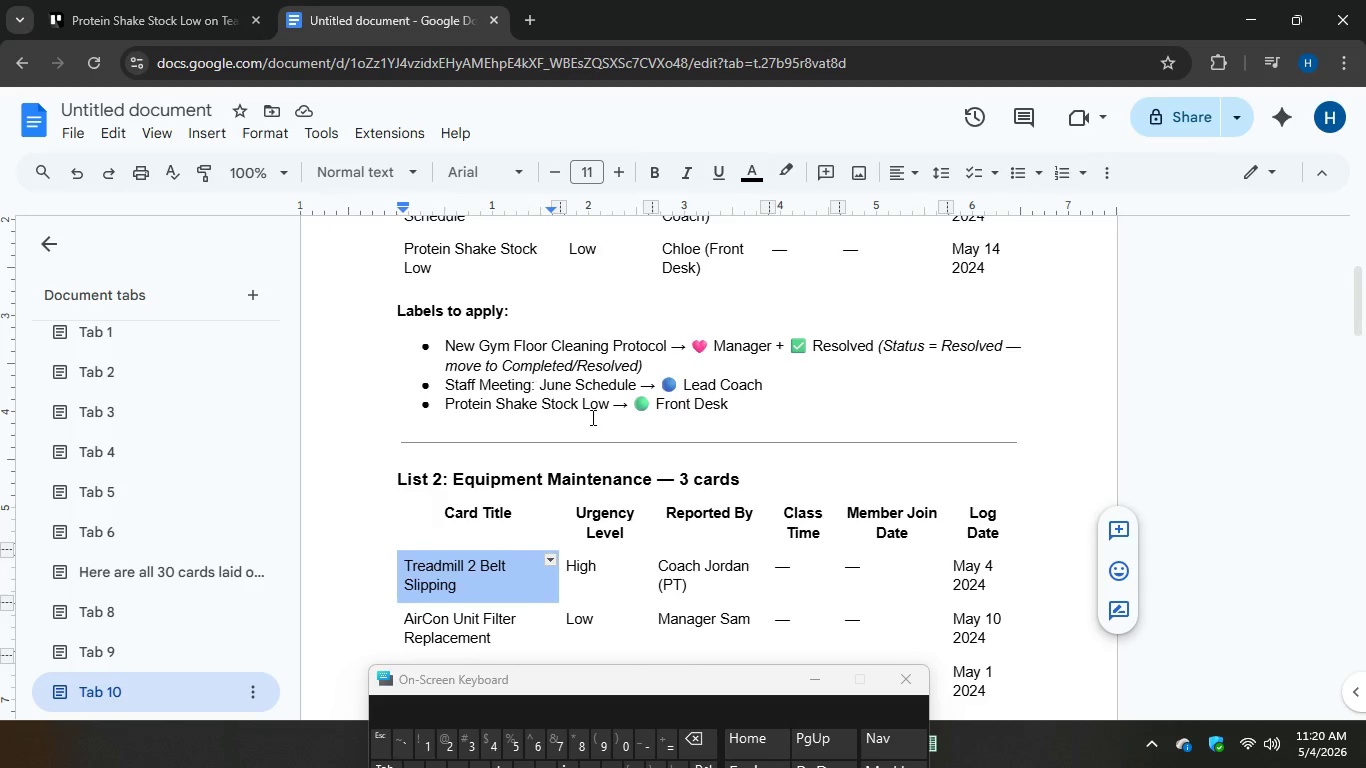 
scroll: coordinate [592, 418], scroll_direction: down, amount: 1.0
 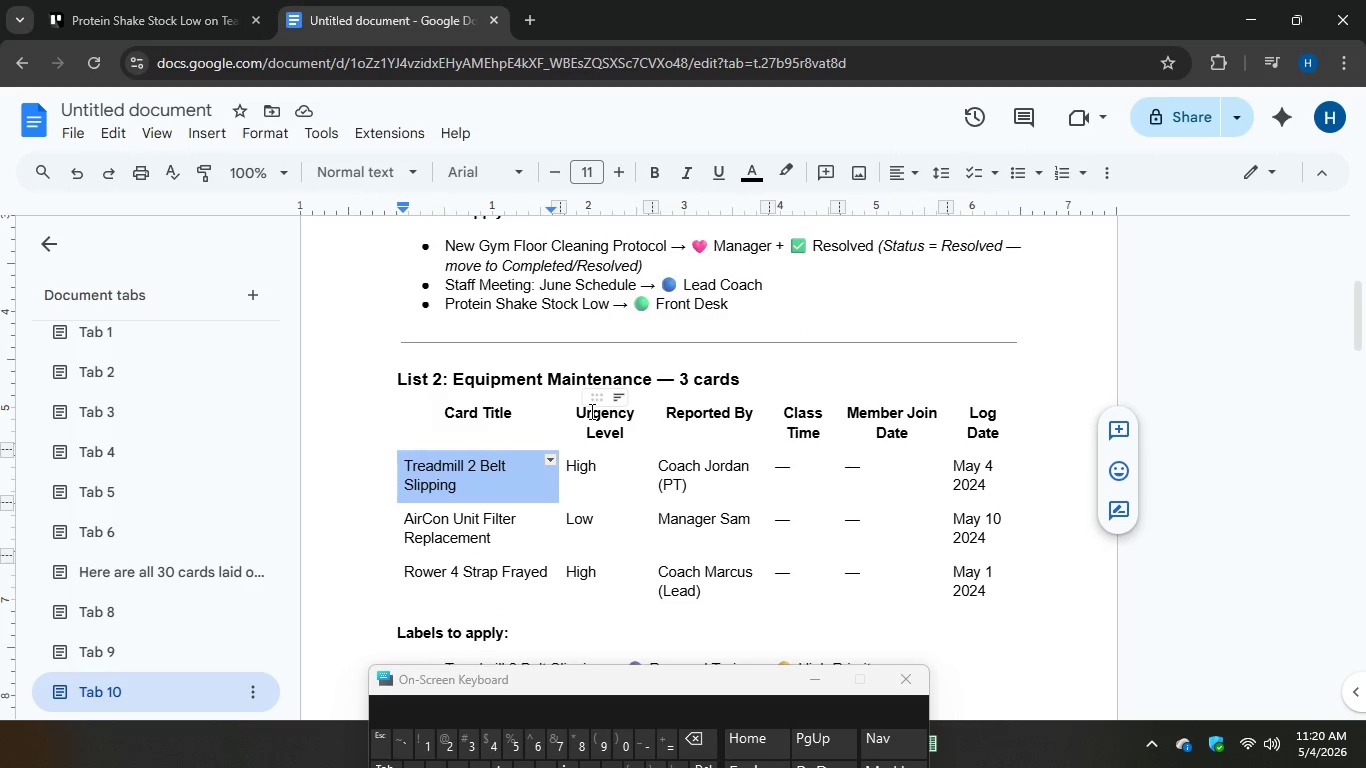 
left_click([190, 13])
 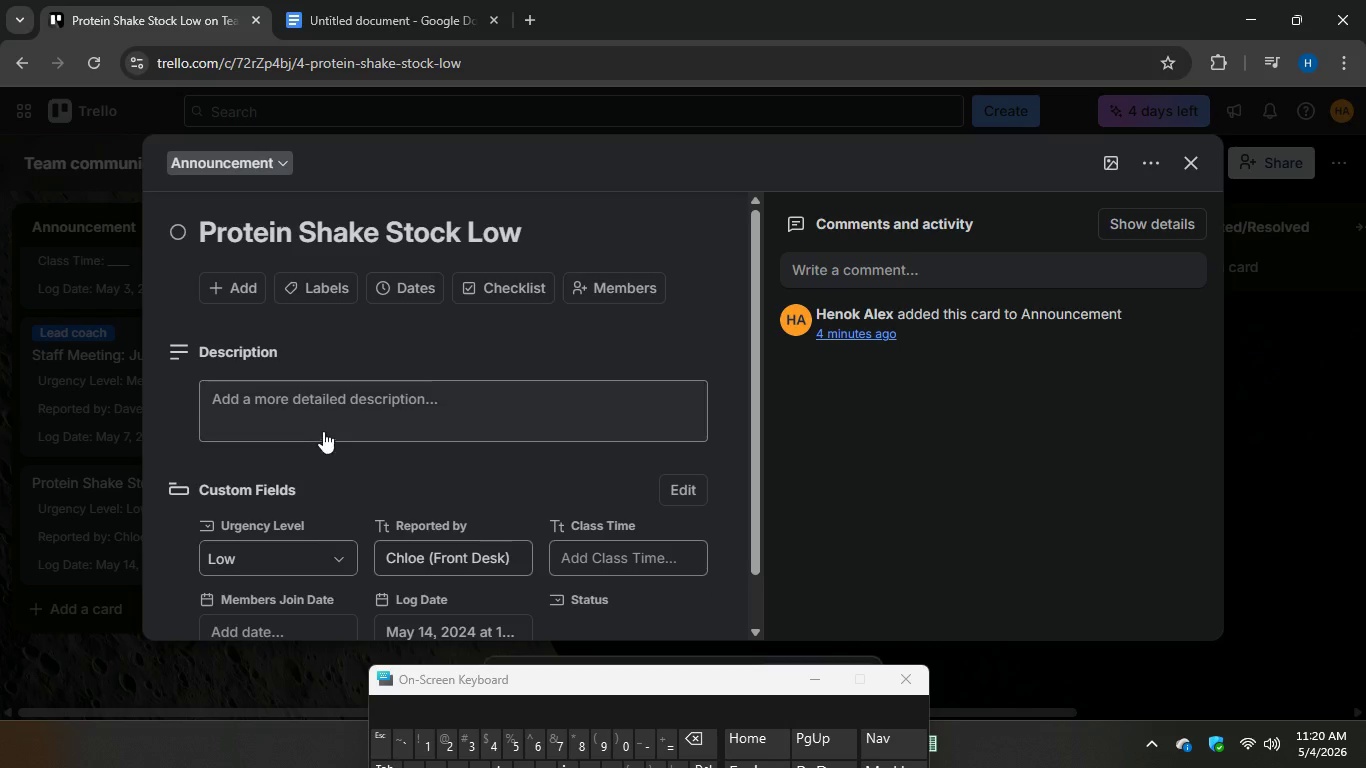 
scroll: coordinate [332, 424], scroll_direction: down, amount: 2.0
 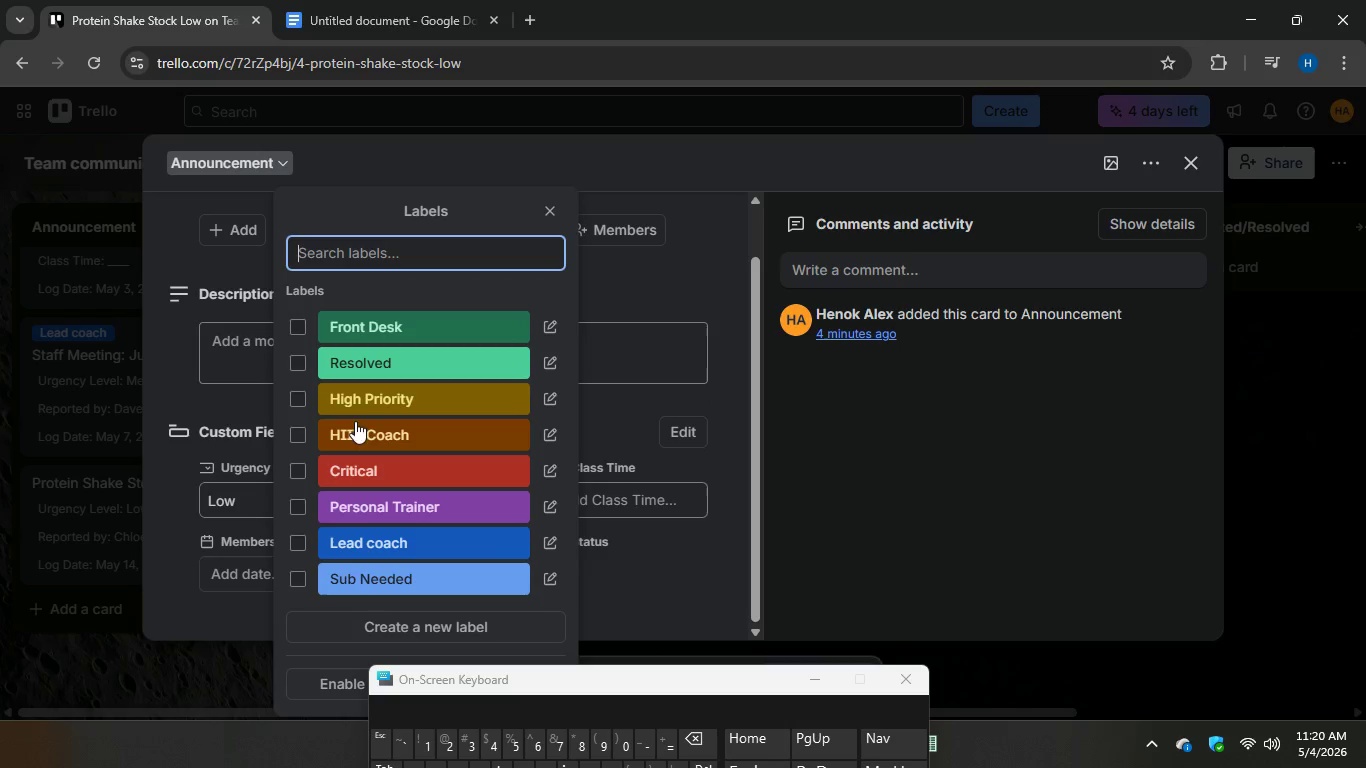 
left_click([295, 319])
 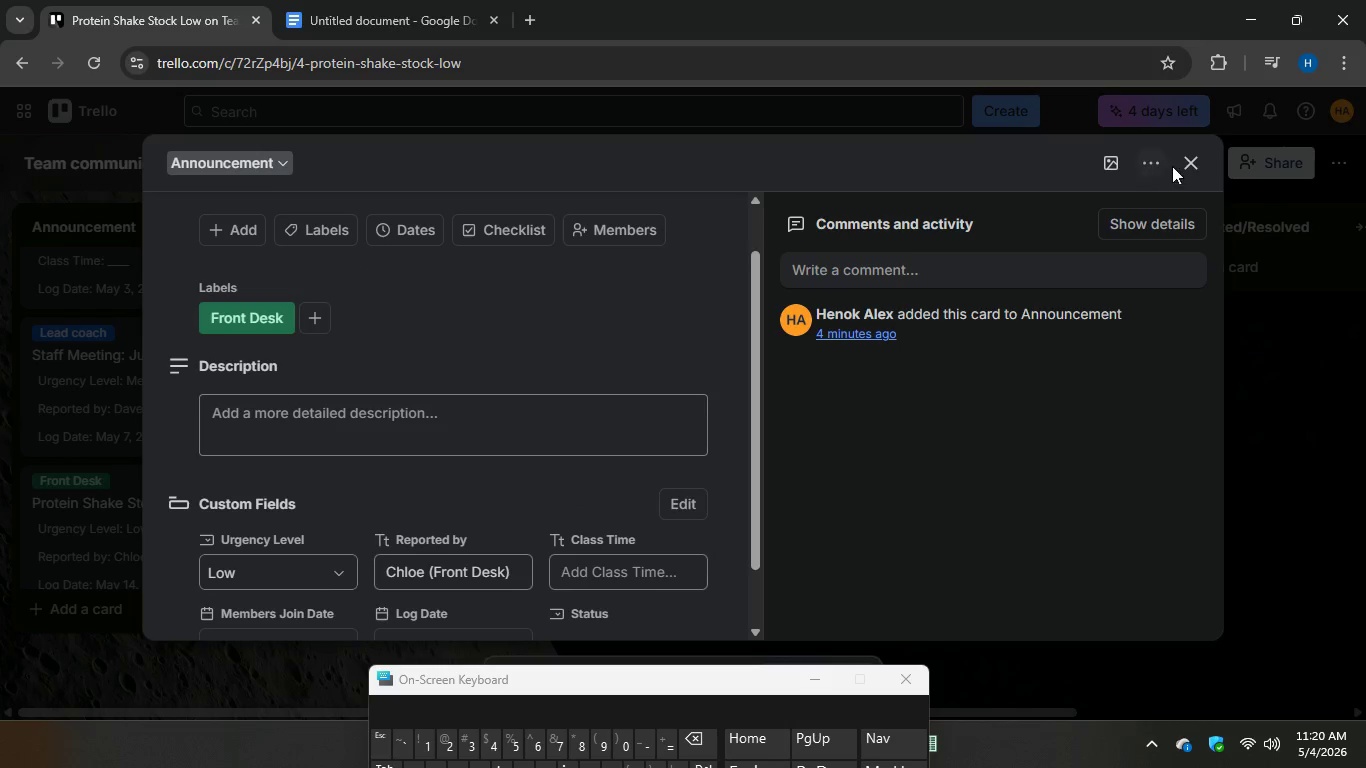 
left_click([1316, 386])
 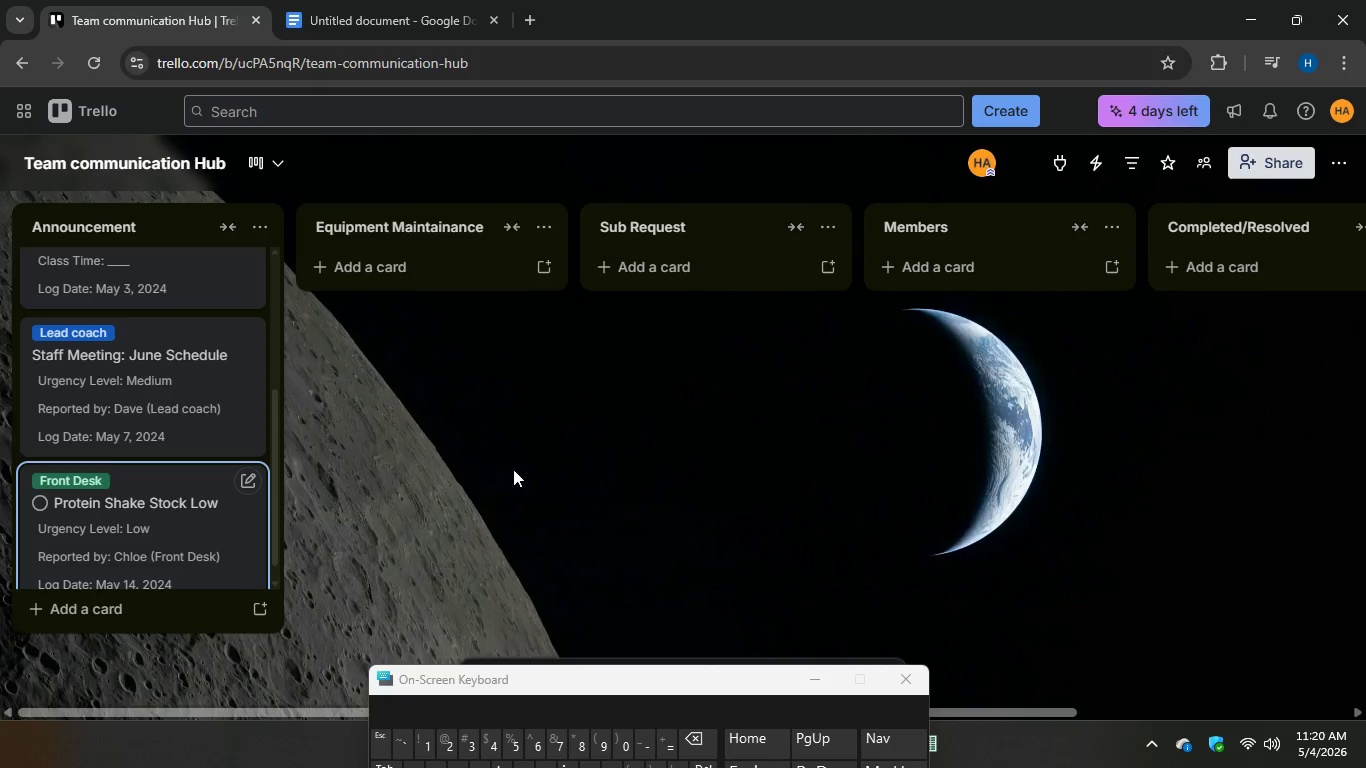 
scroll: coordinate [25, 456], scroll_direction: up, amount: 11.0
 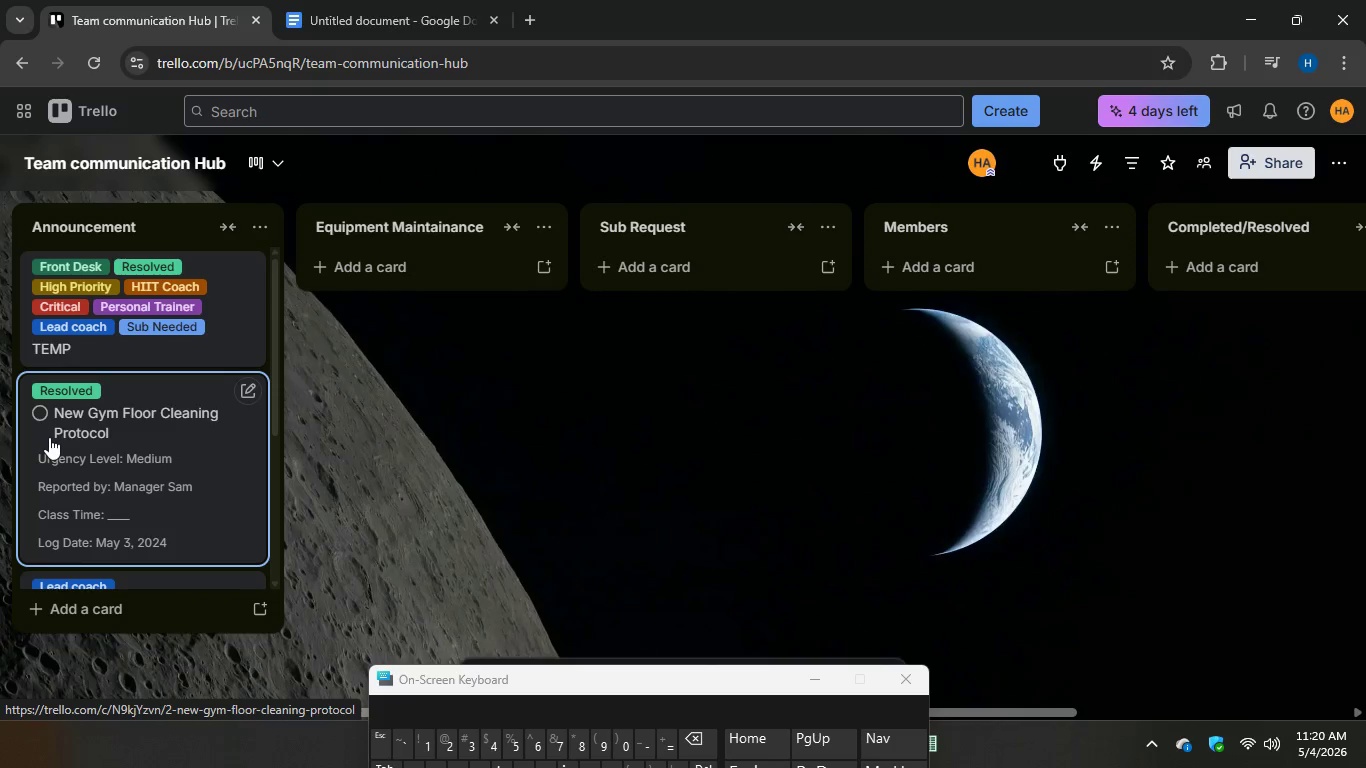 
scroll: coordinate [49, 437], scroll_direction: down, amount: 7.0
 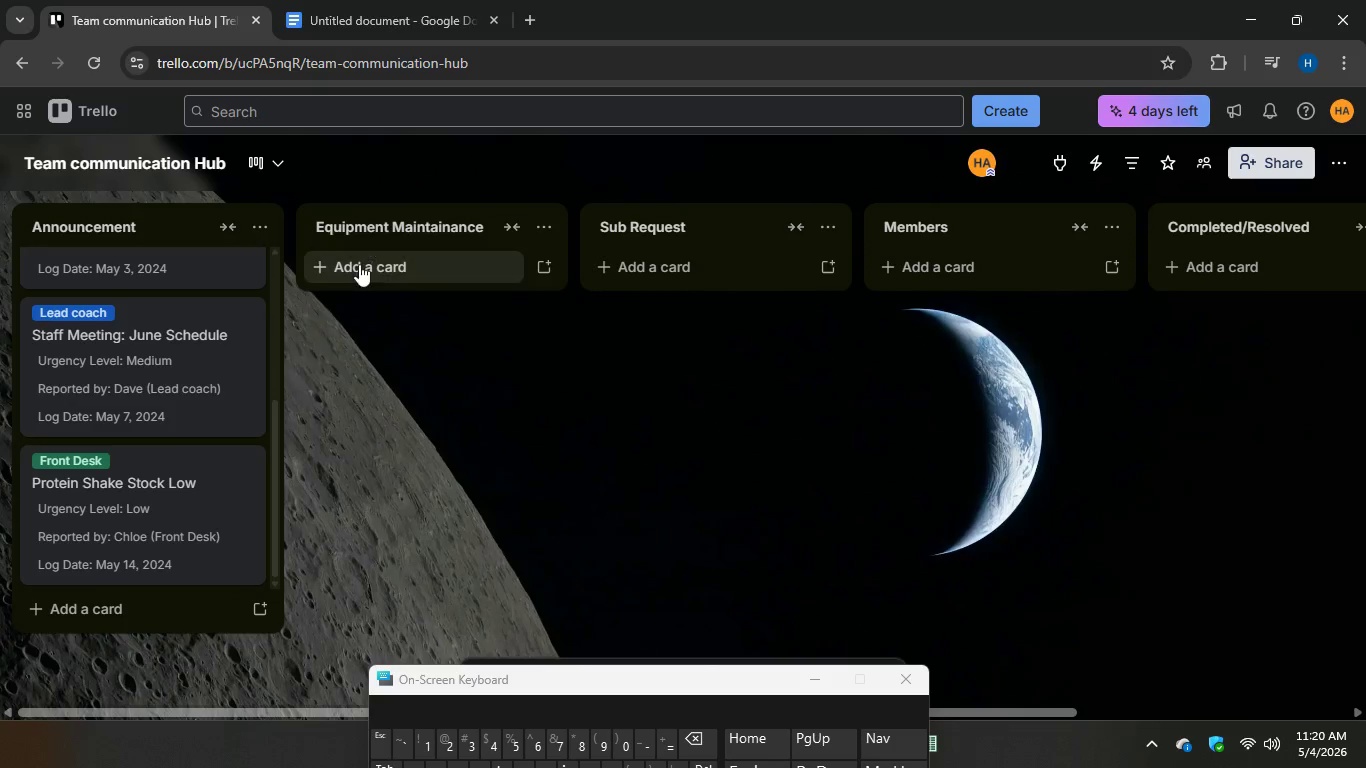 
left_click([359, 271])
 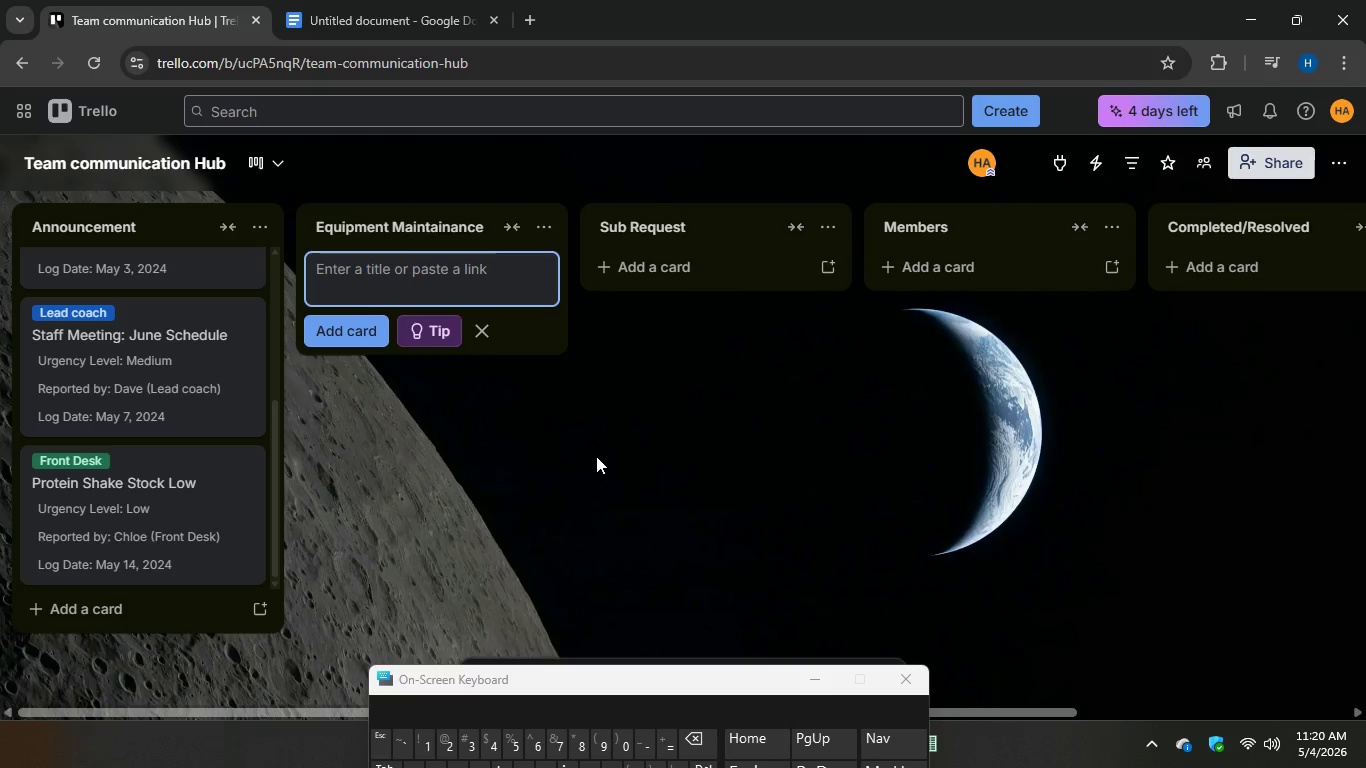 
wait(12.31)
 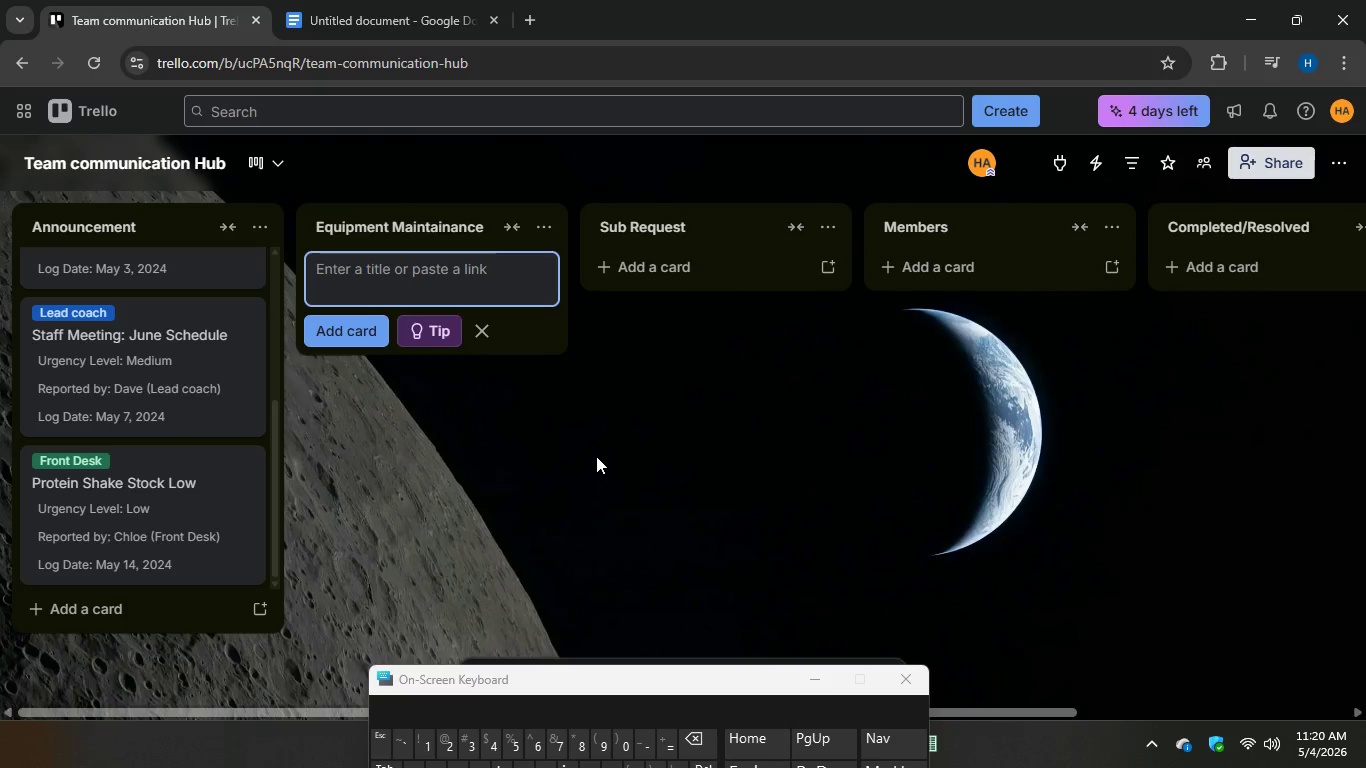 
left_click([435, 0])
 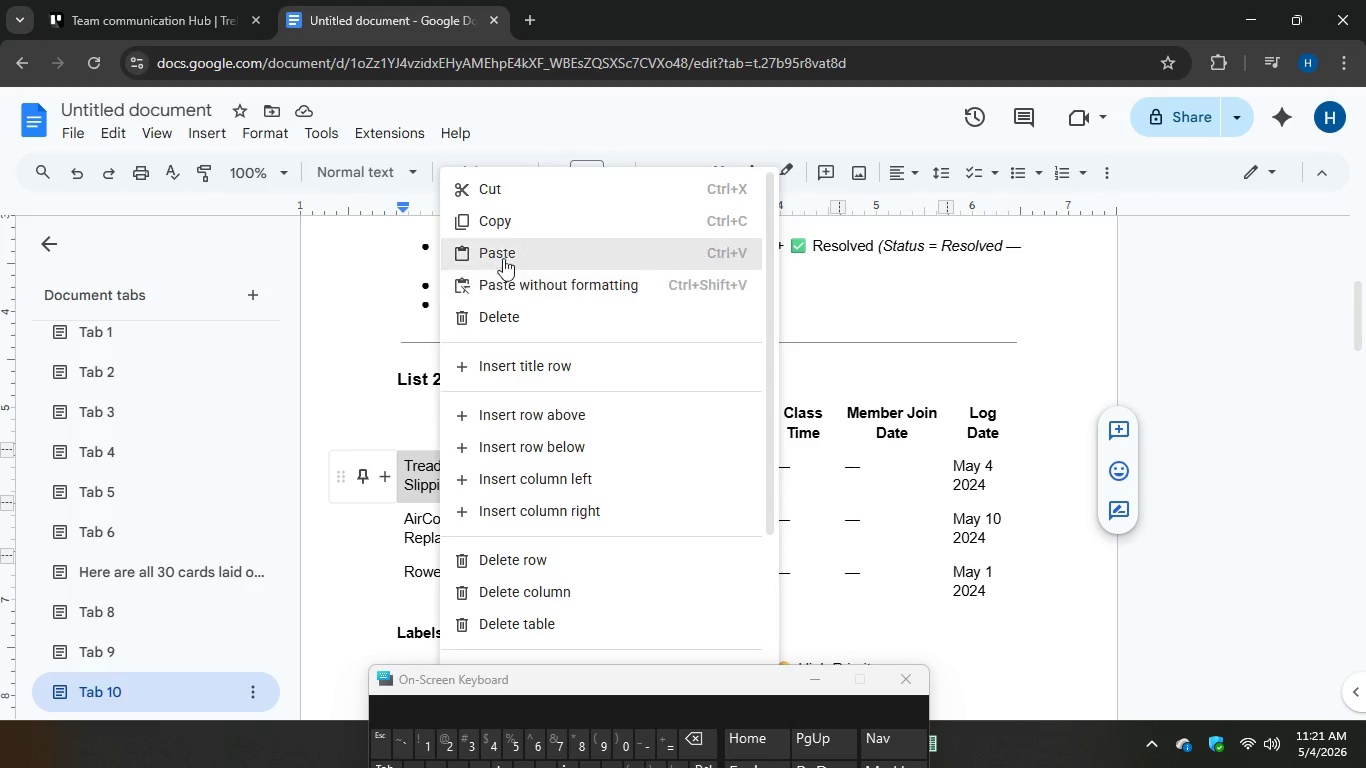 
left_click([498, 207])
 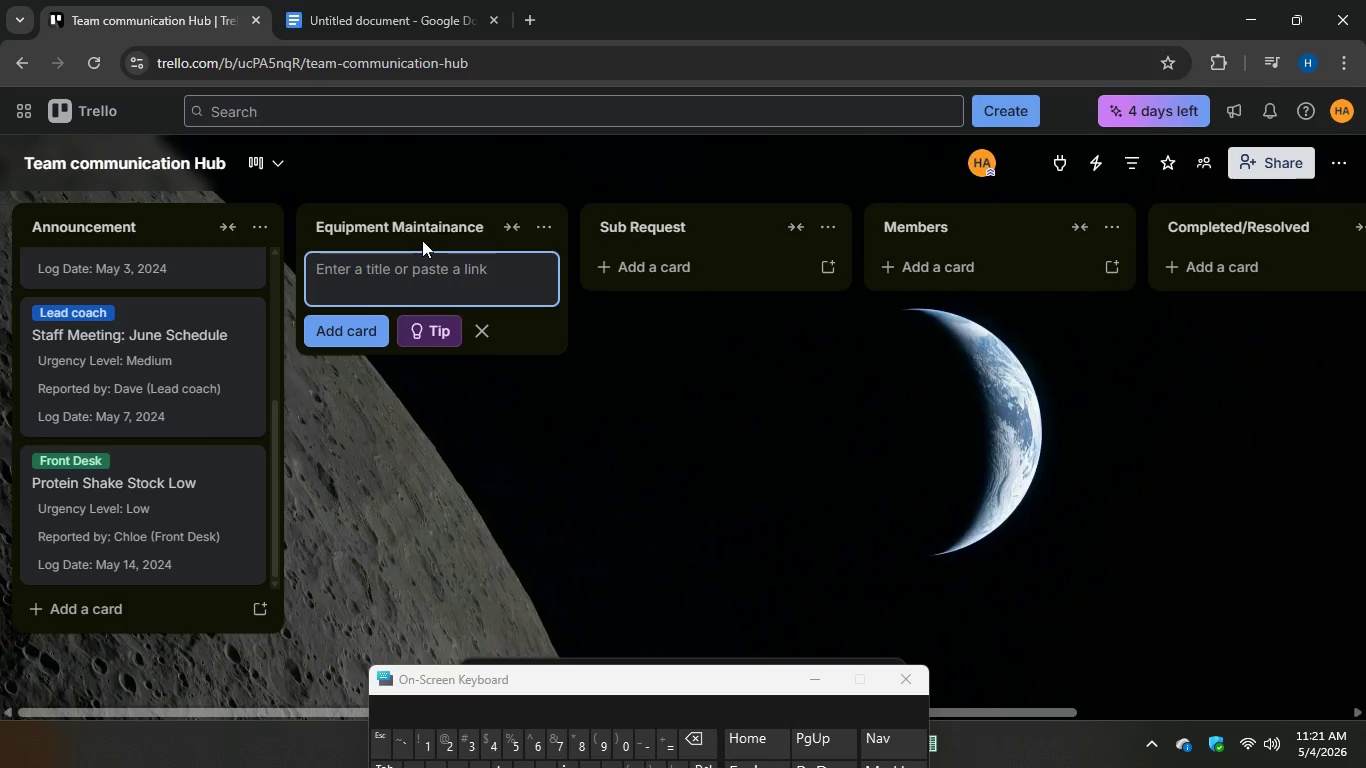 
right_click([415, 275])
 